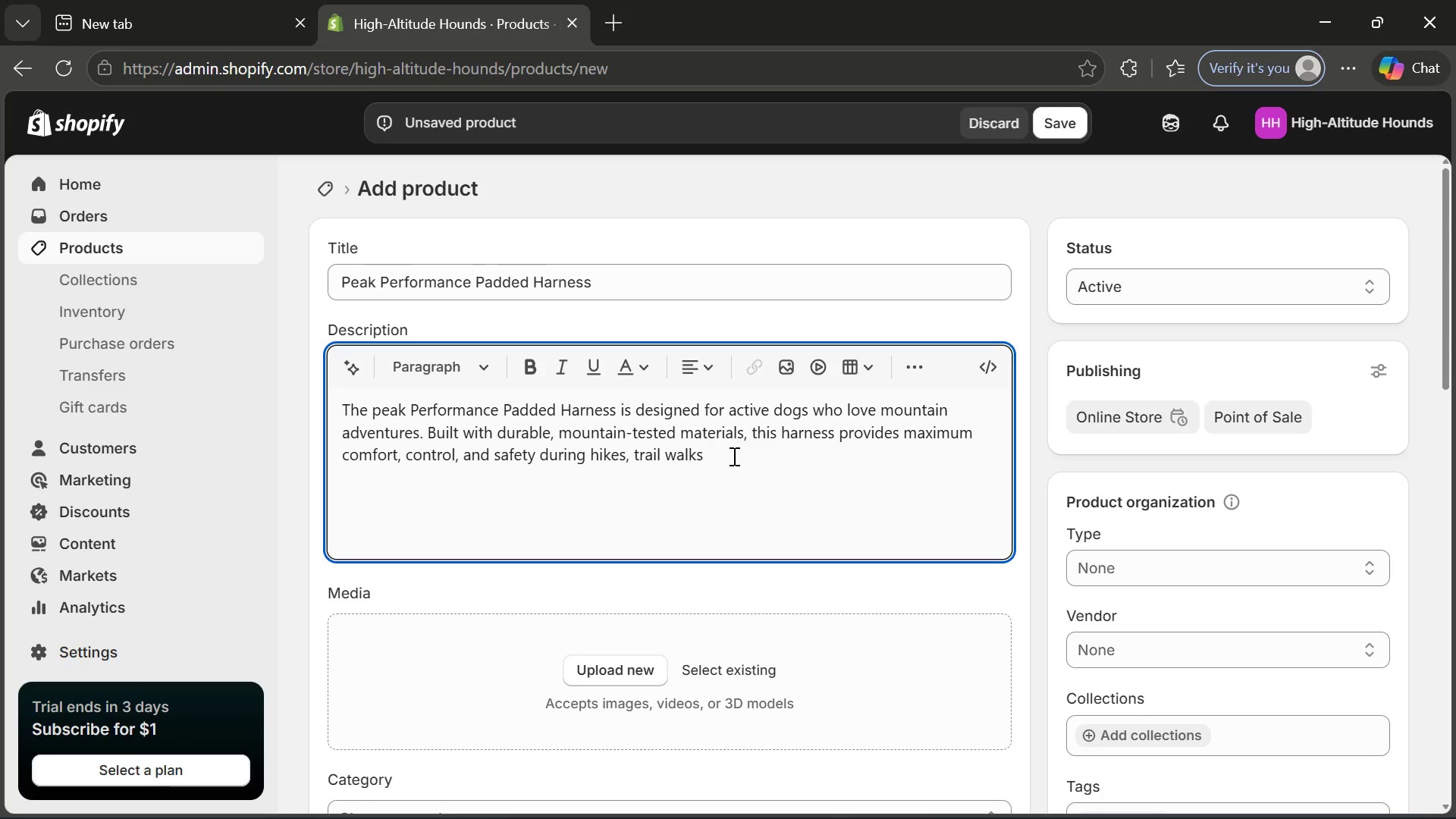 
left_click([730, 458])
 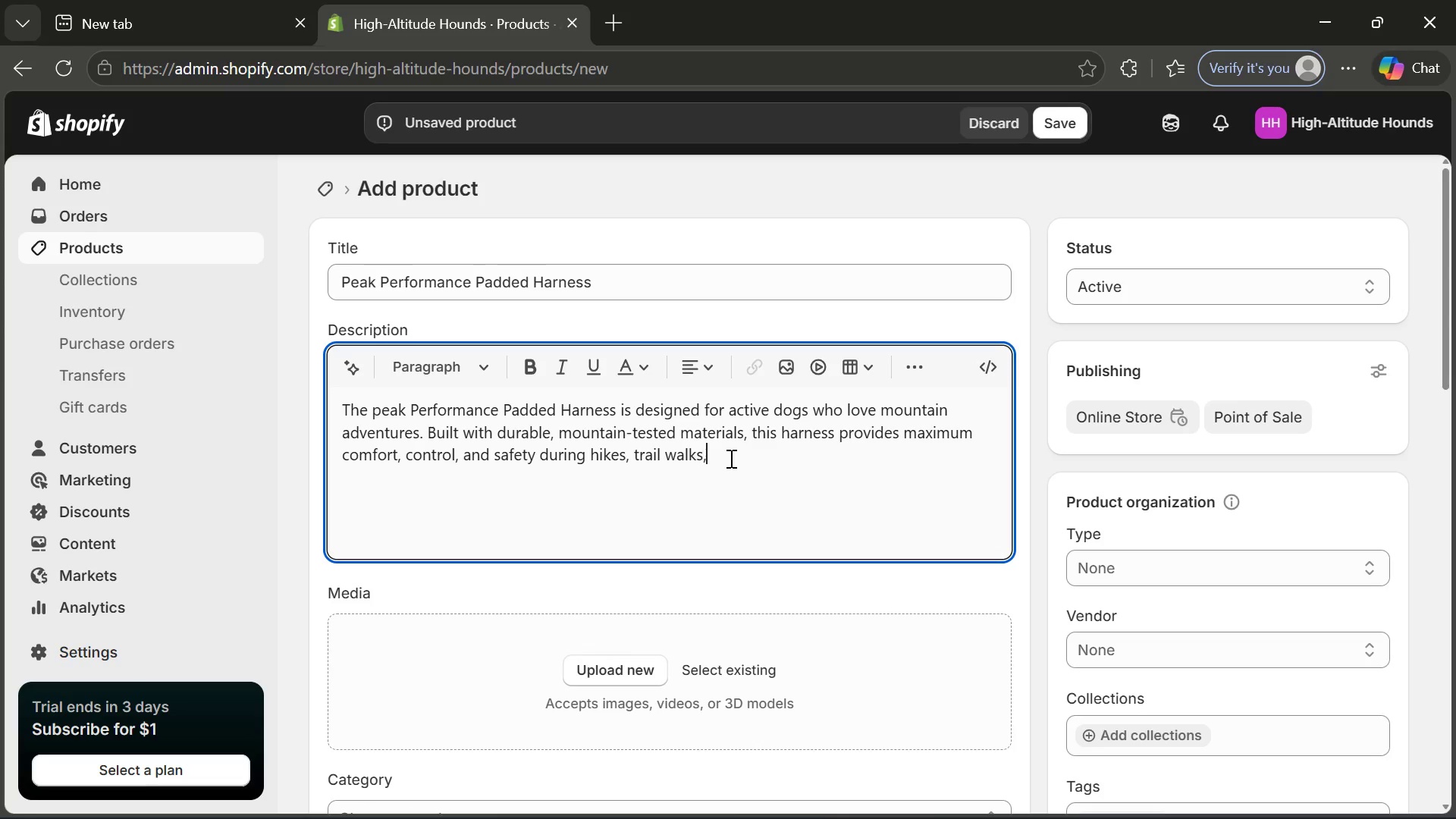 
type(, and outdoor exploration. Its all-weather constraction)
 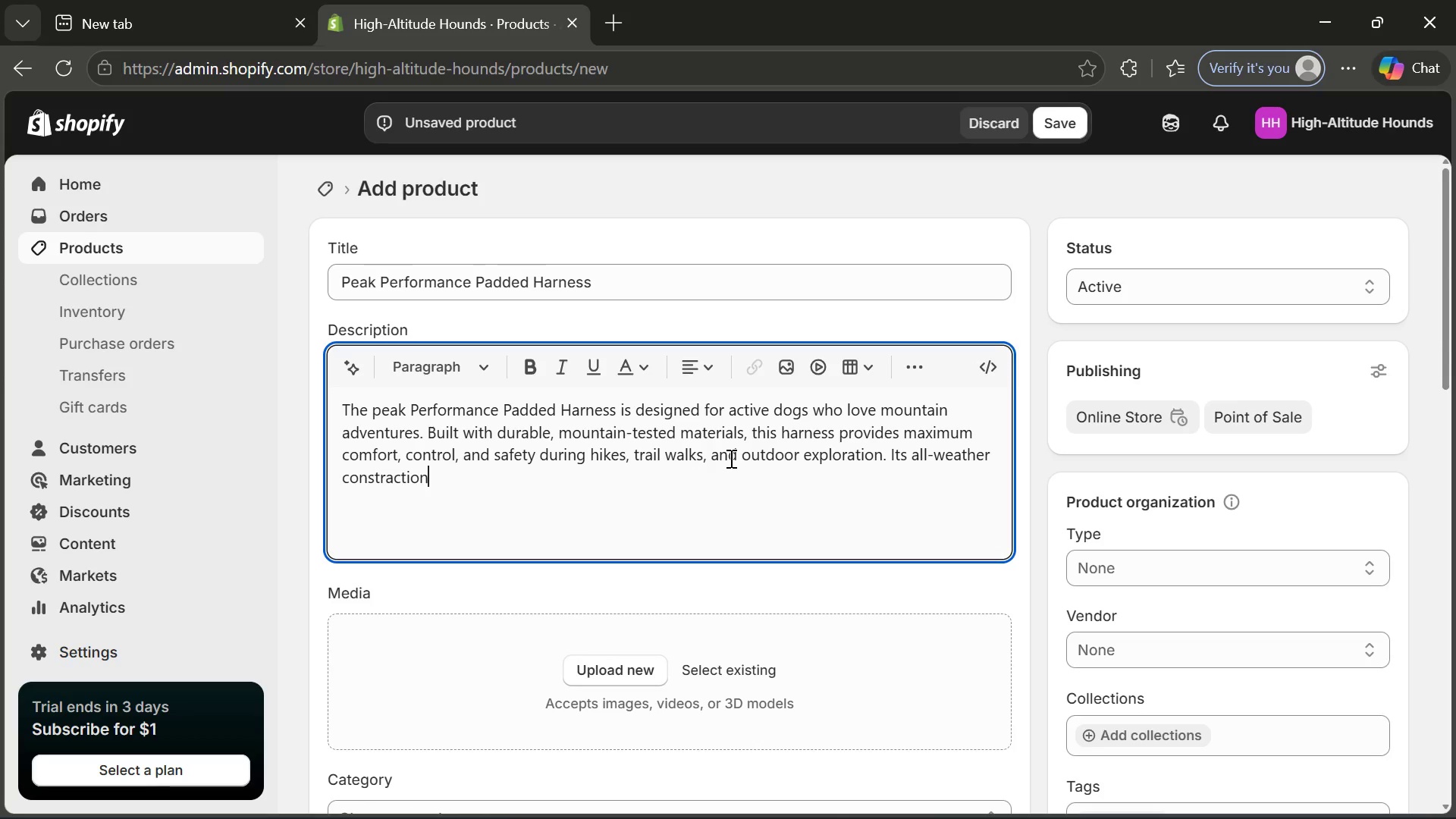 
key(Meta+MetaLeft)
 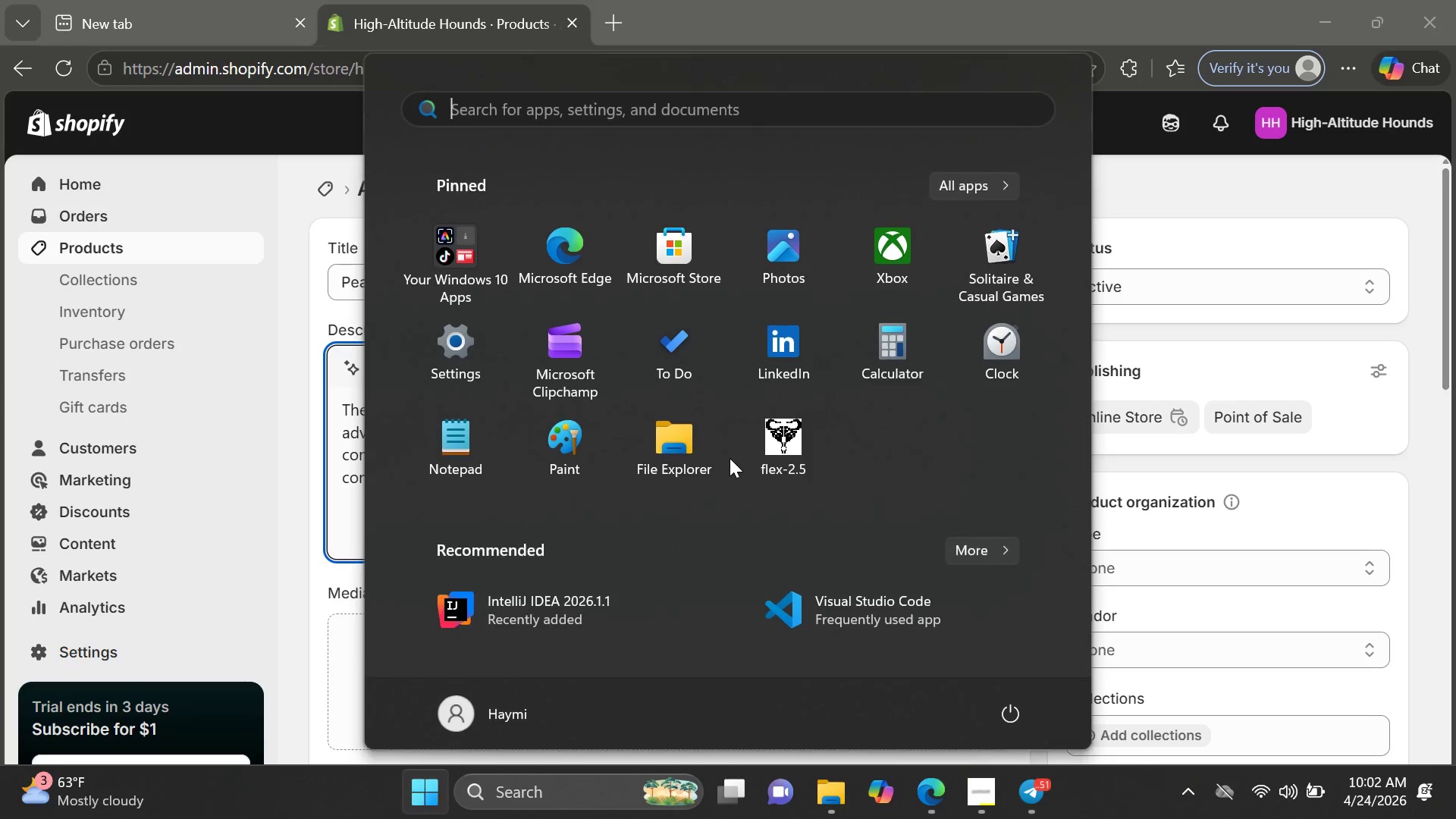 
key(Backspace)
 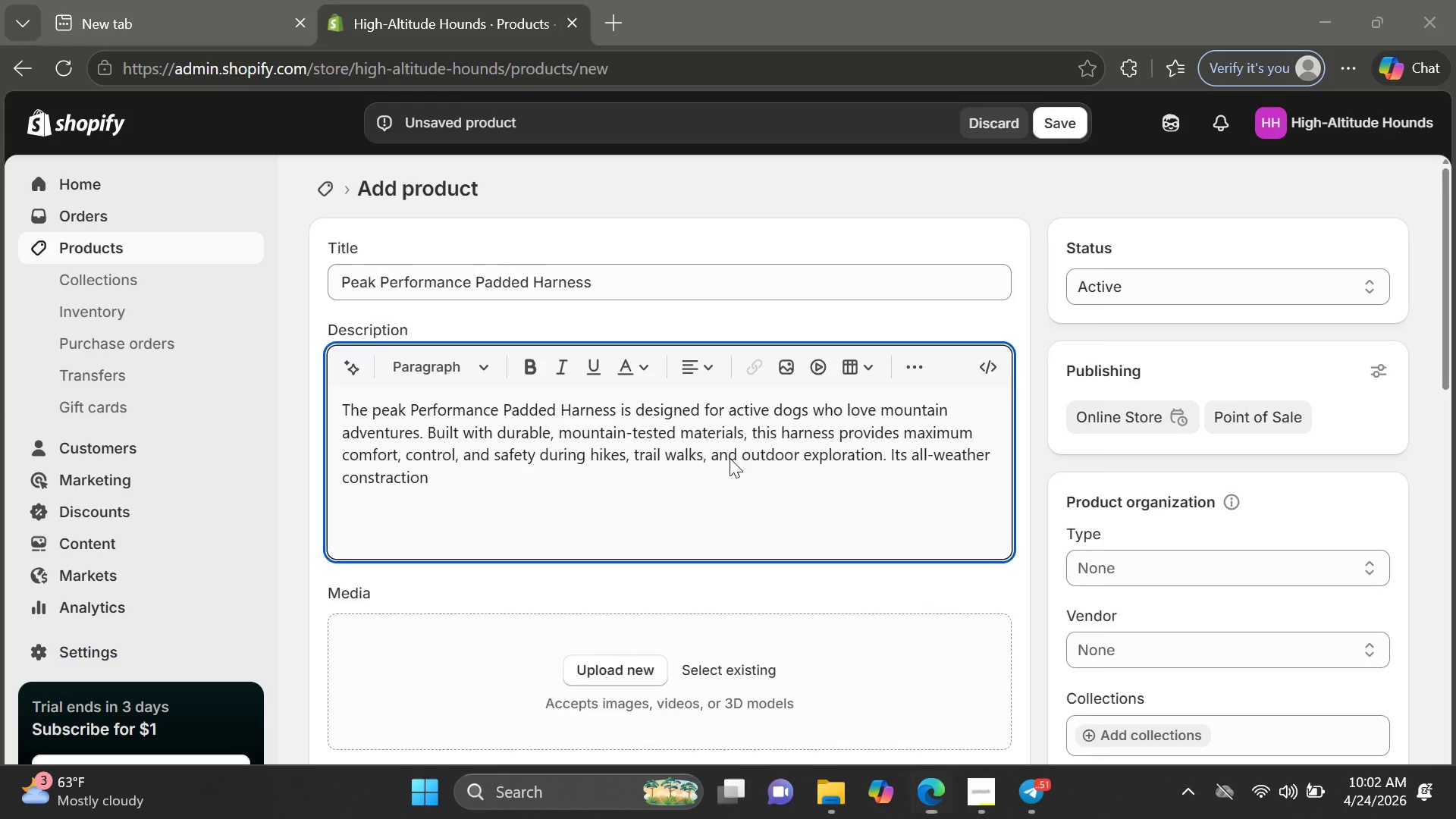 
key(Backspace)
 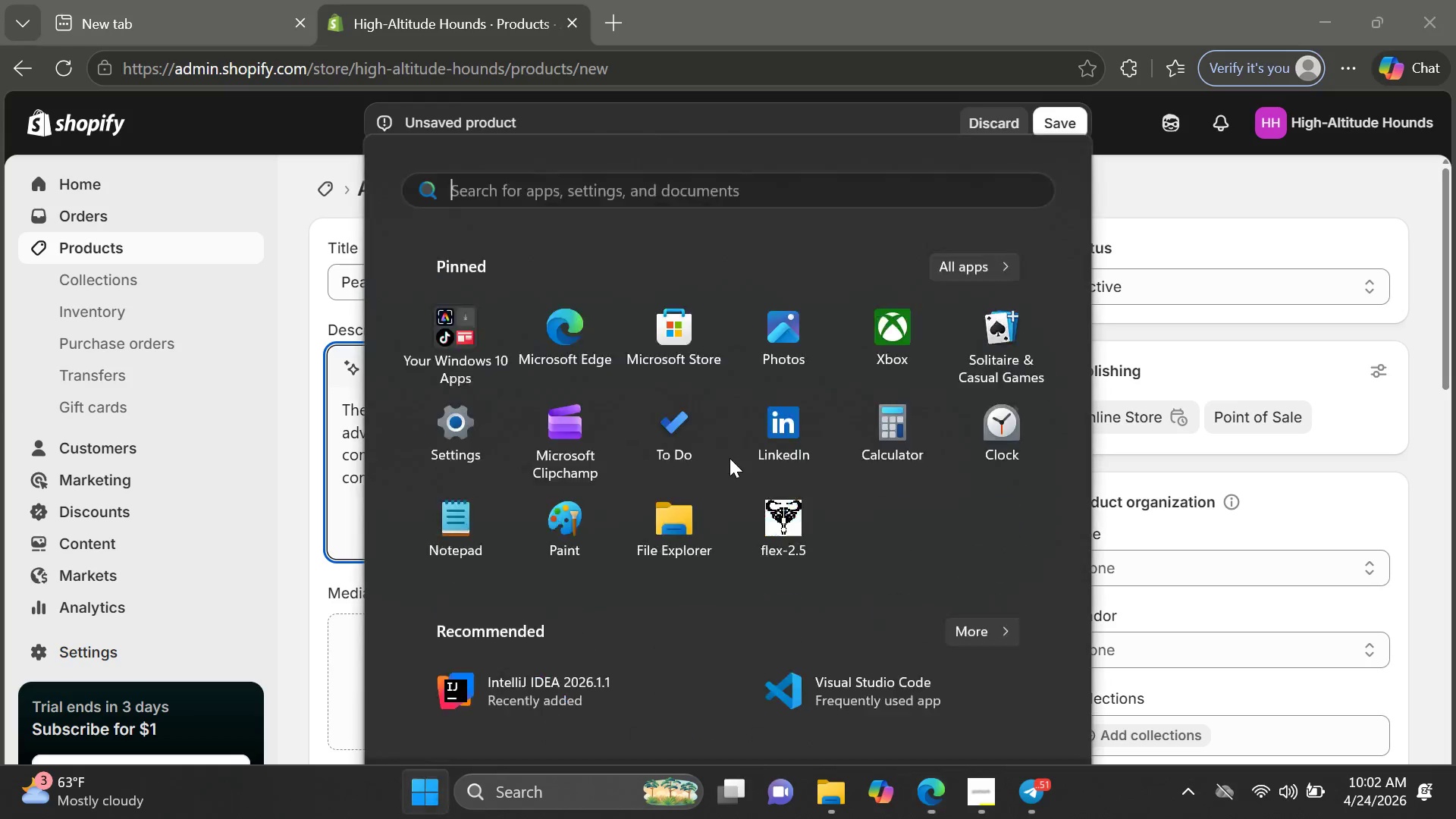 
key(Backspace)
 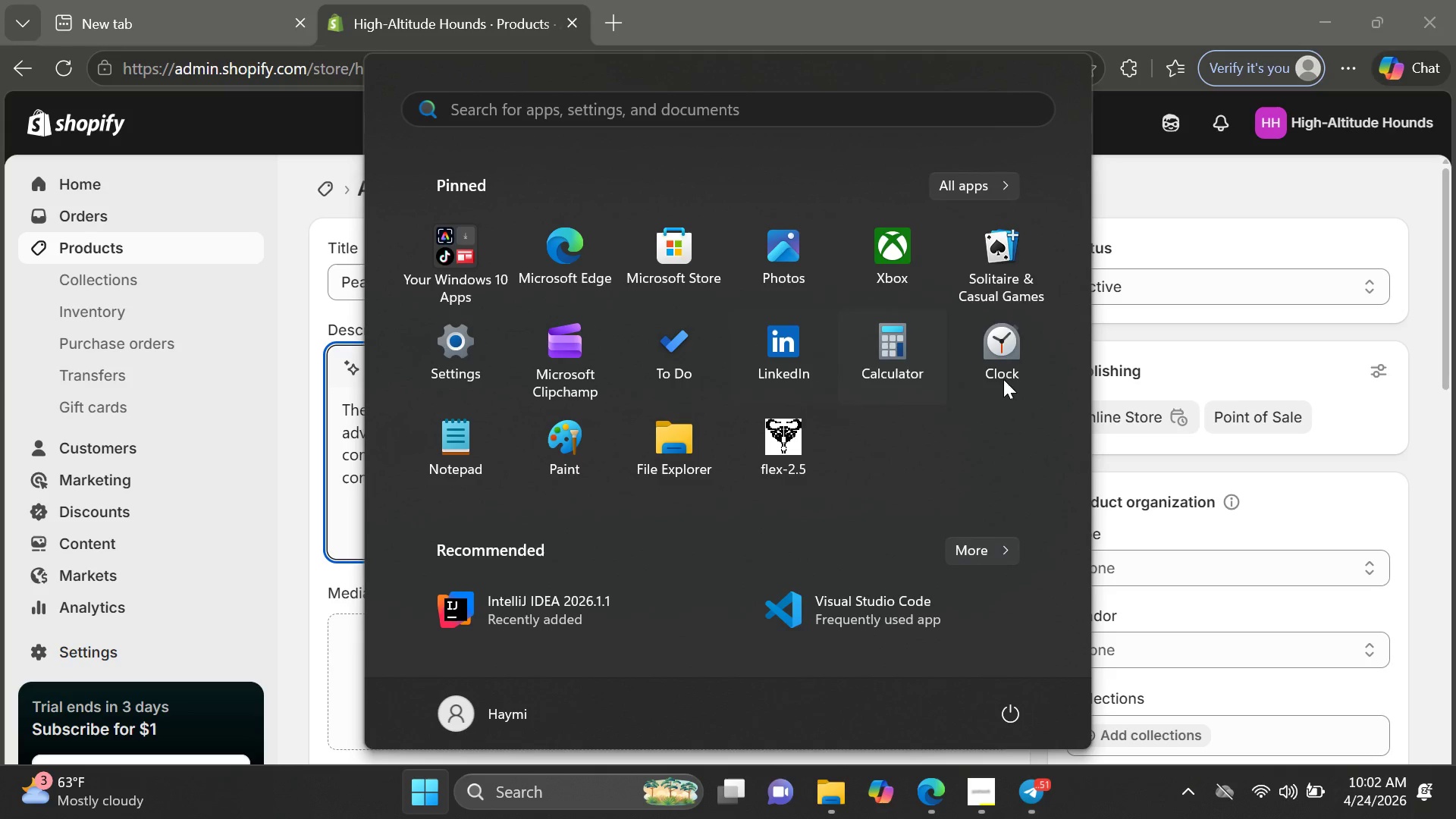 
left_click([1186, 394])
 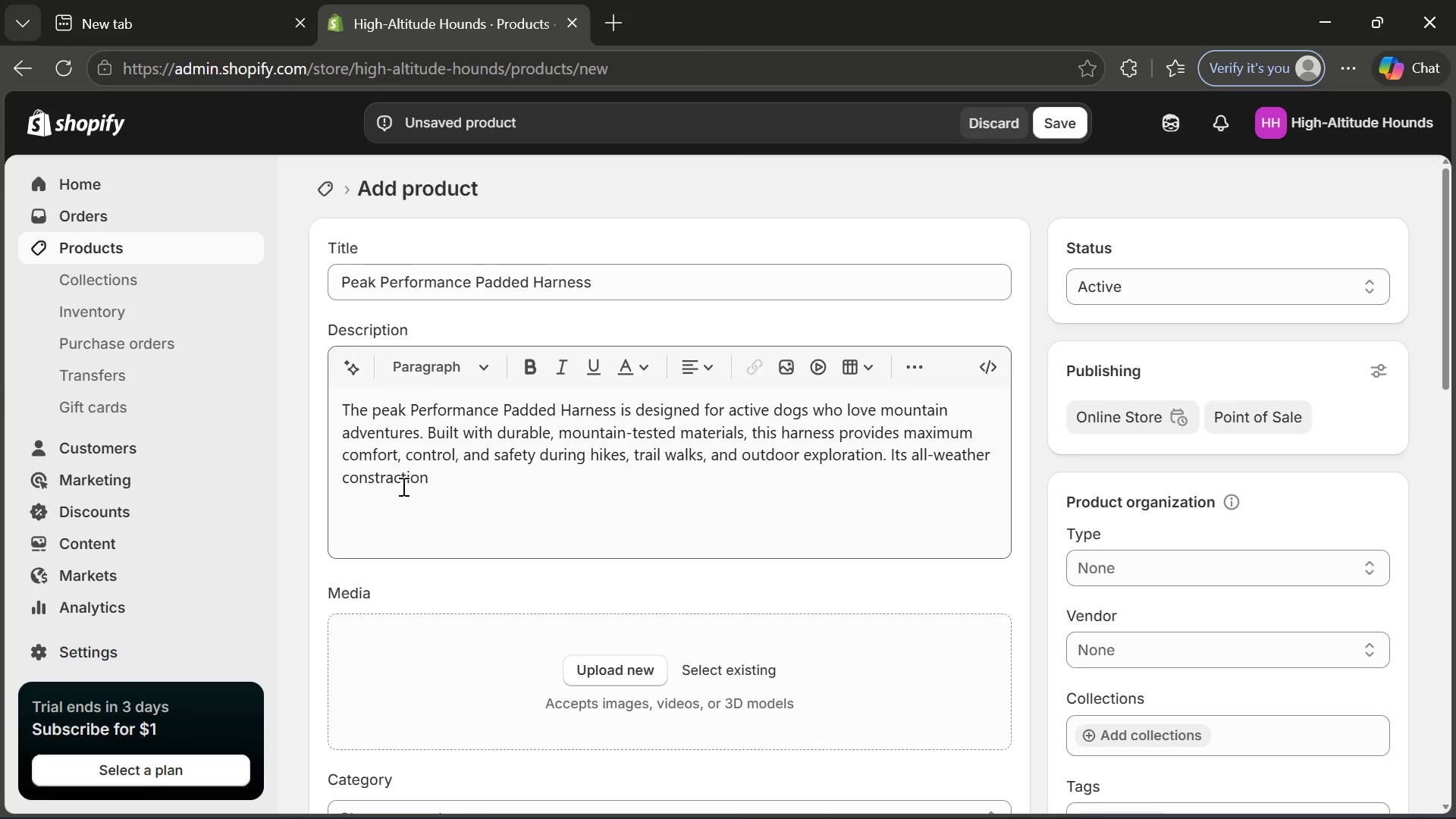 
left_click([396, 477])
 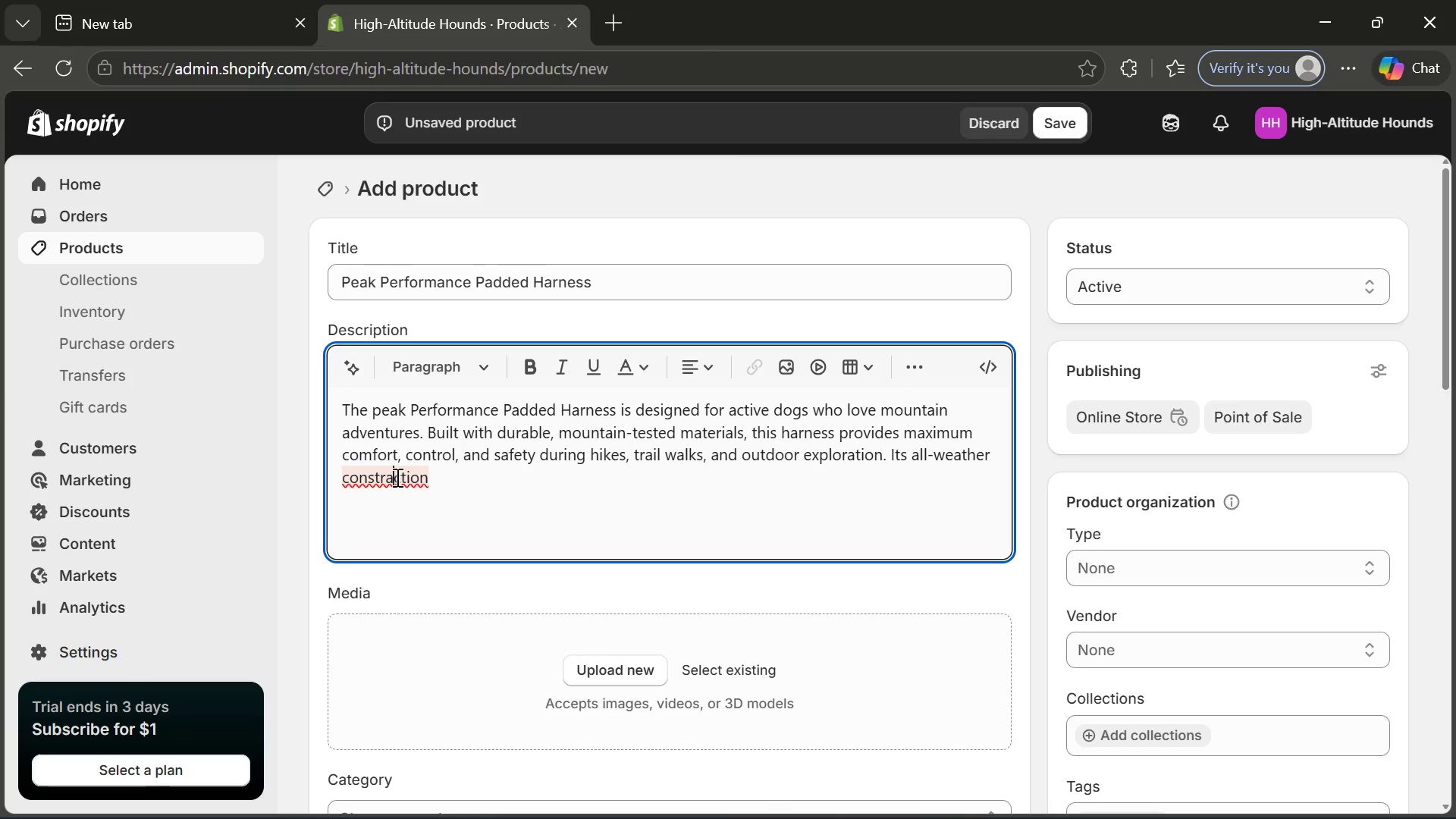 
key(Backspace)
 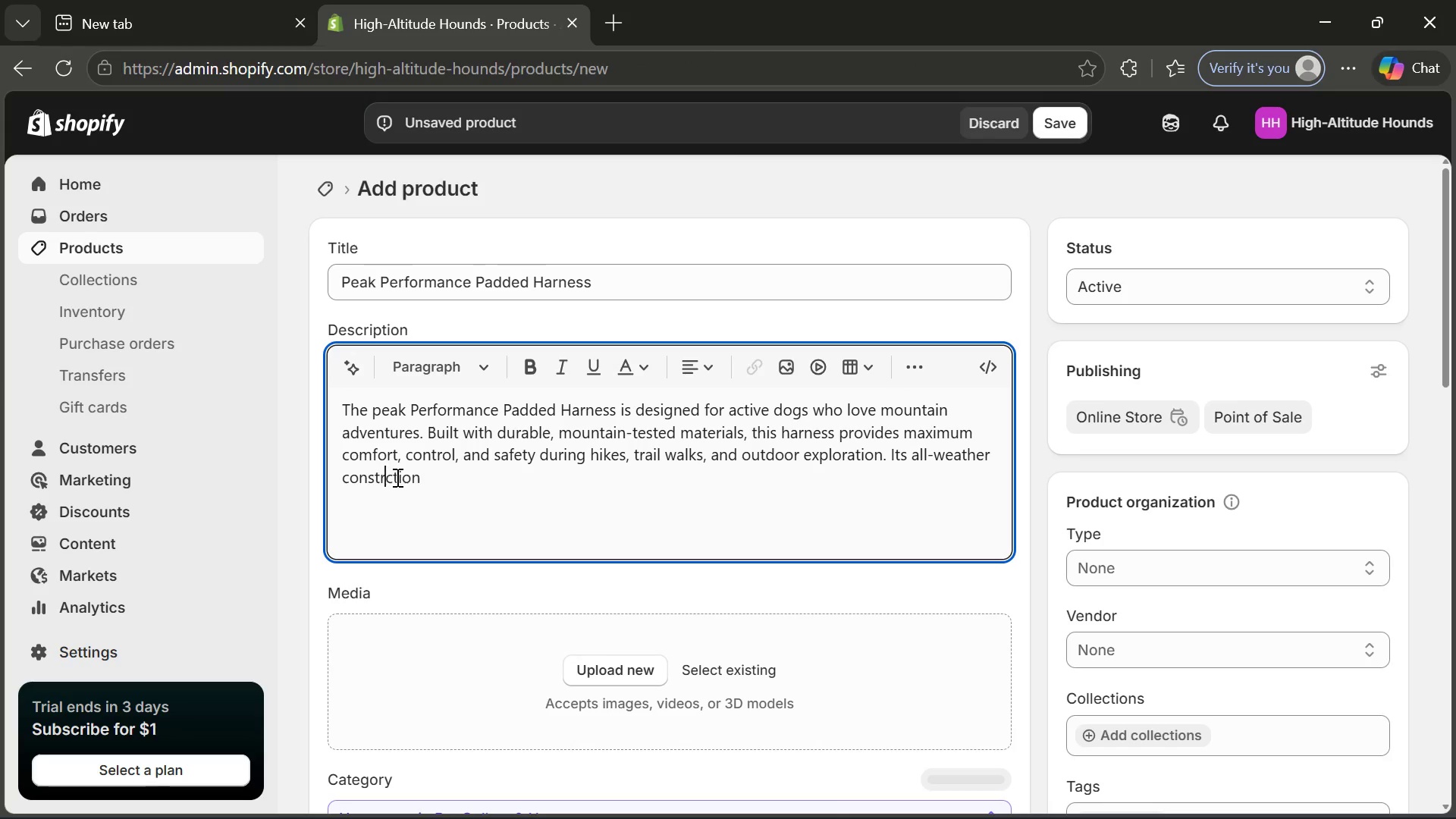 
key(U)
 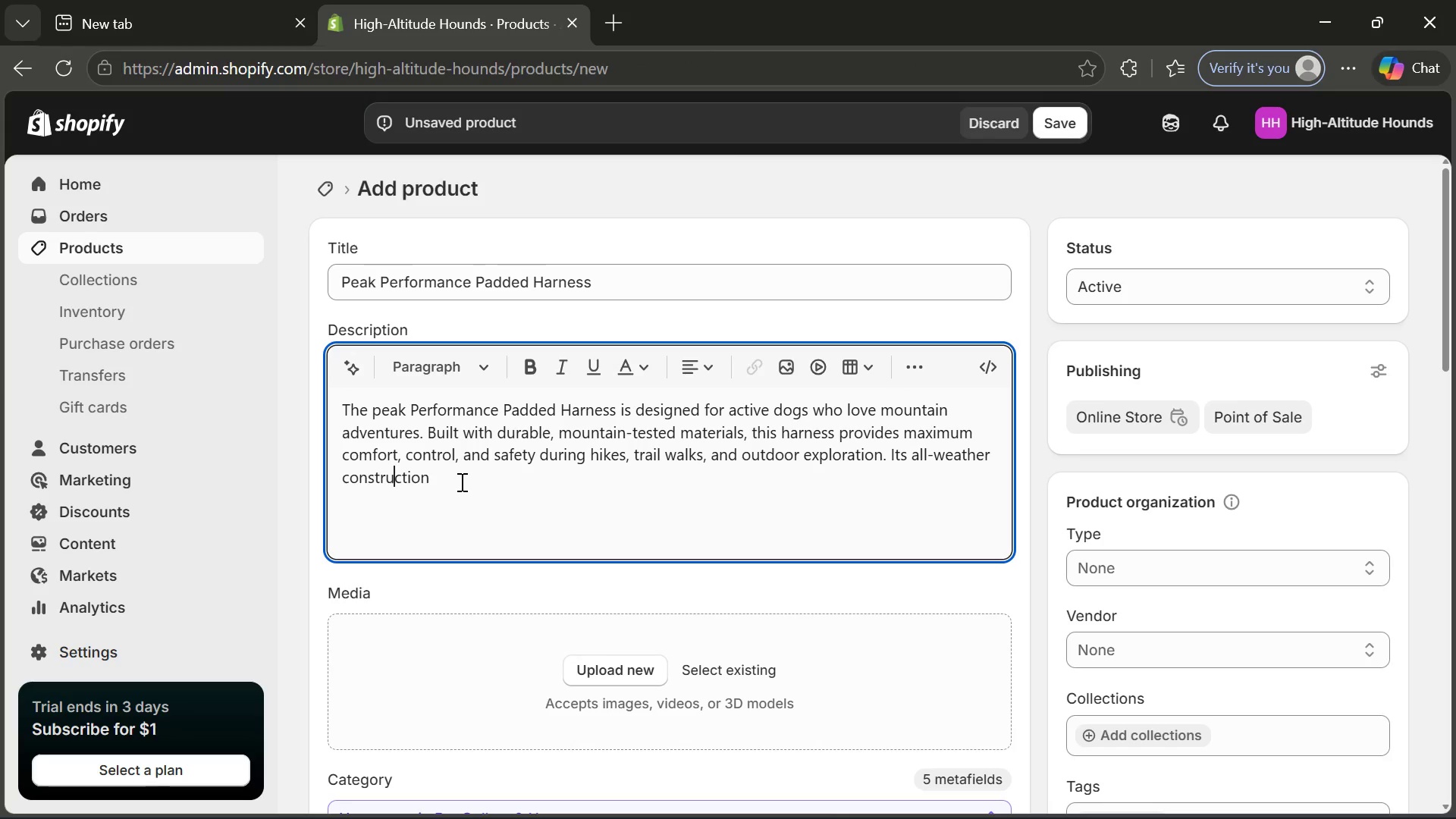 
left_click([460, 480])
 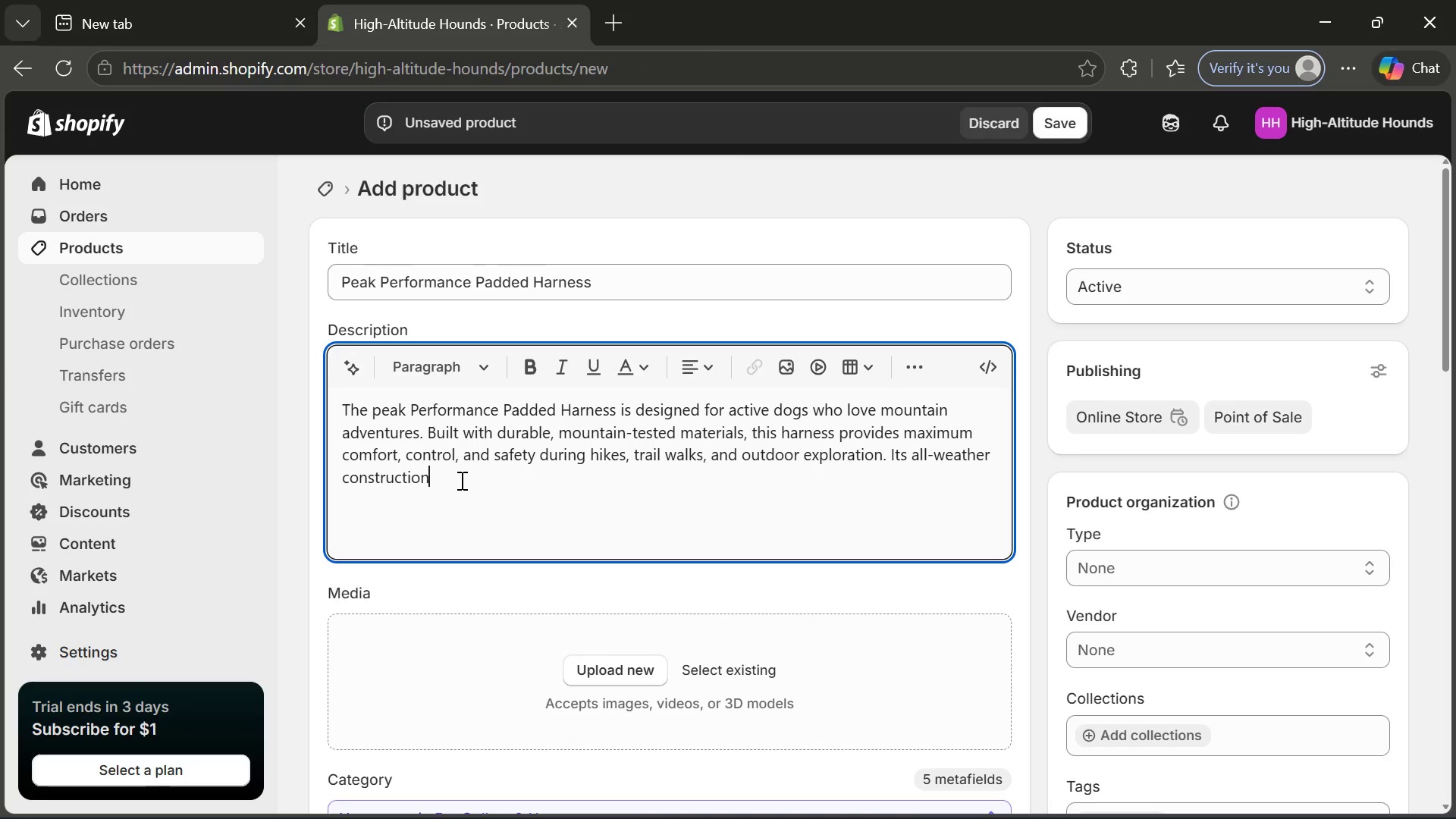 
type( ensures reliable perfot)
key(Backspace)
type(rmance)
 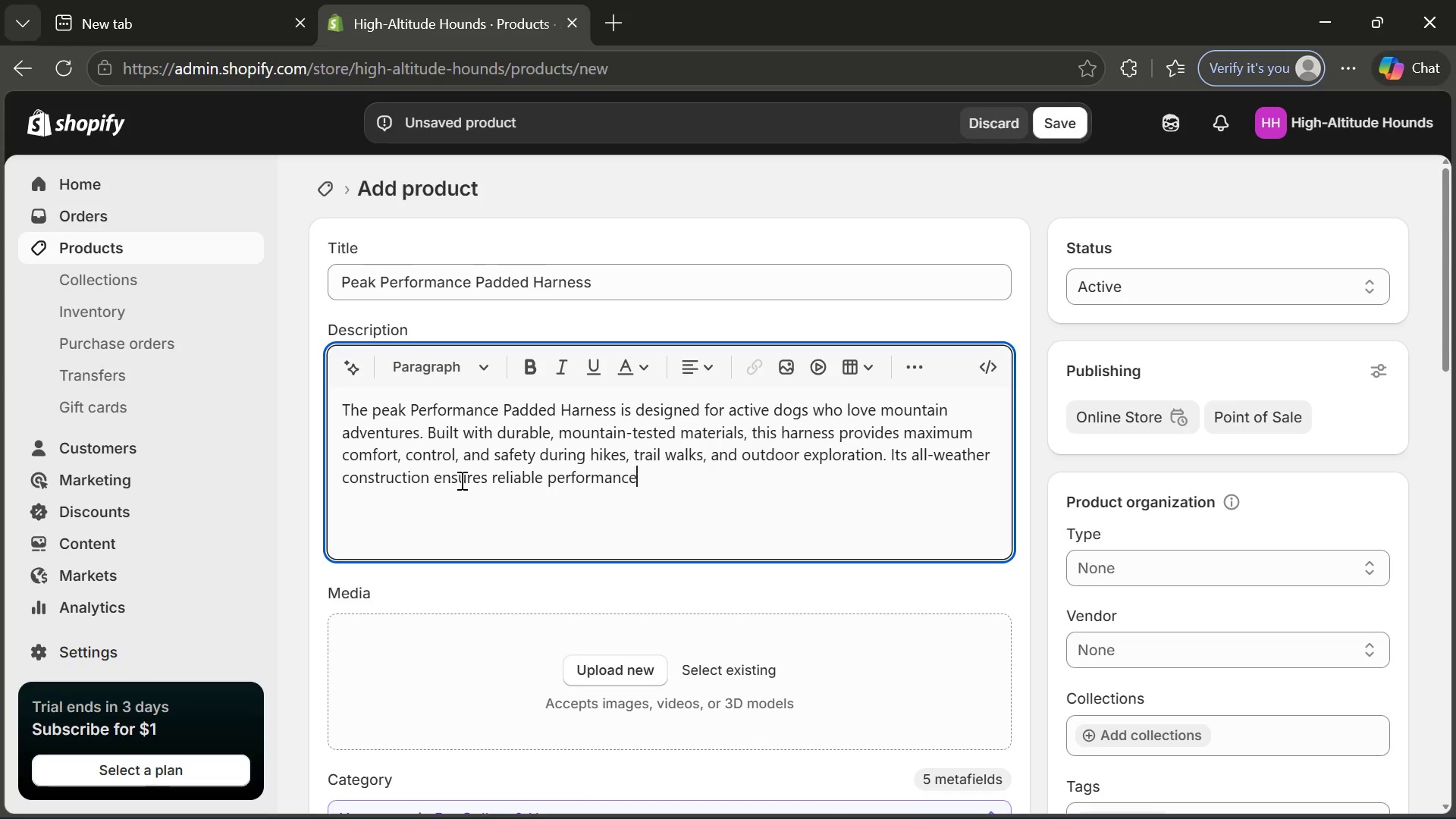 
type( in rain. snow.)
key(Backspace)
type(,)
 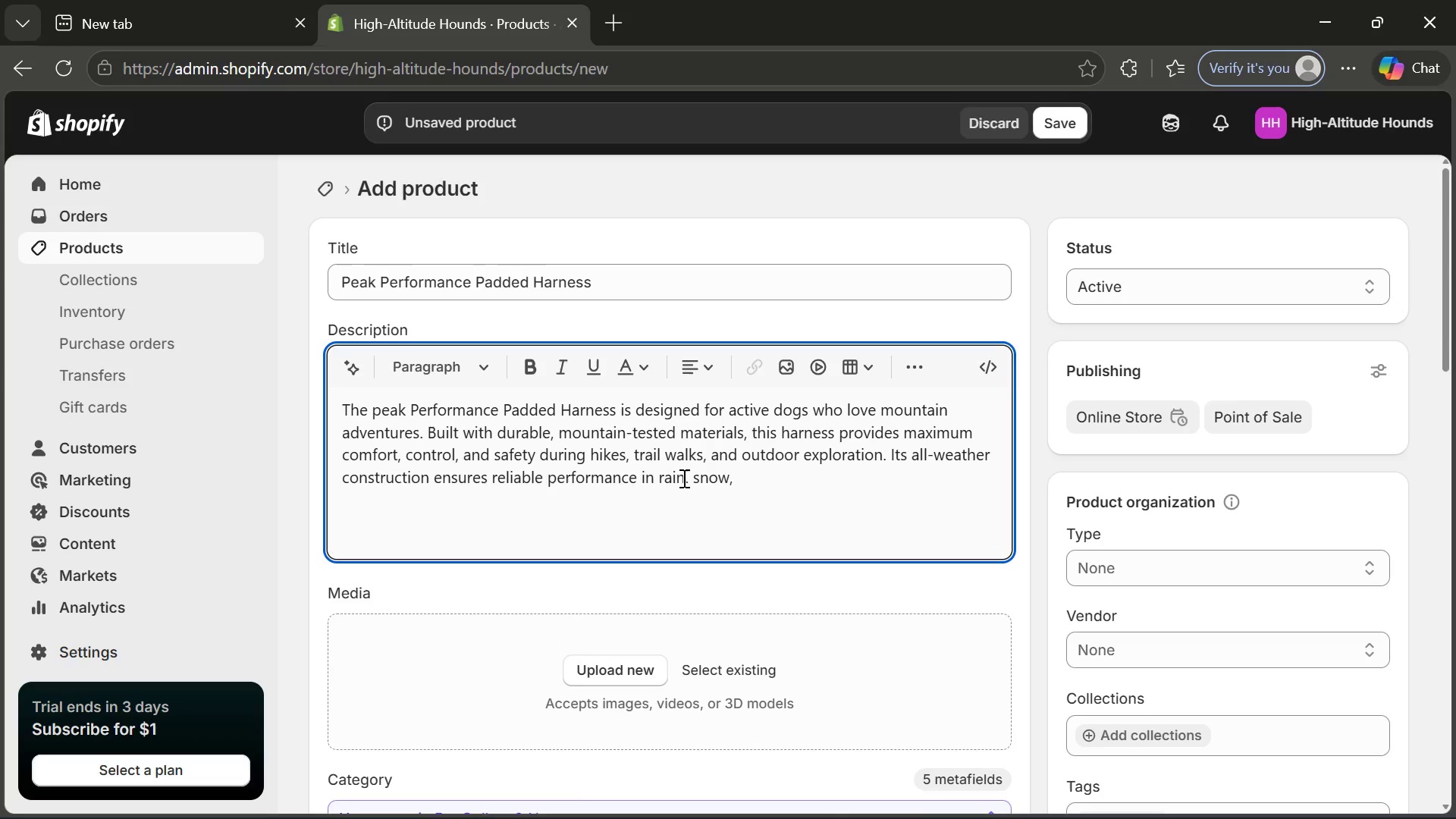 
left_click([689, 478])
 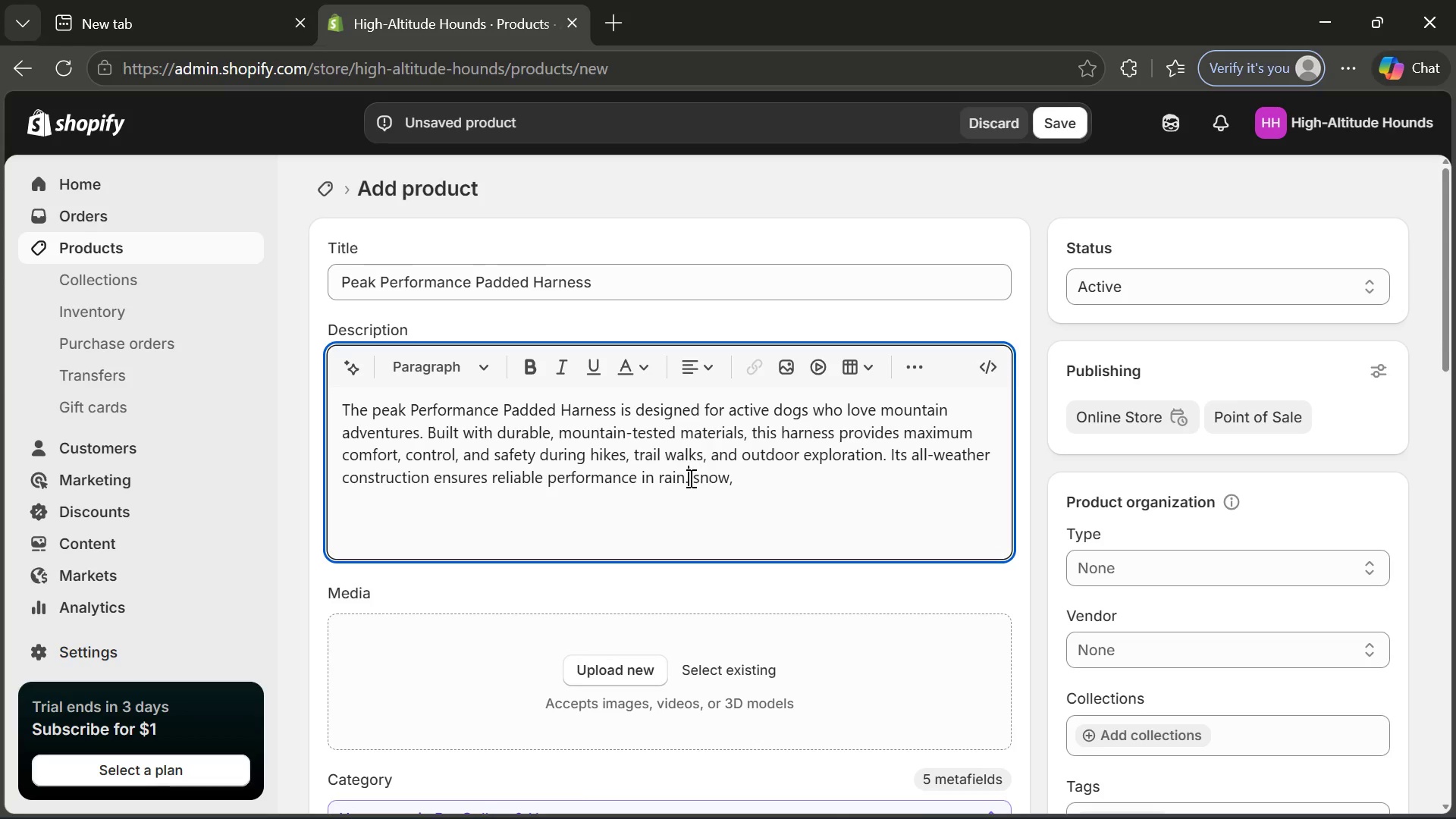 
key(Backspace)
 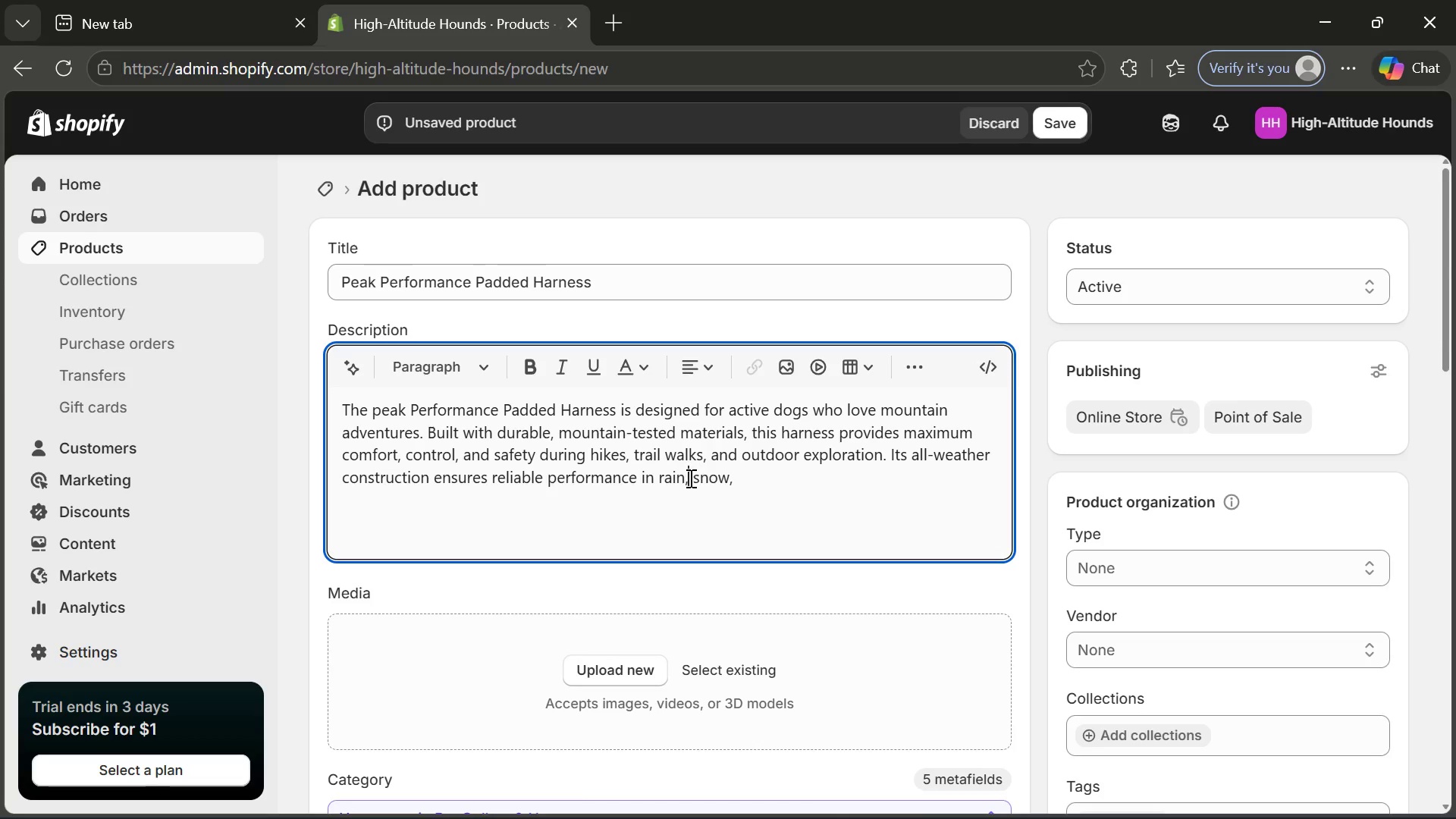 
key(Comma)
 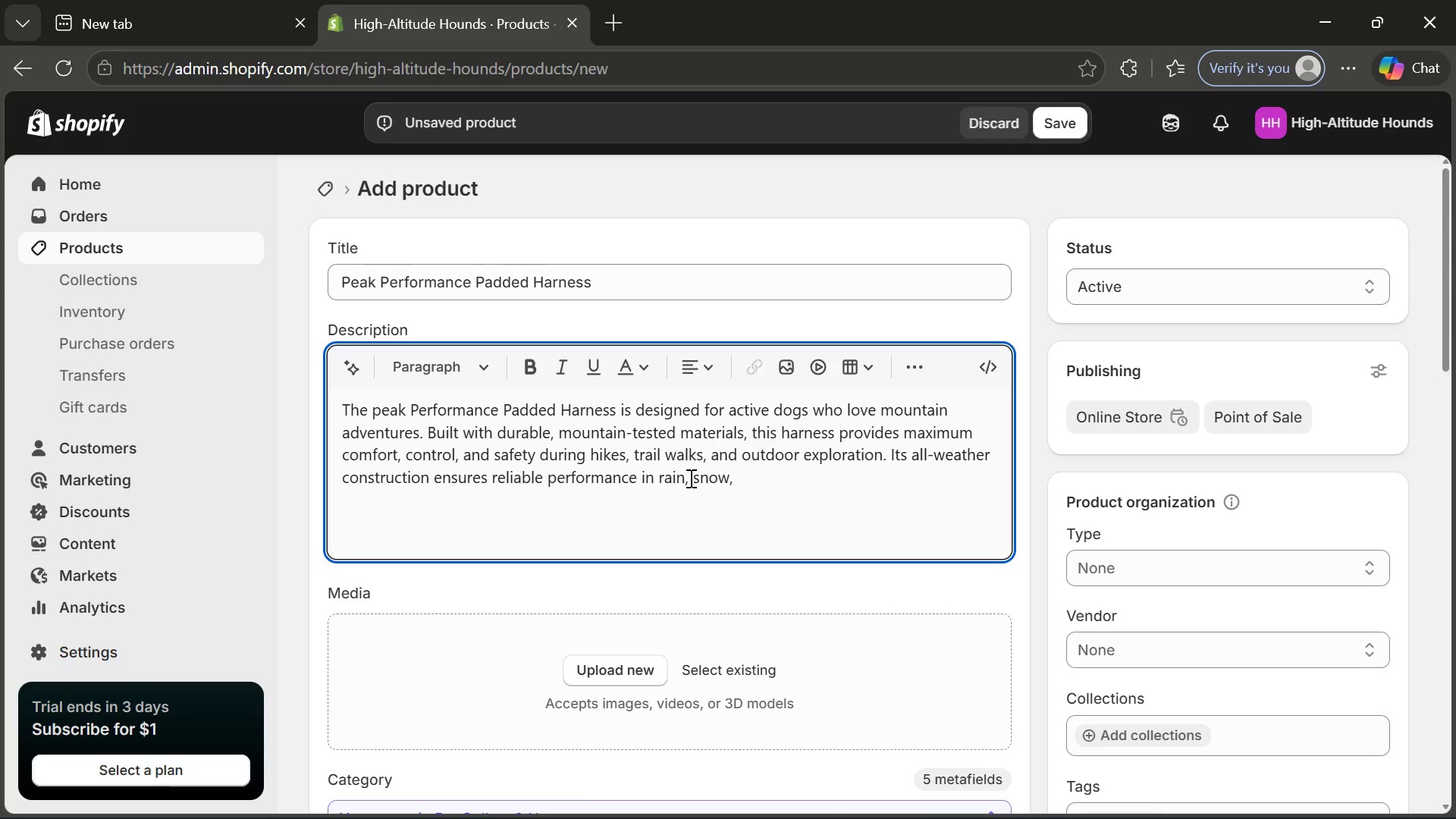 
left_click([754, 479])
 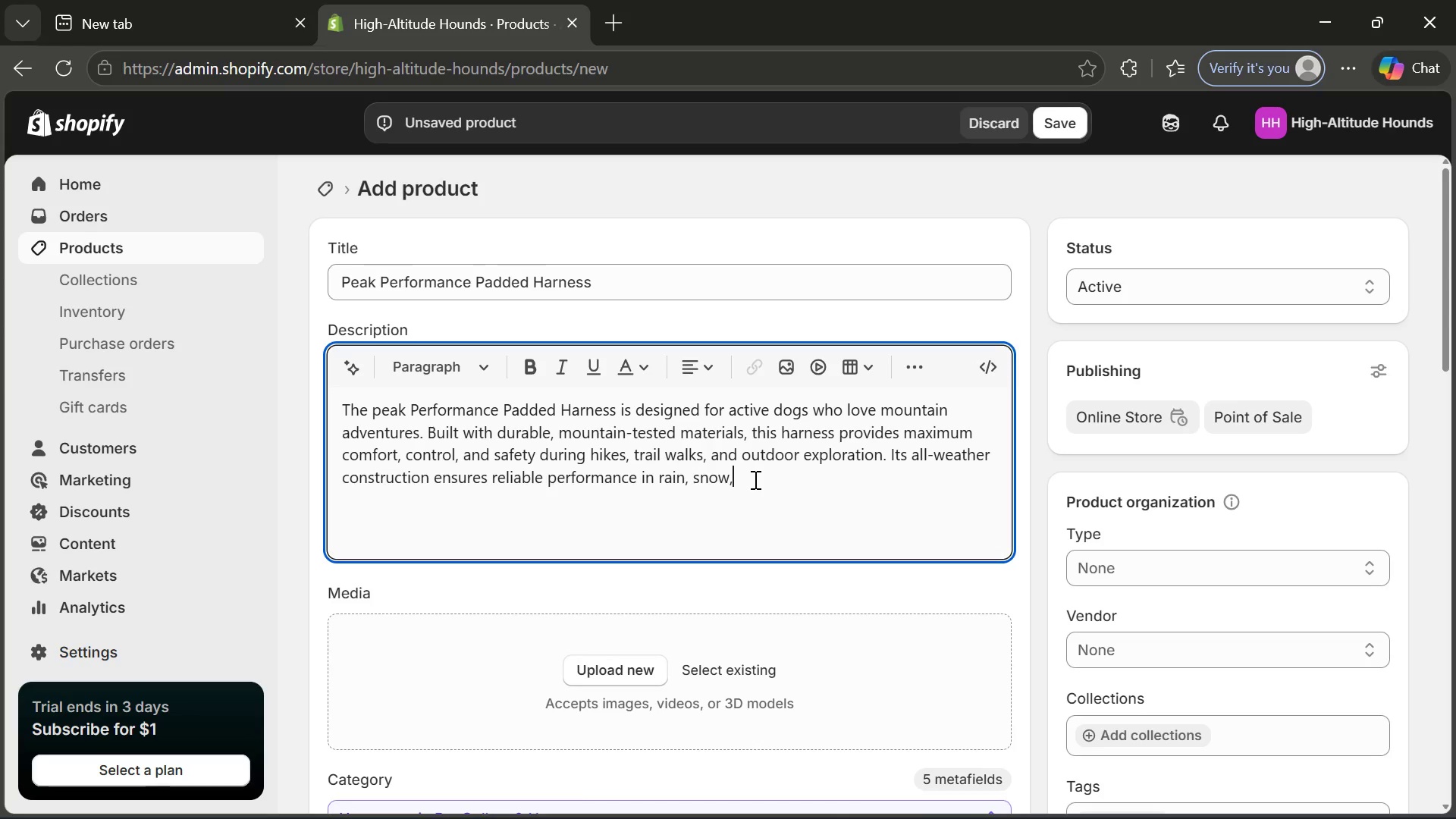 
type( or sunsine)
key(Backspace)
key(Backspace)
key(Backspace)
 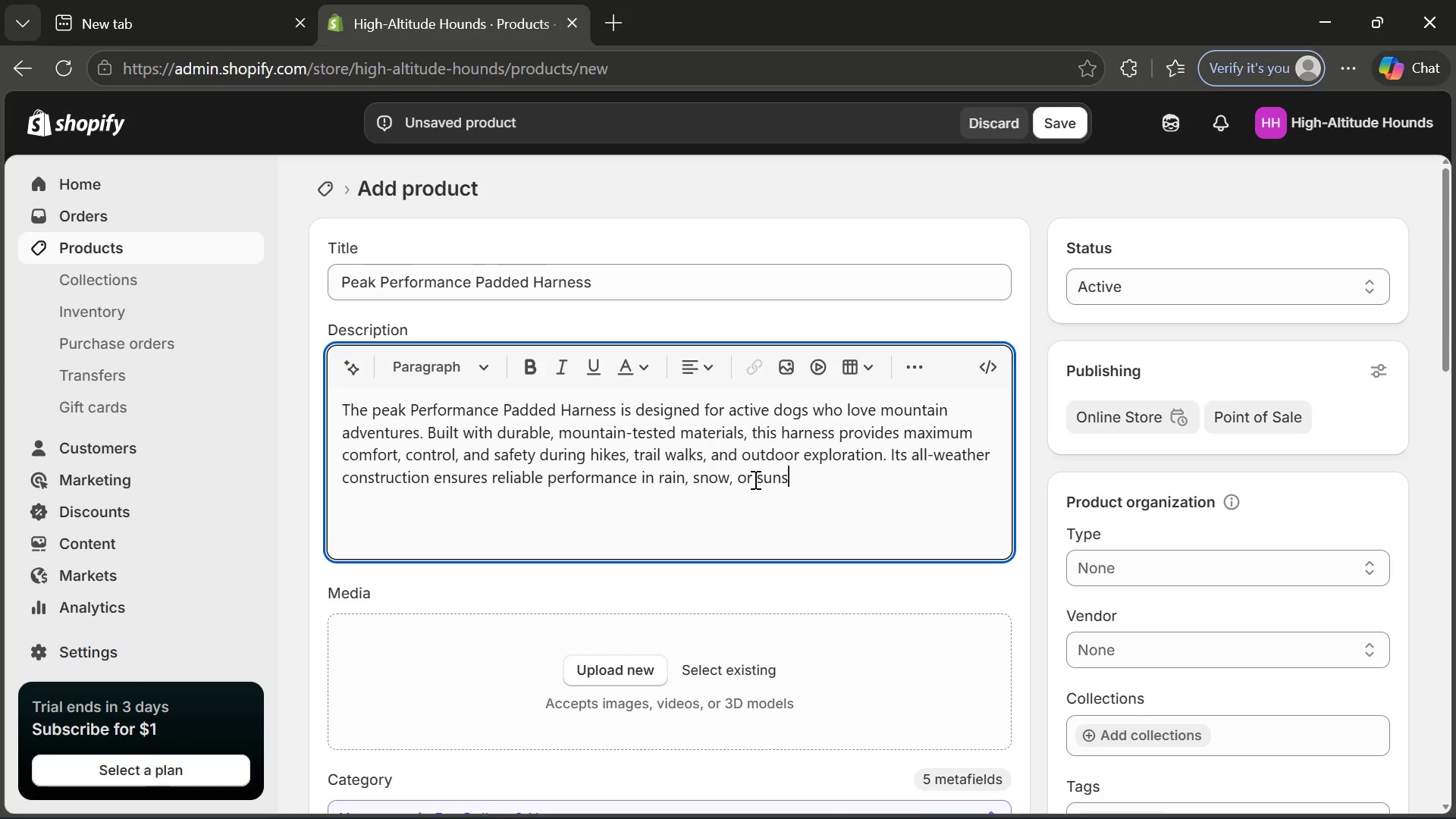 
type(hine.)
 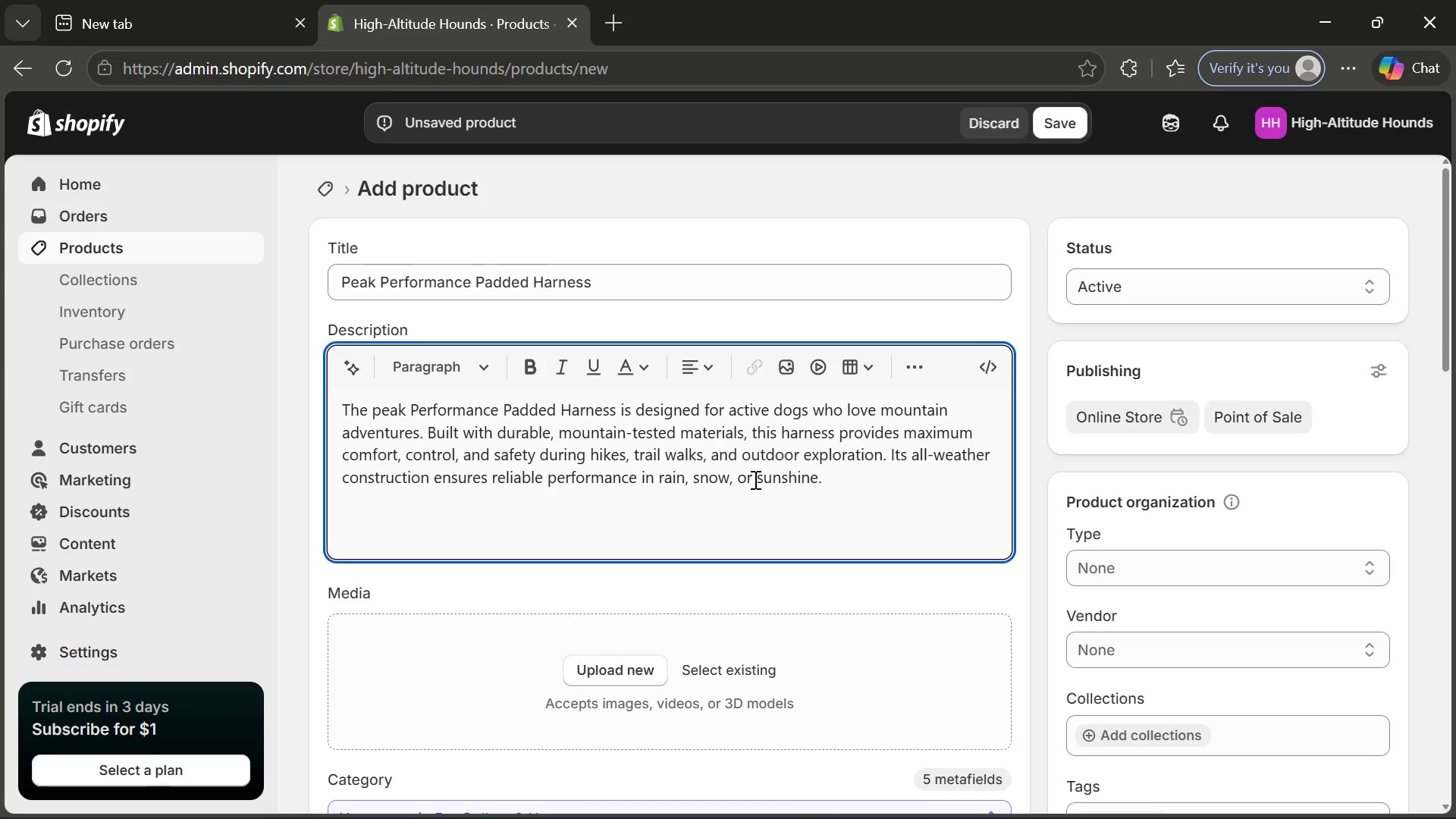 
key(Space)
 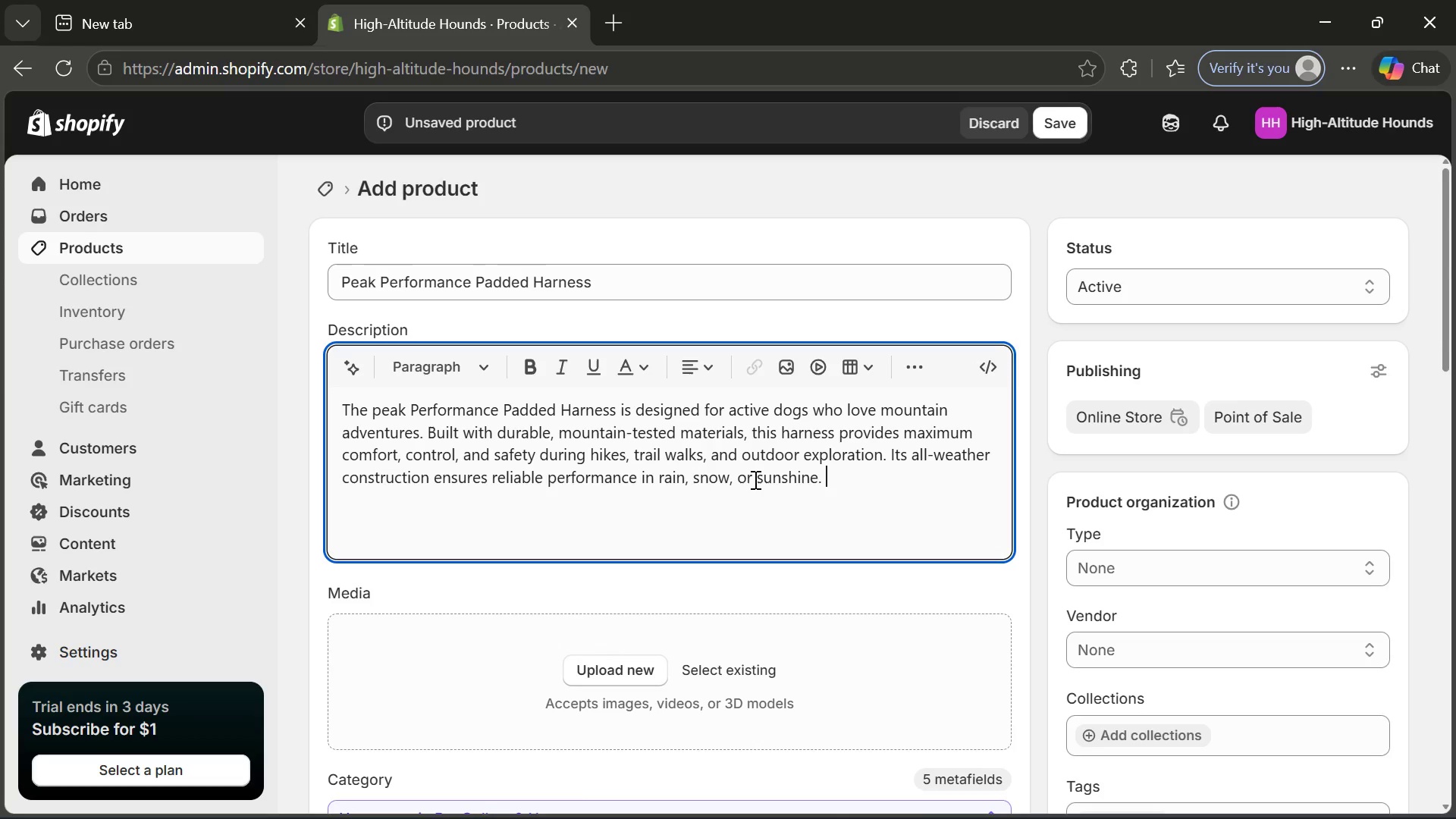 
key(A)
 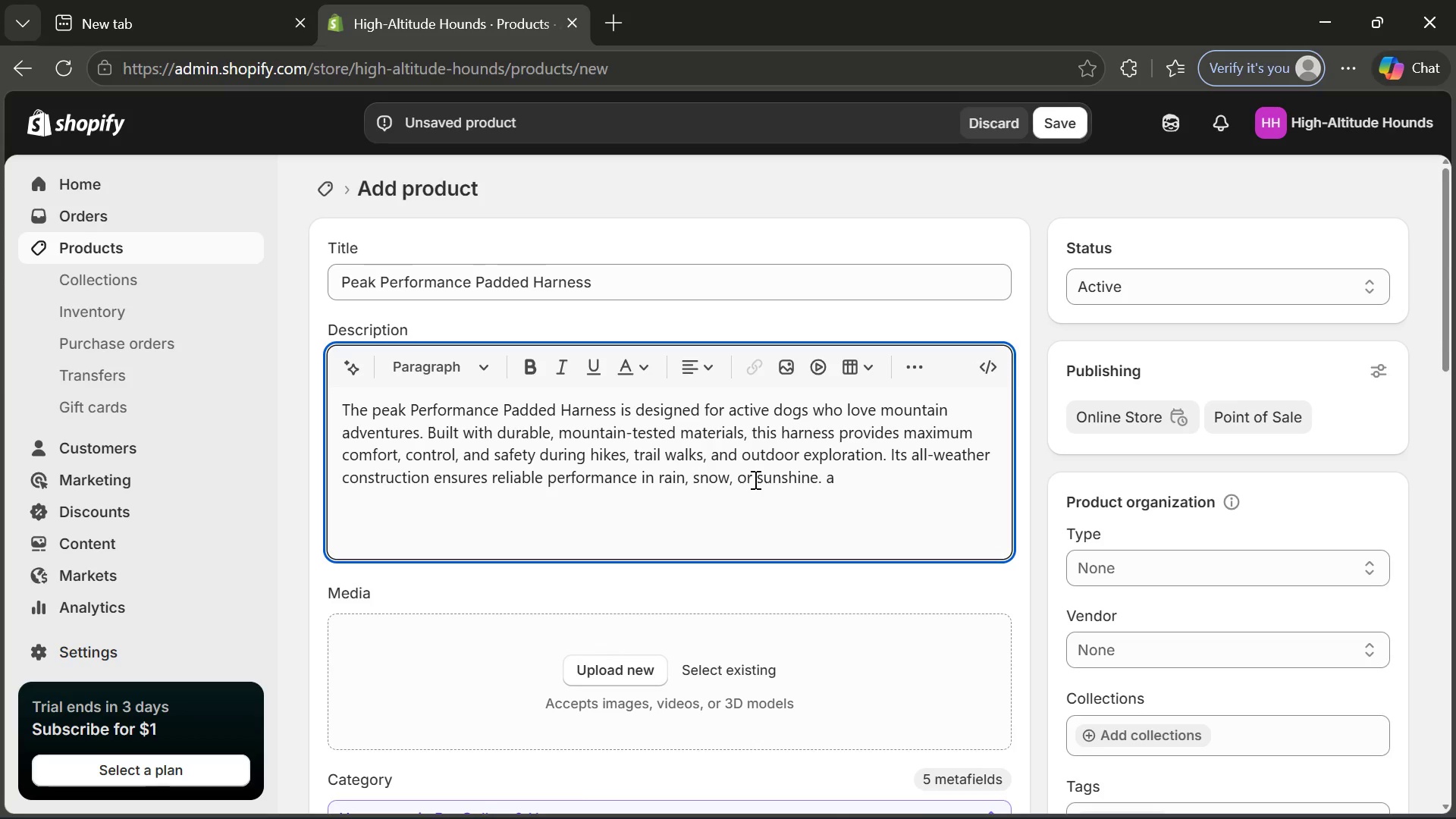 
key(Backspace)
 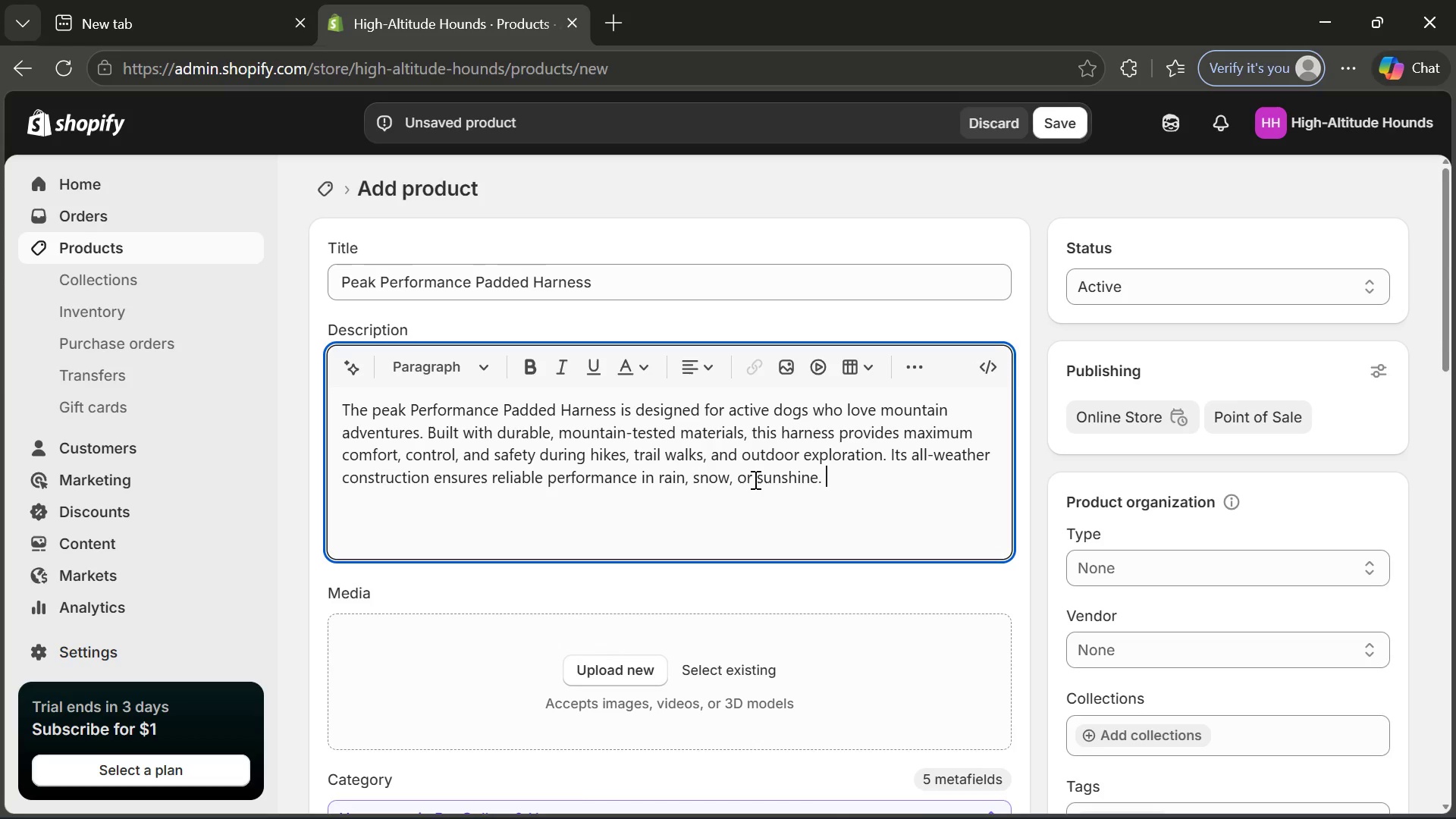 
key(CapsLock)
 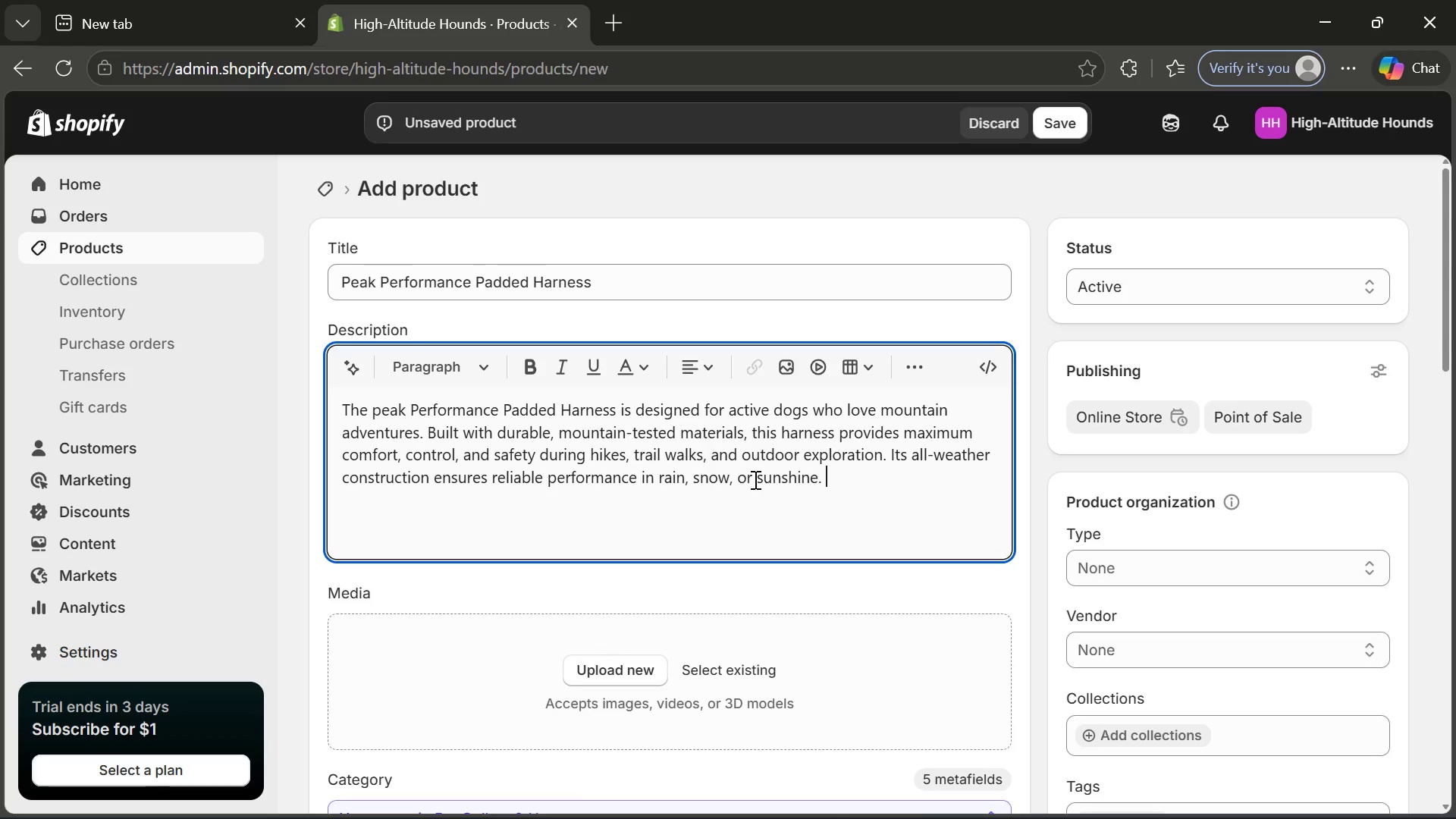 
key(A)
 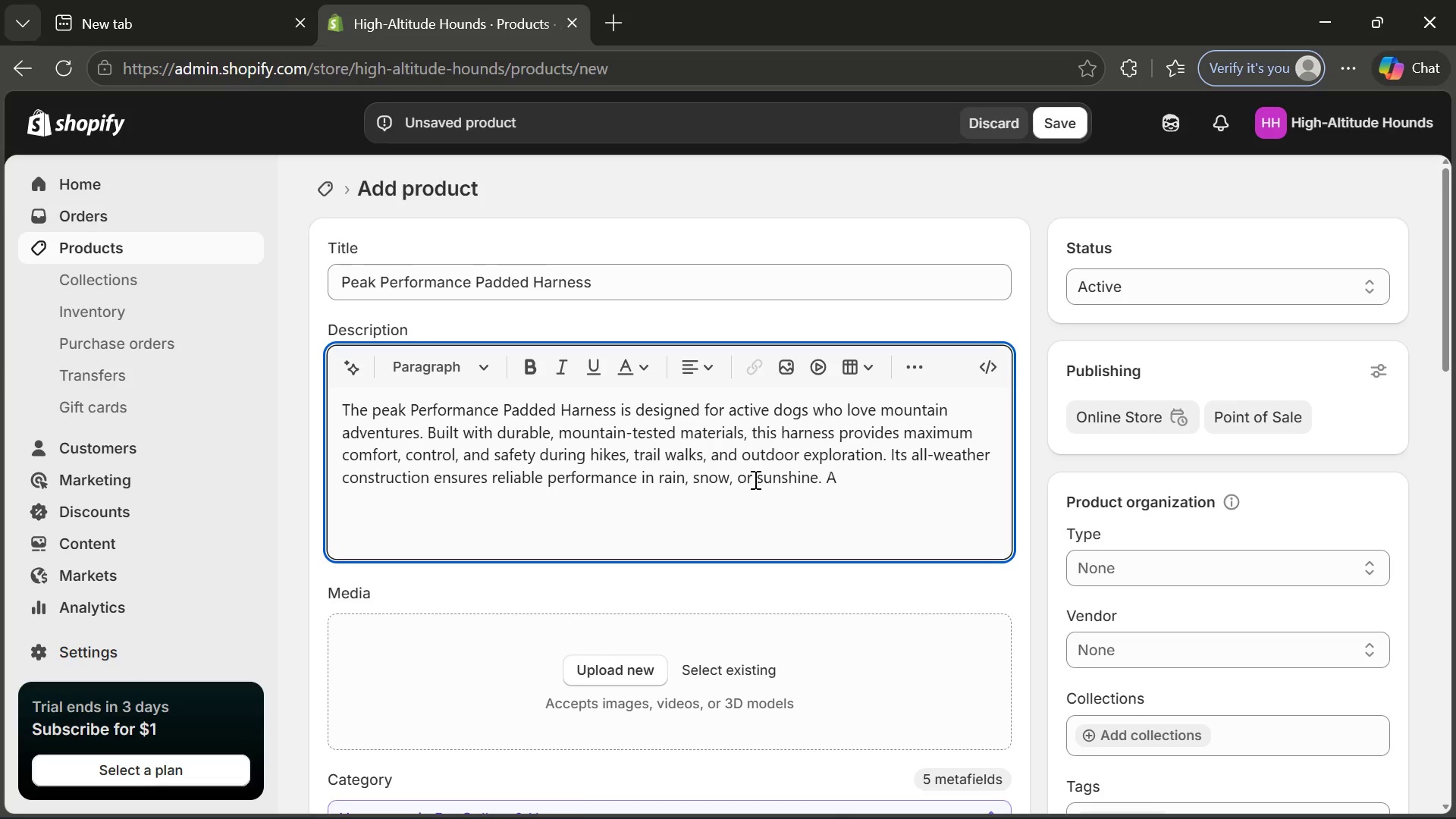 
key(Space)
 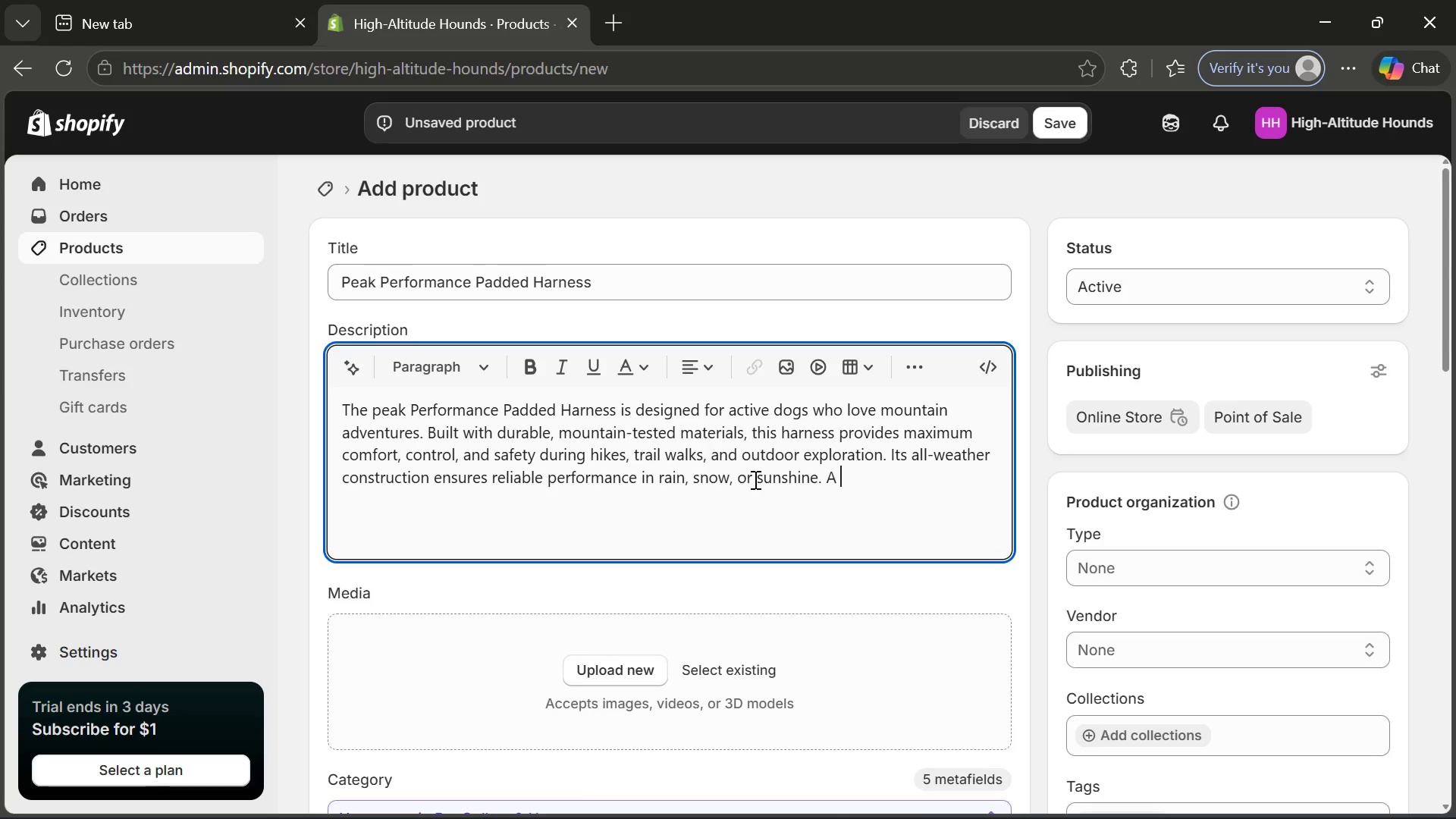 
key(CapsLock)
 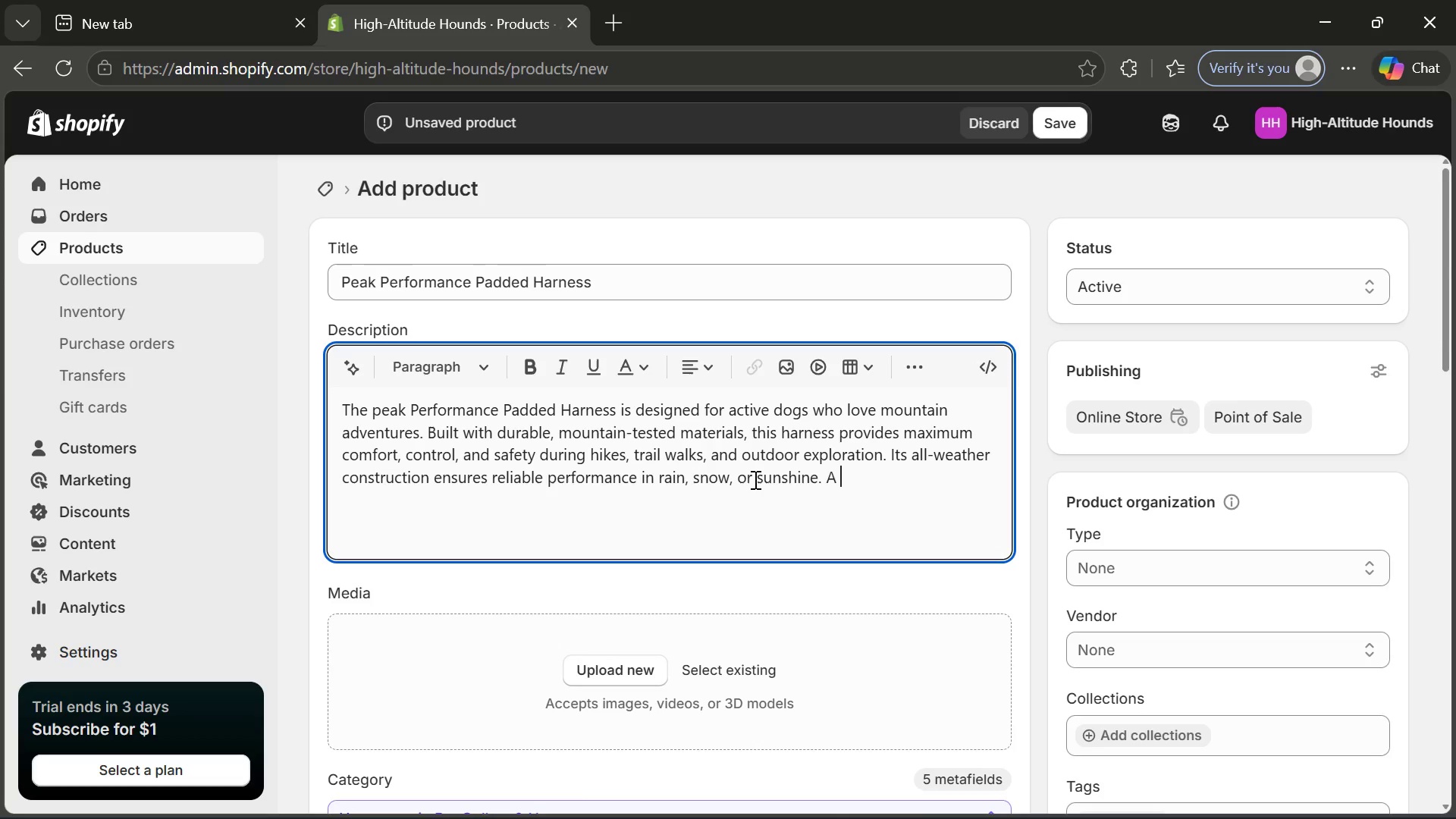 
wait(5.38)
 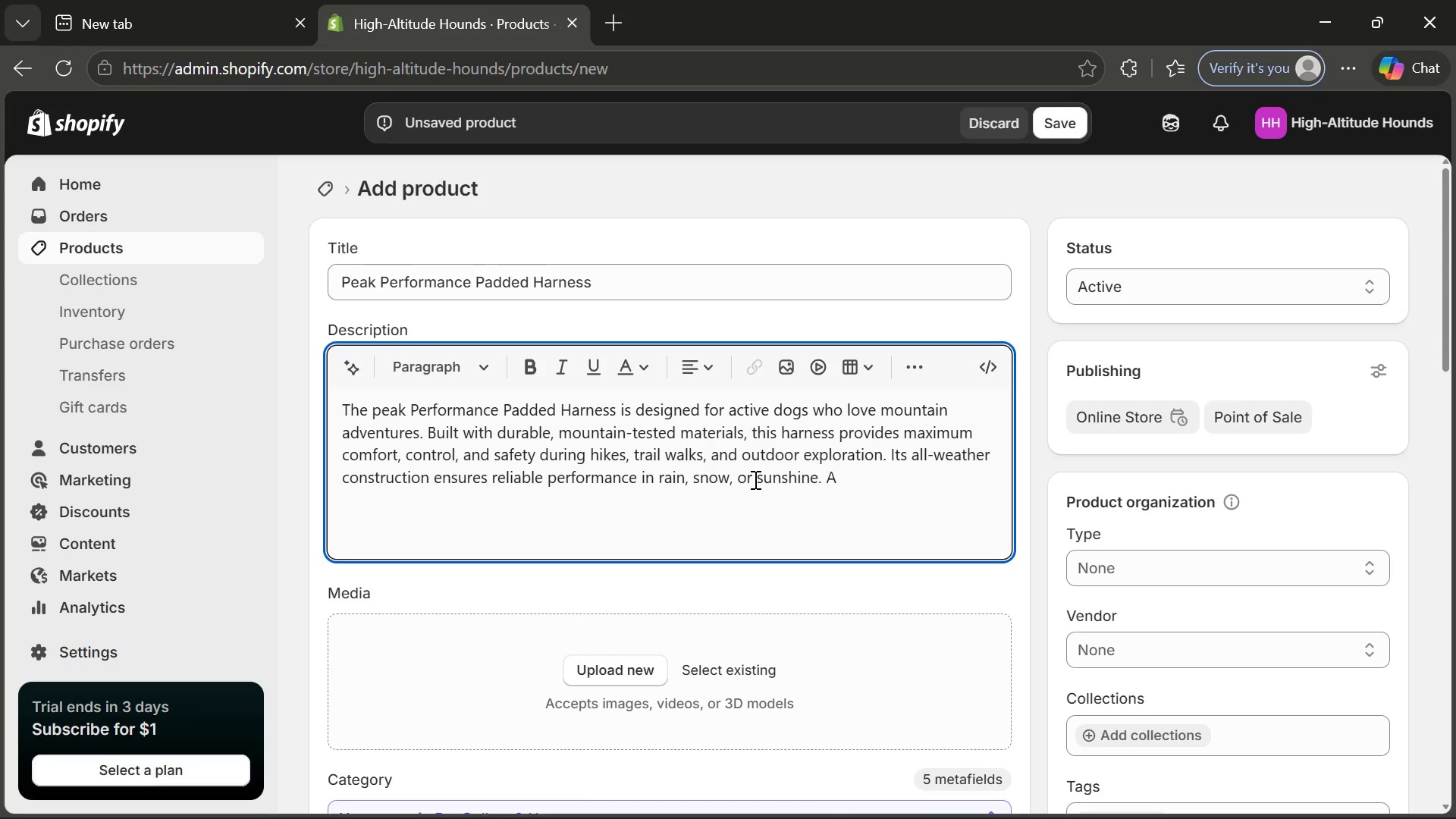 
type(djustable )
 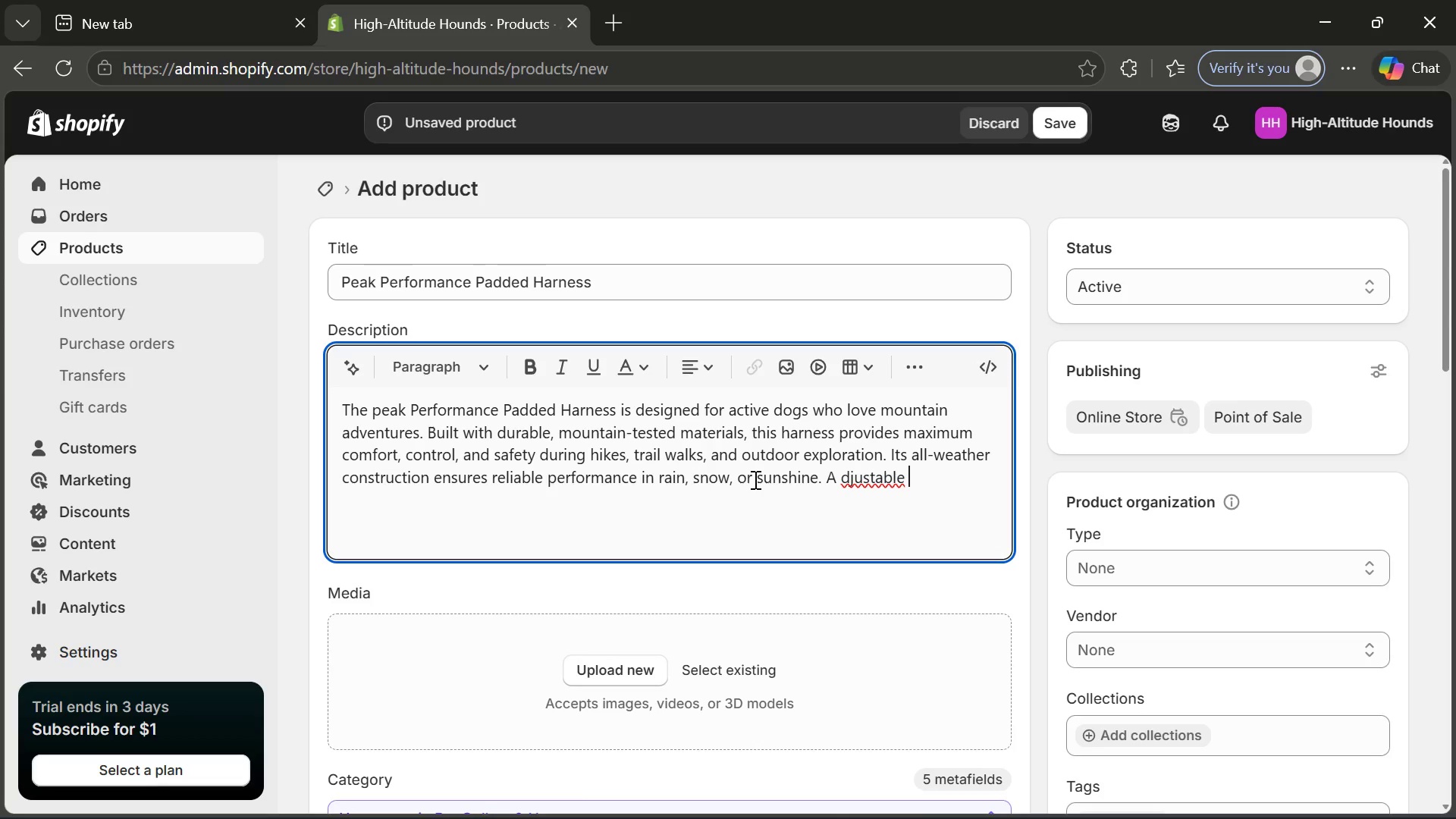 
type(straps and soft )
 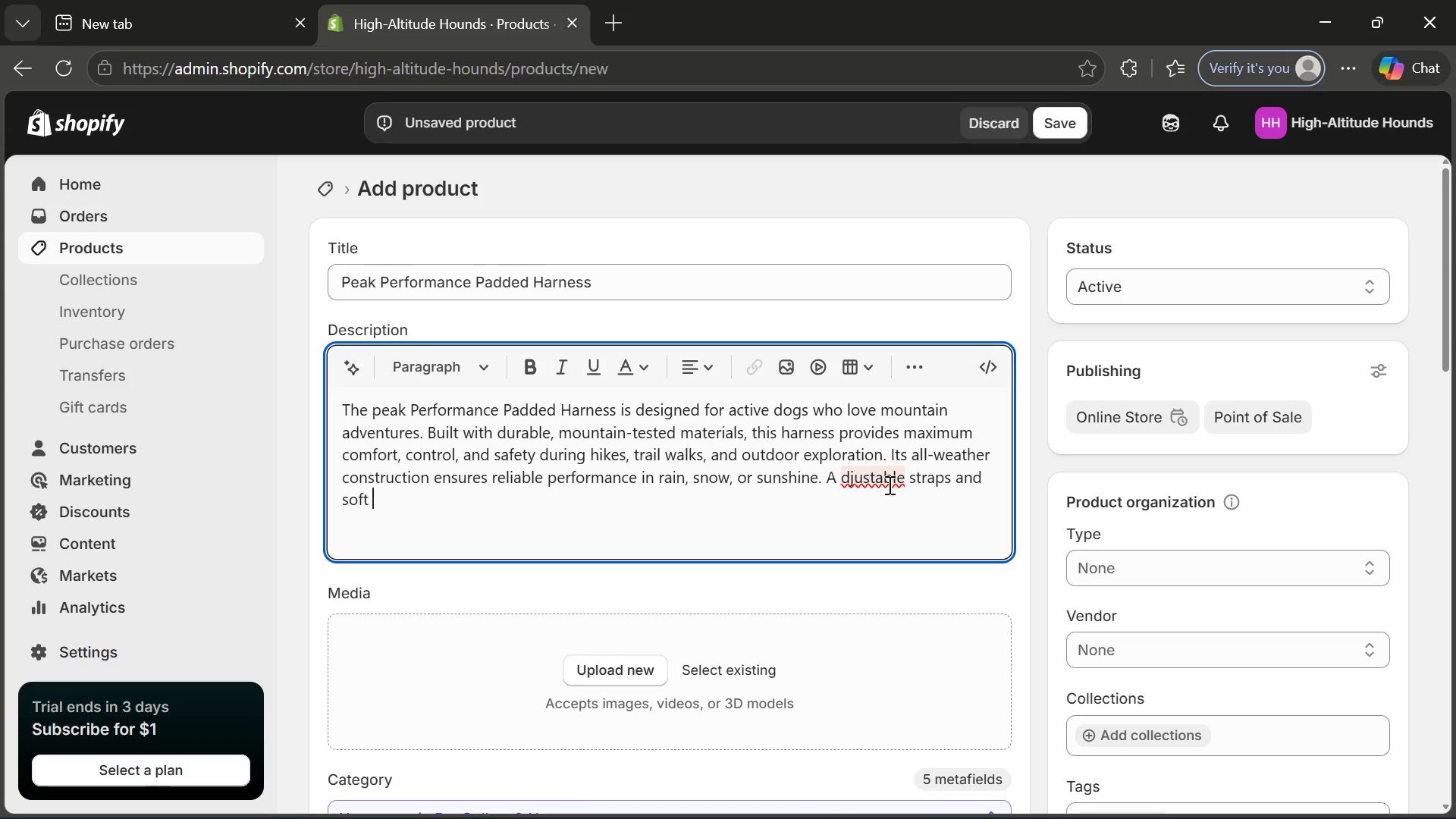 
left_click([880, 485])
 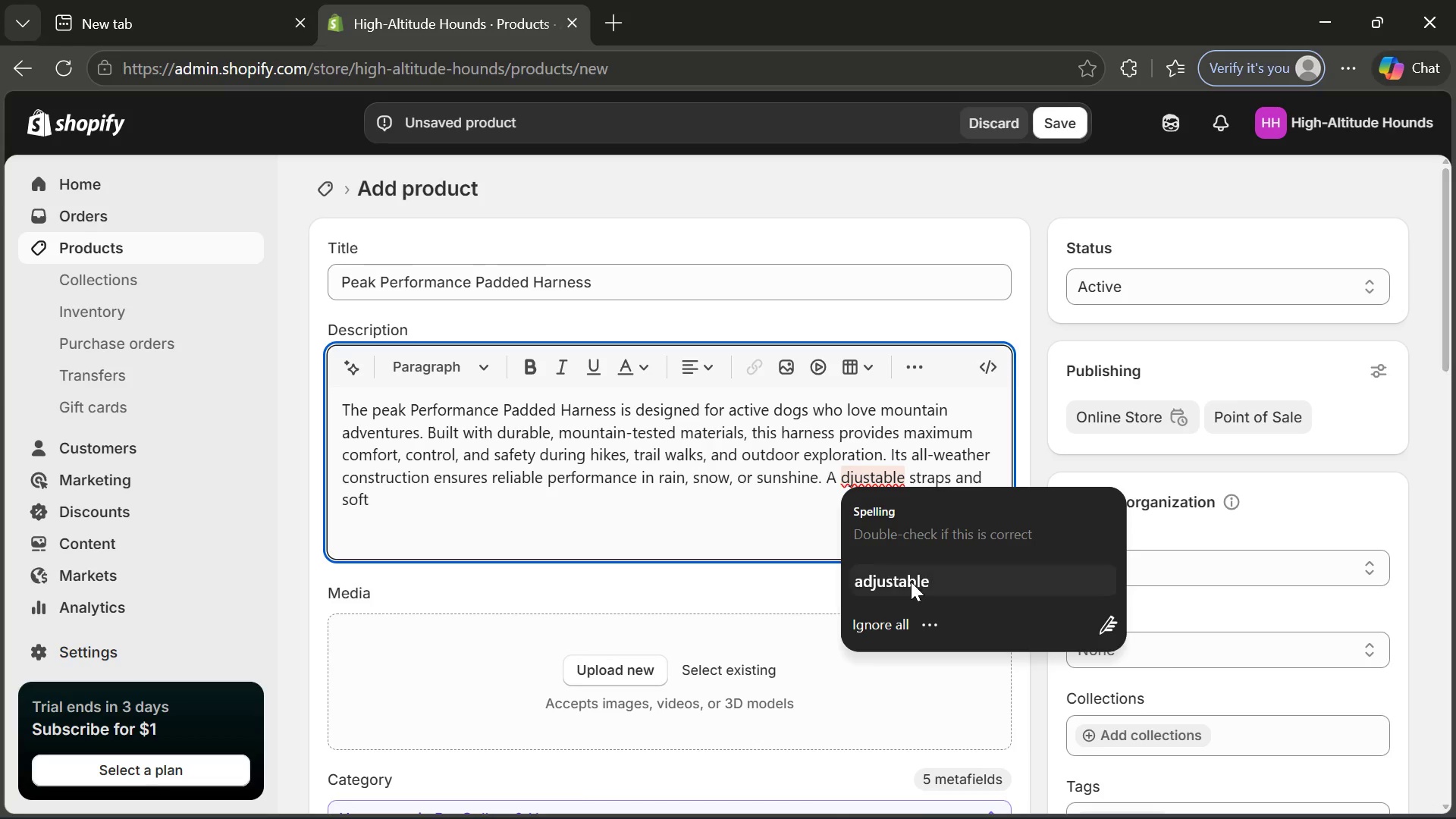 
left_click([911, 582])
 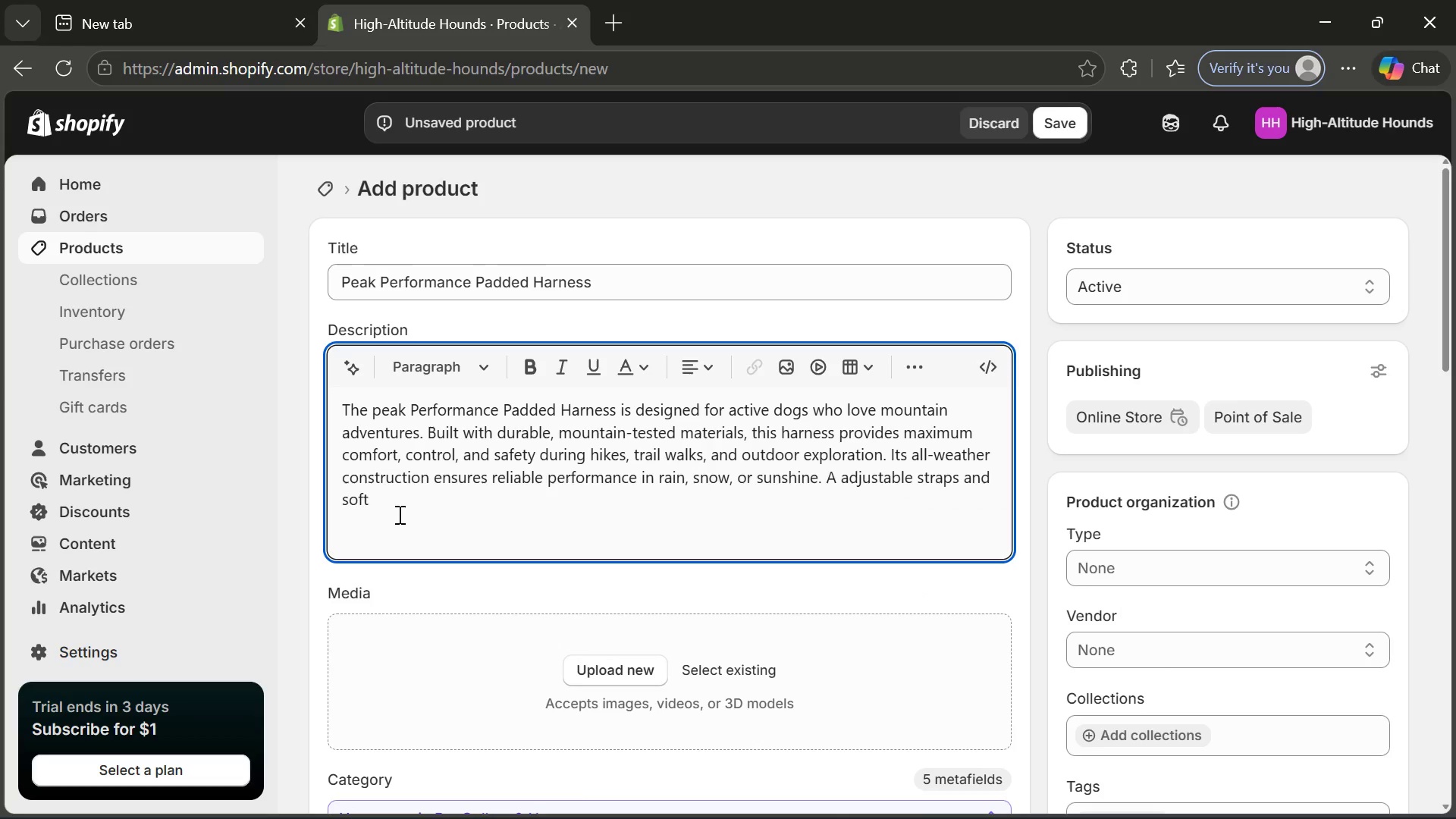 
left_click([398, 504])
 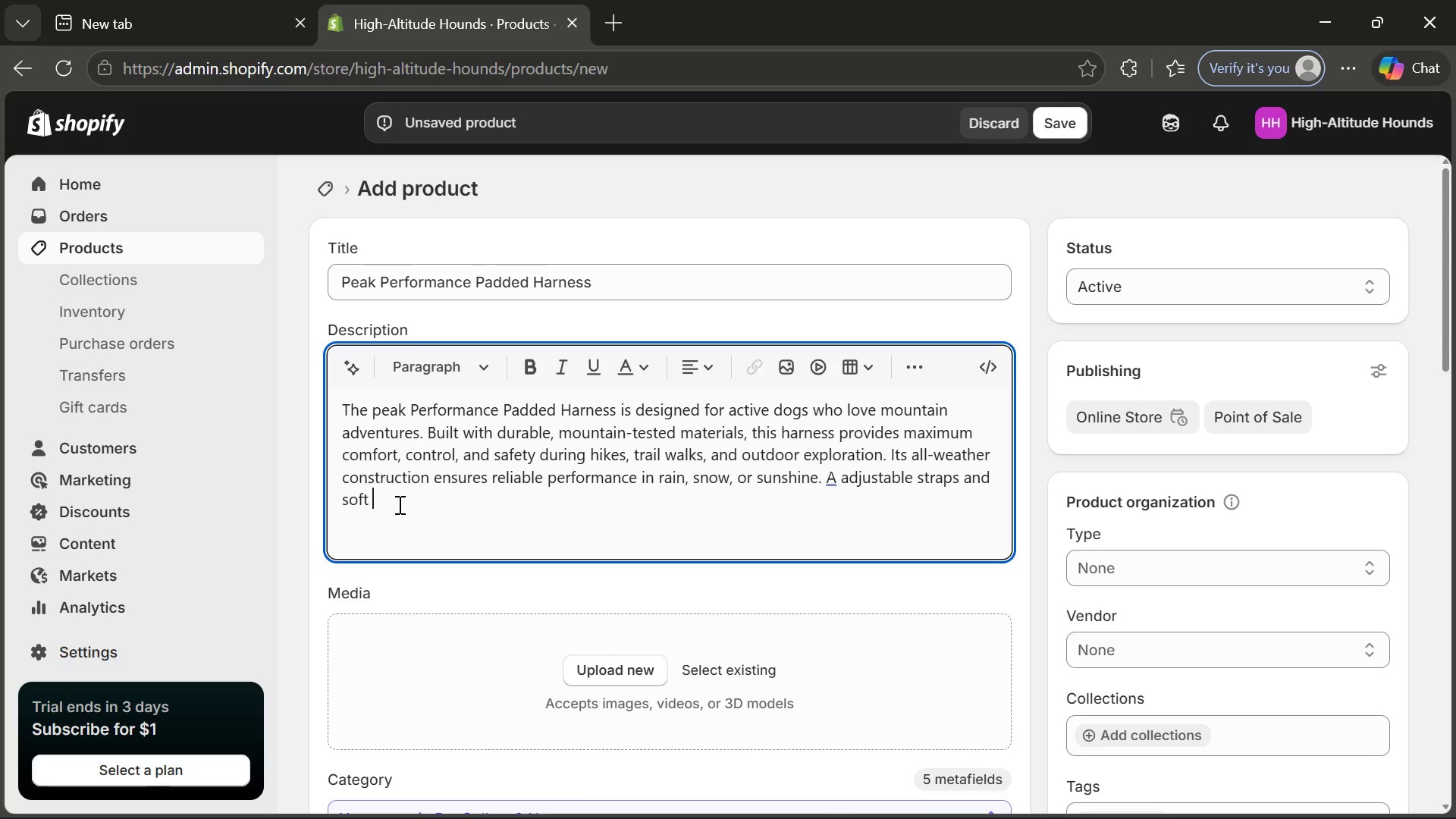 
wait(6.17)
 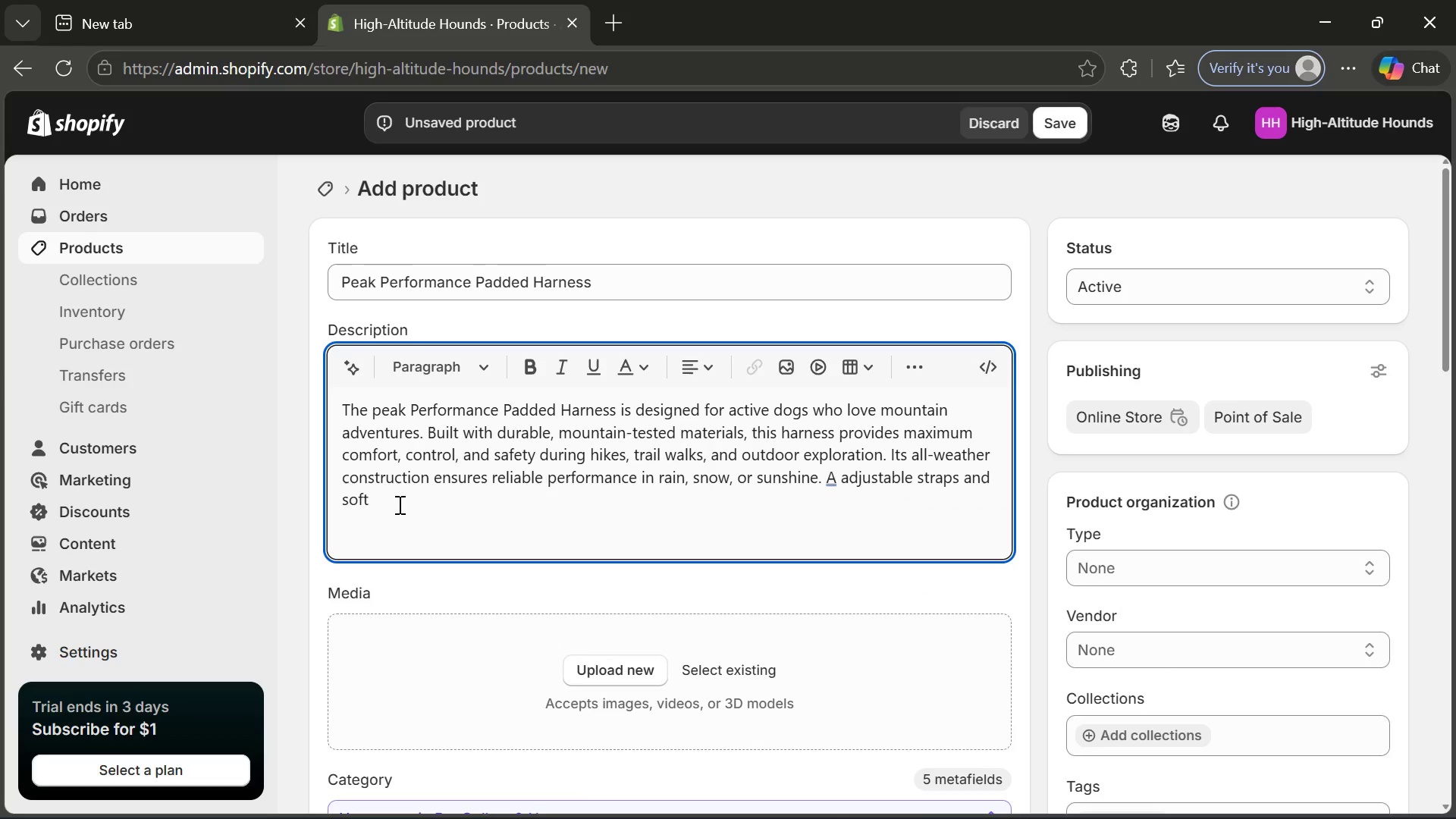 
type(padding offer a secure fir)
key(Backspace)
type(t without restricting)
 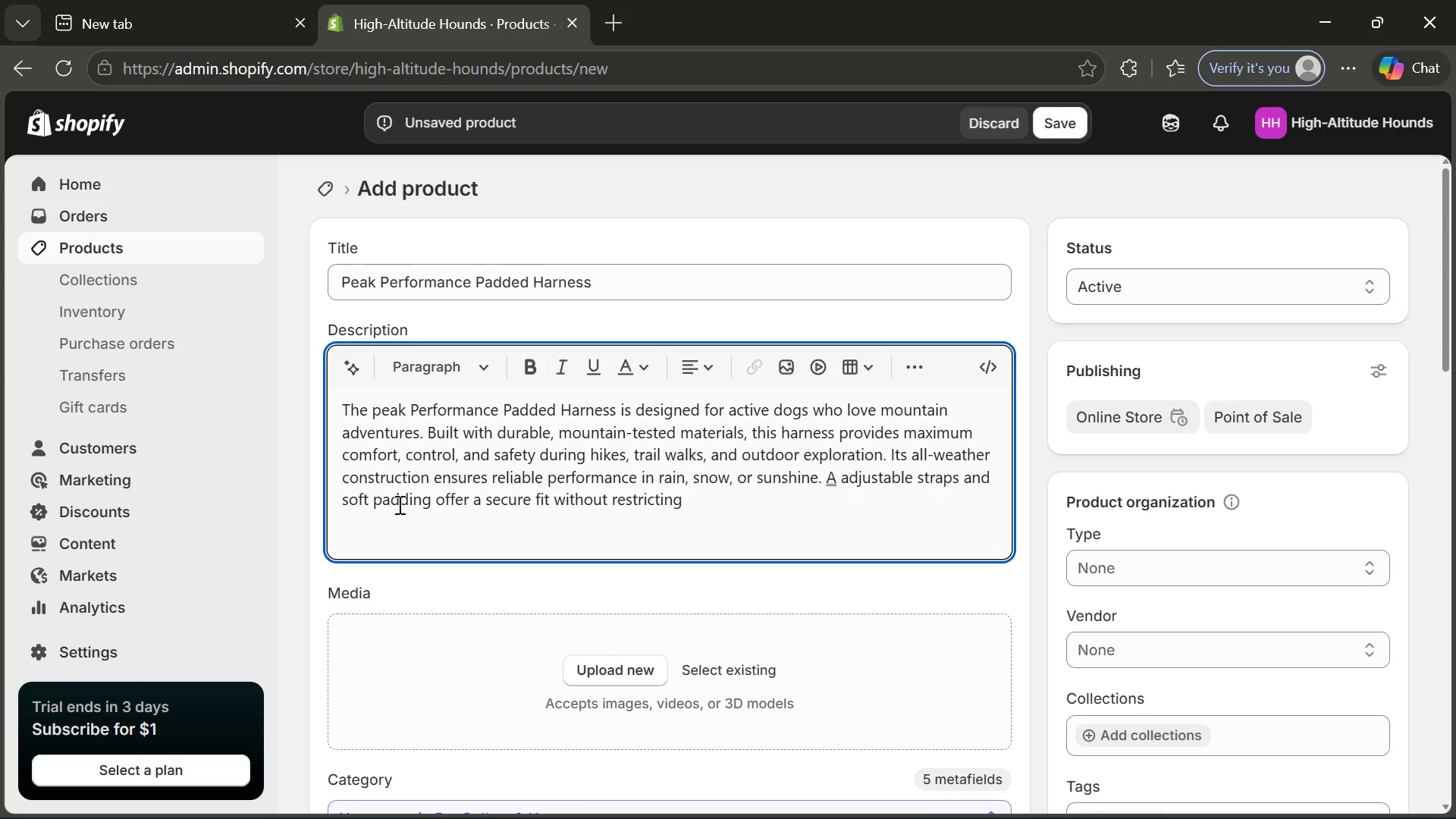 
wait(16.34)
 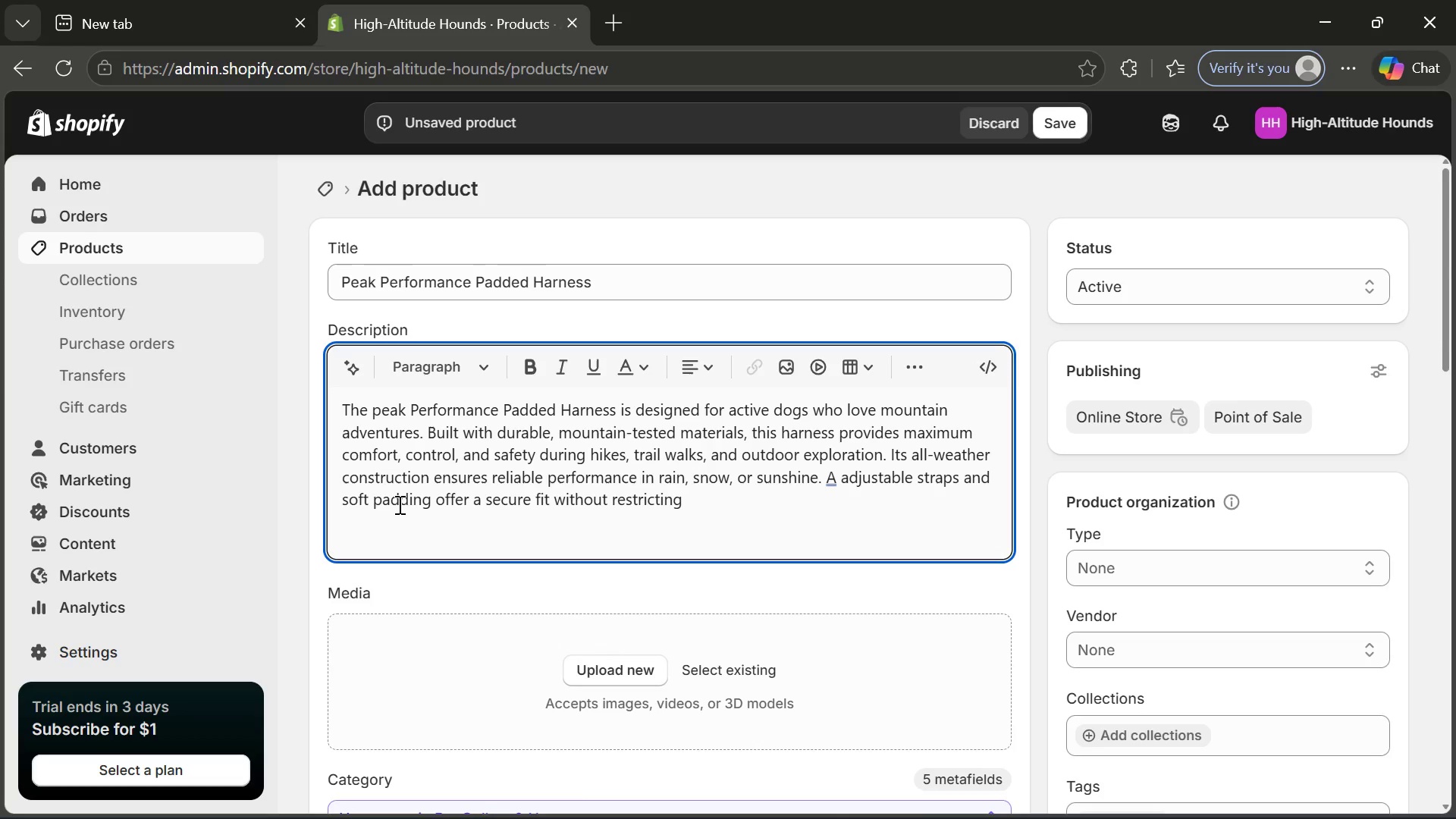 
type( movement)
 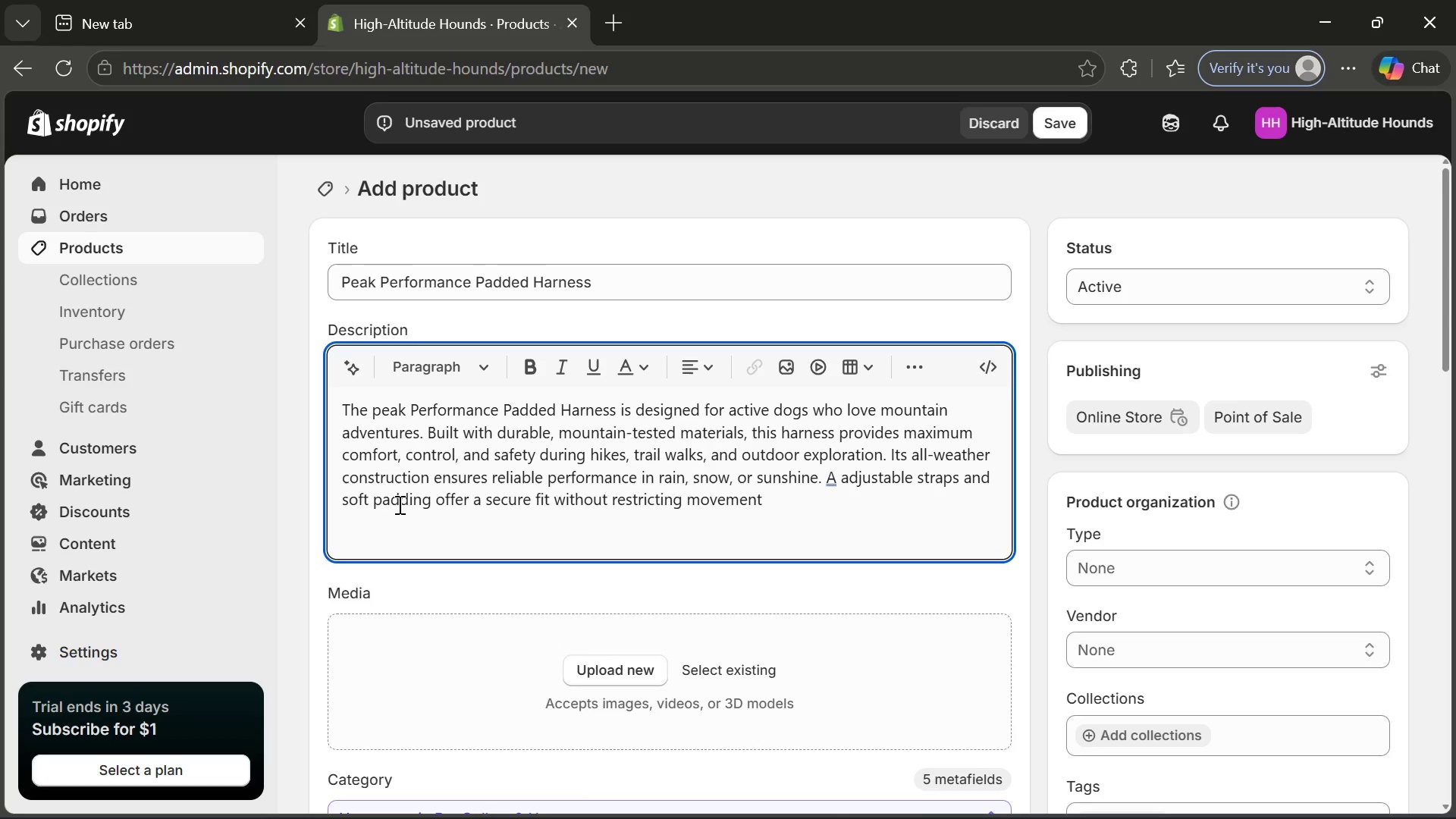 
type(. Reflects)
key(Backspace)
type(ive si)
key(Backspace)
type(titi)
 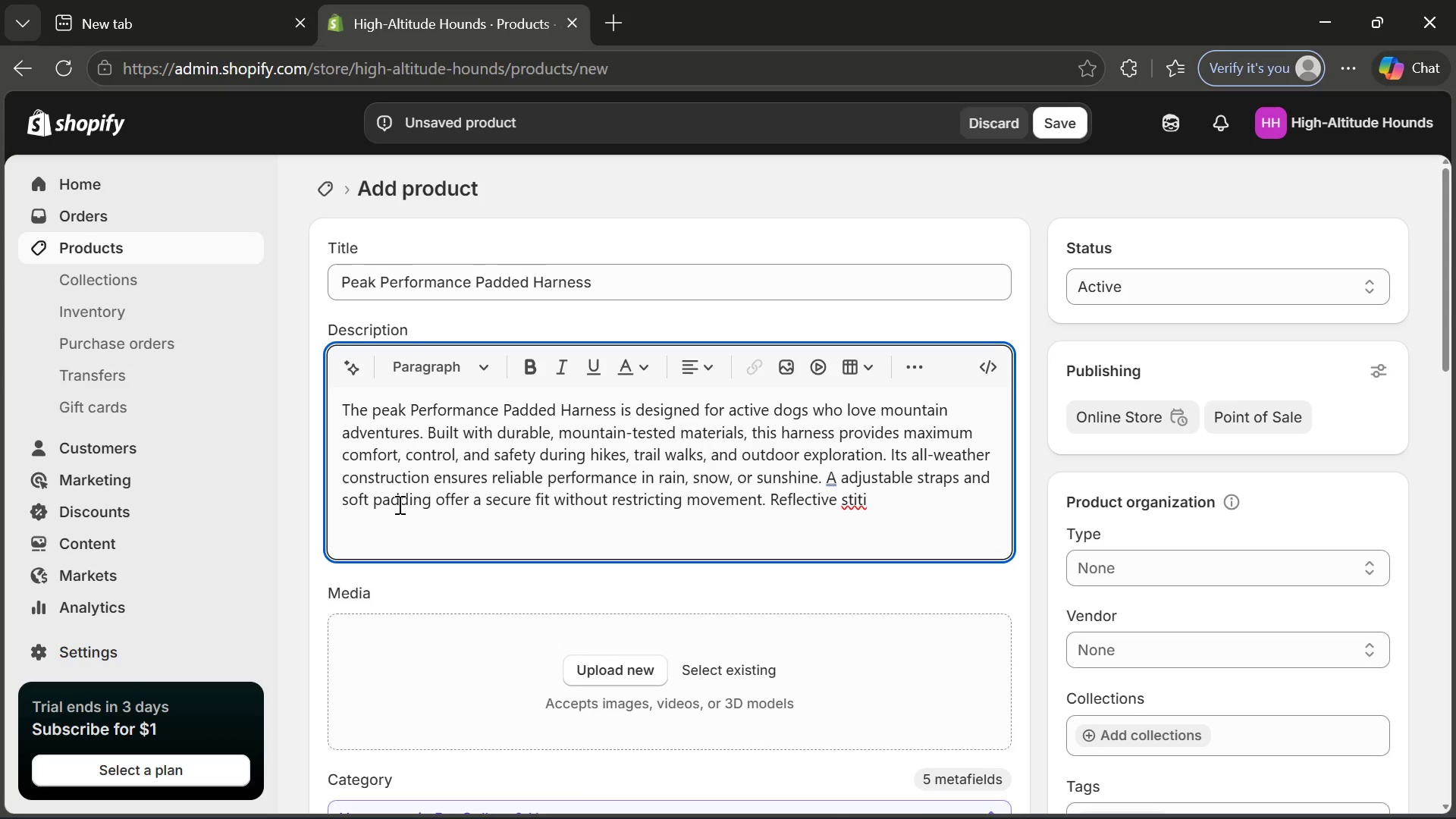 
wait(5.12)
 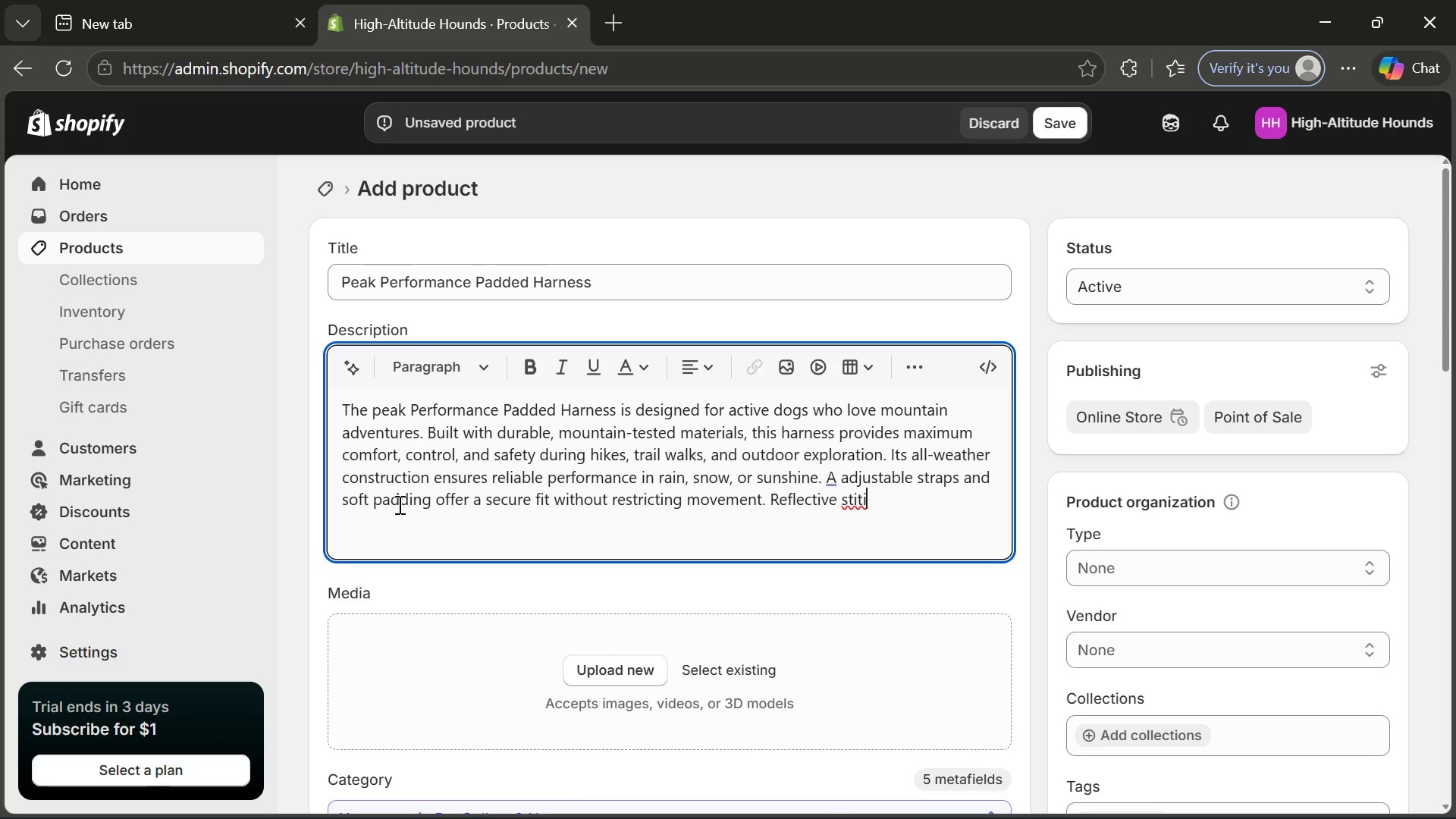 
key(Backspace)
type(ching improves visibility during early )
 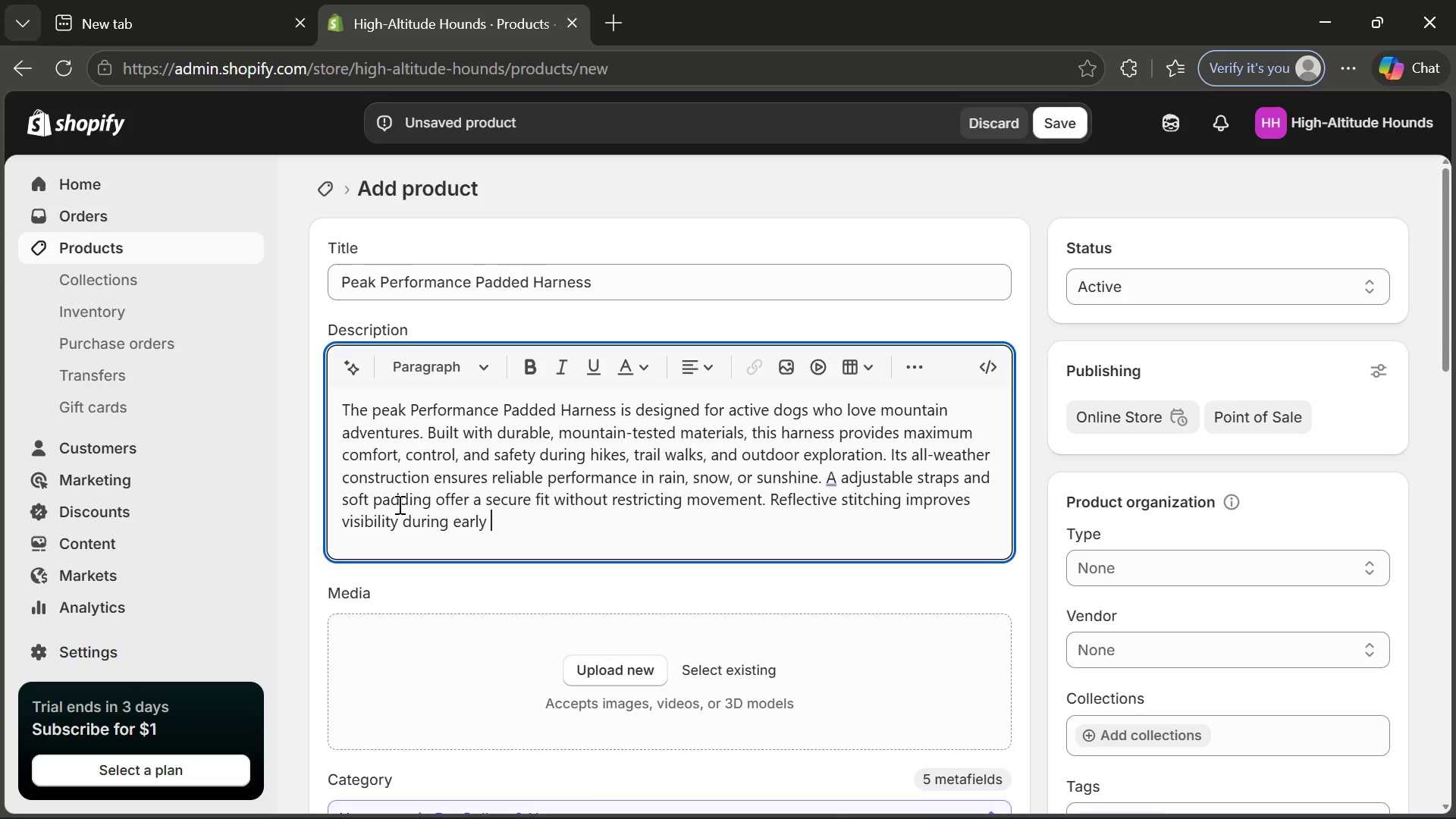 
type(morning and evening walks. Perfect for adventurous dogs and owners who need dependable gear for every ses)
key(Backspace)
type(ason.)
 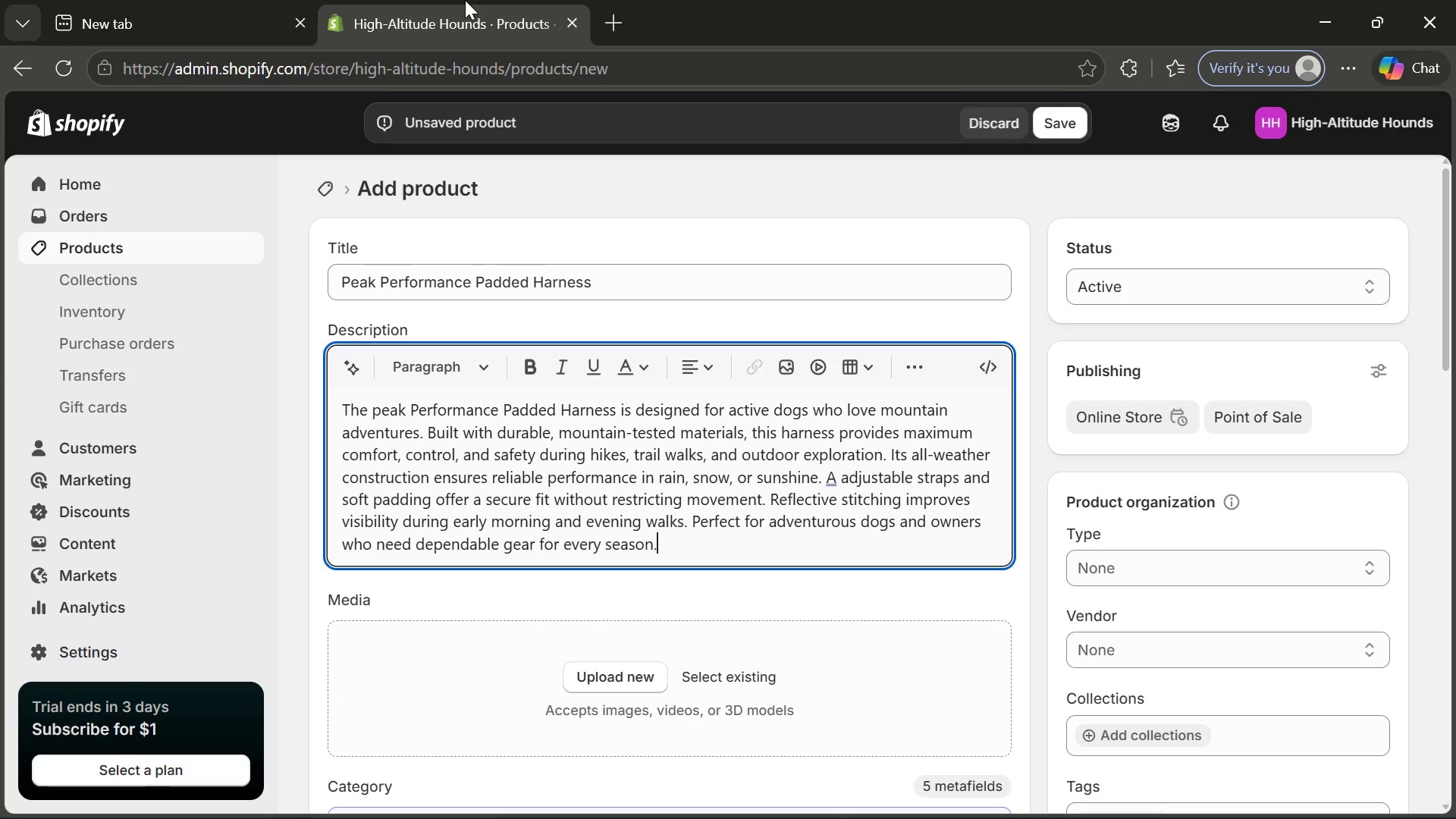 
left_click([225, 10])
 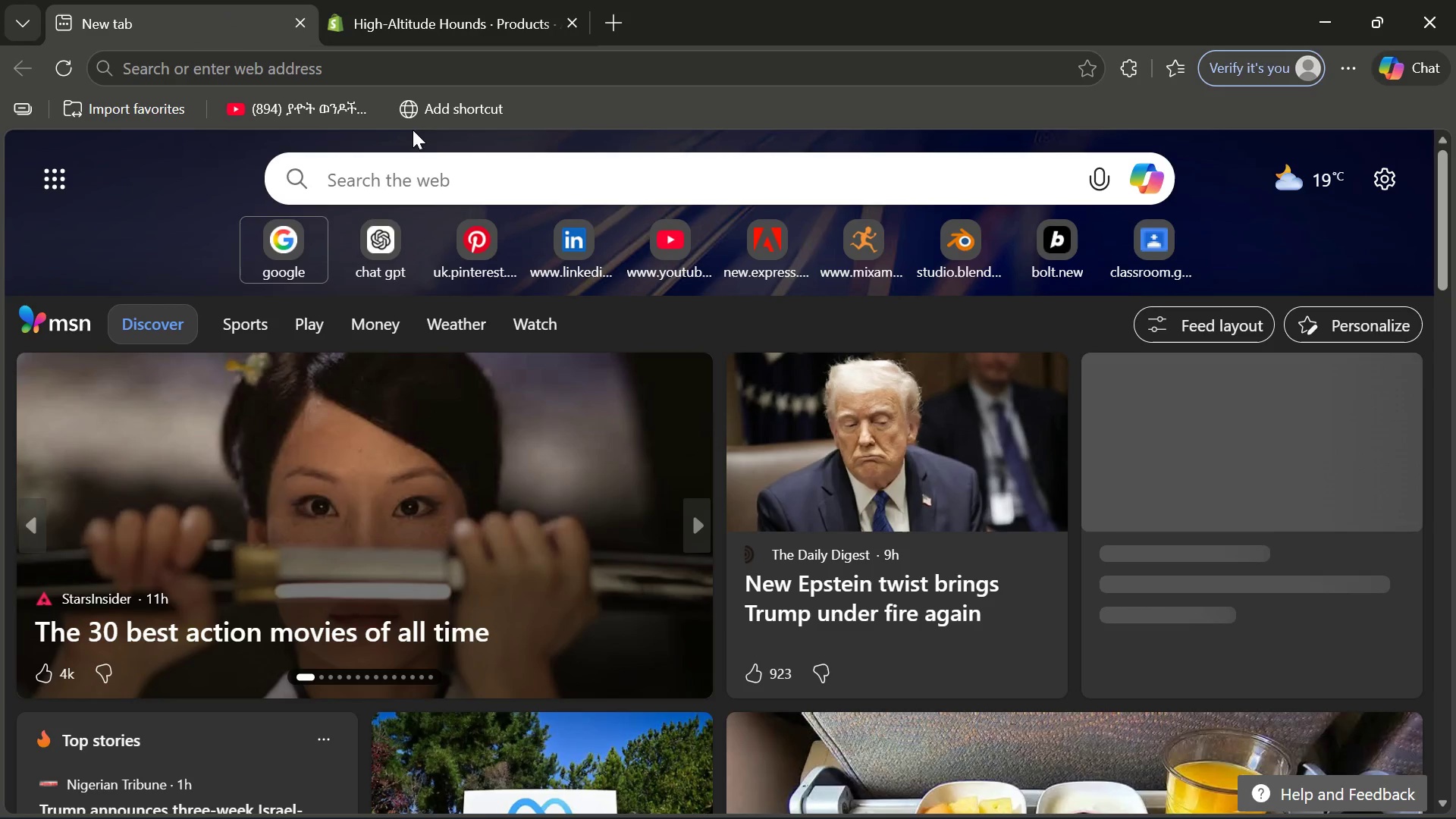 
left_click([484, 234])
 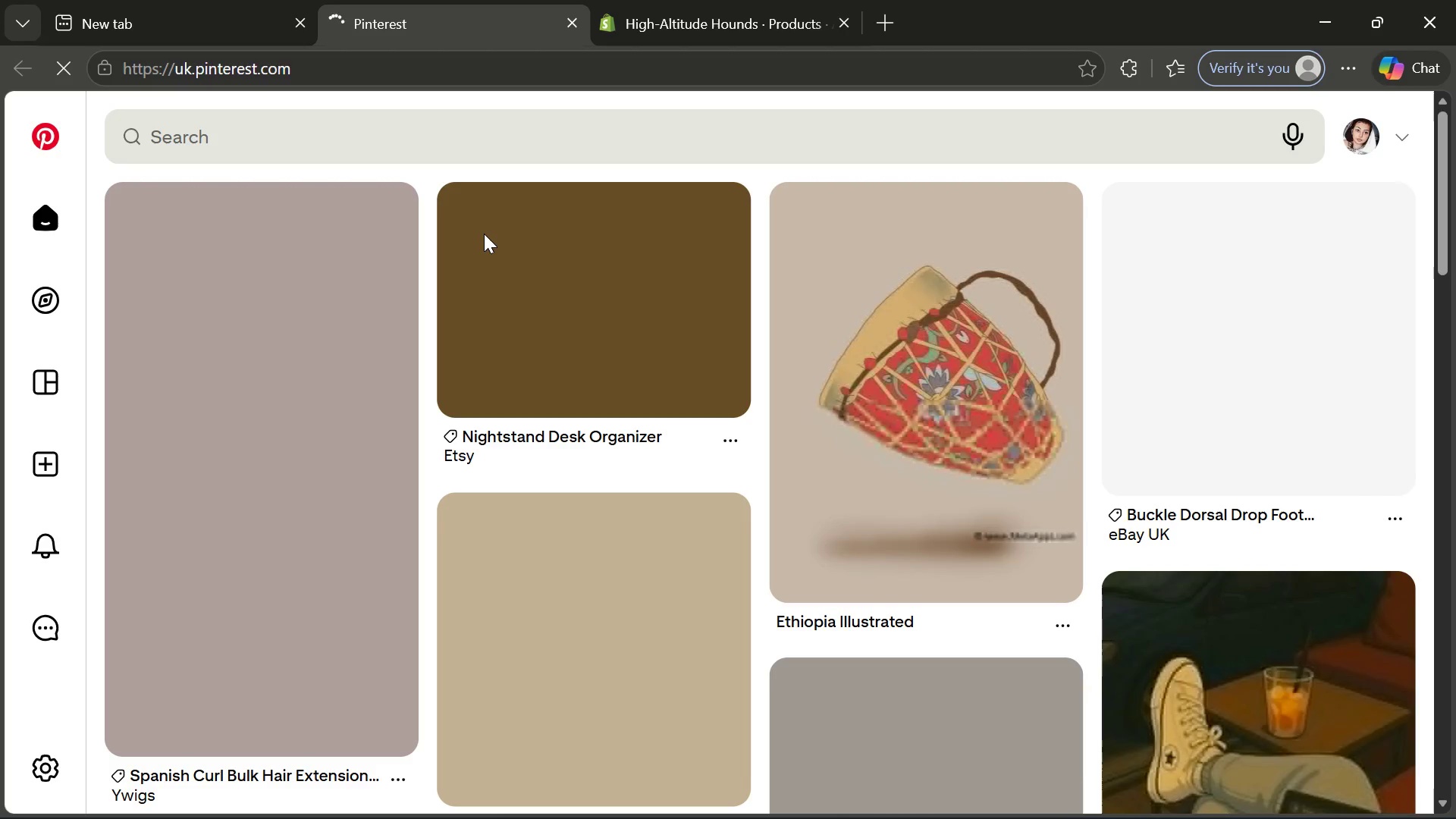 
left_click([613, 142])
 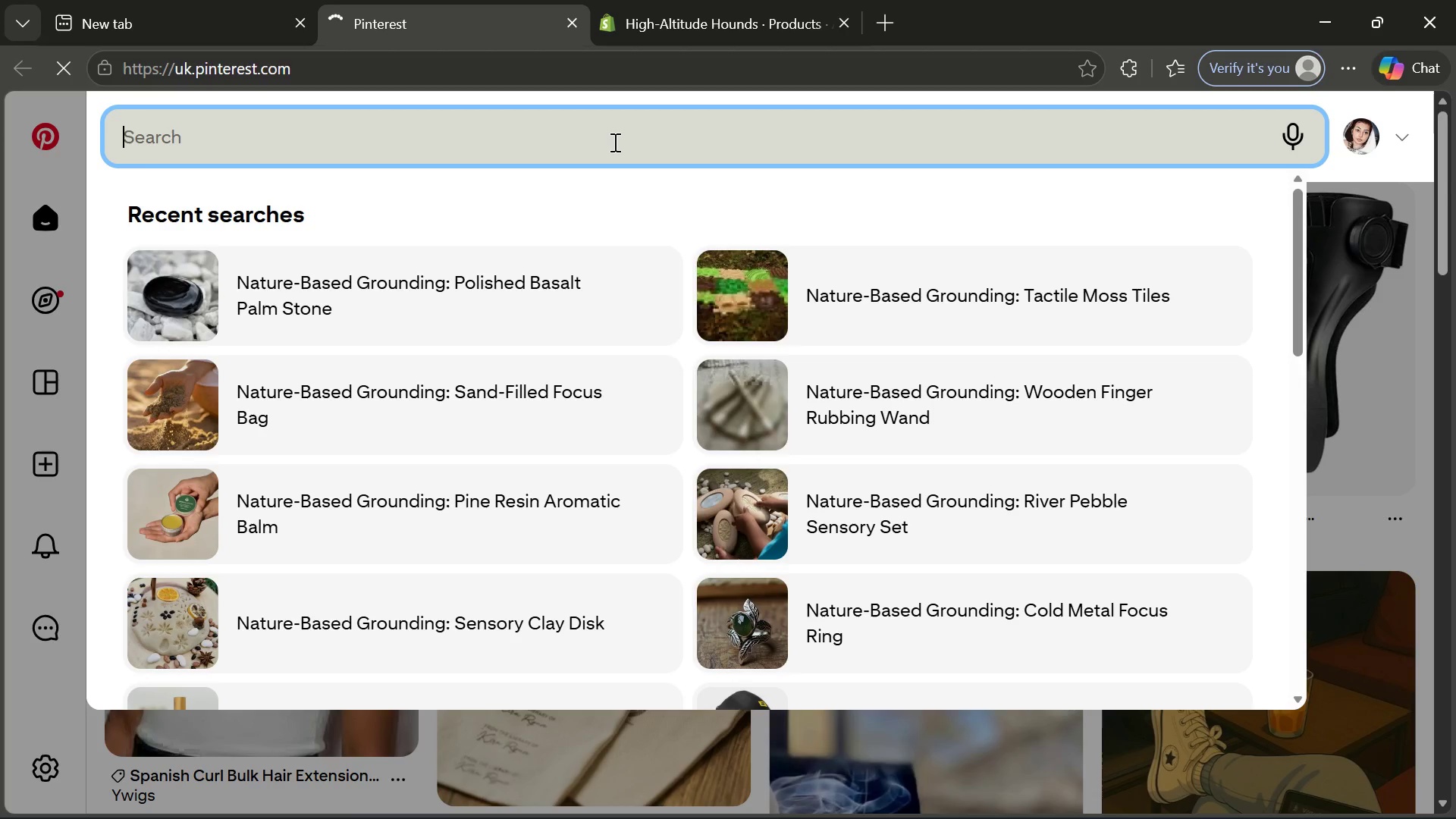 
type(dog harness)
 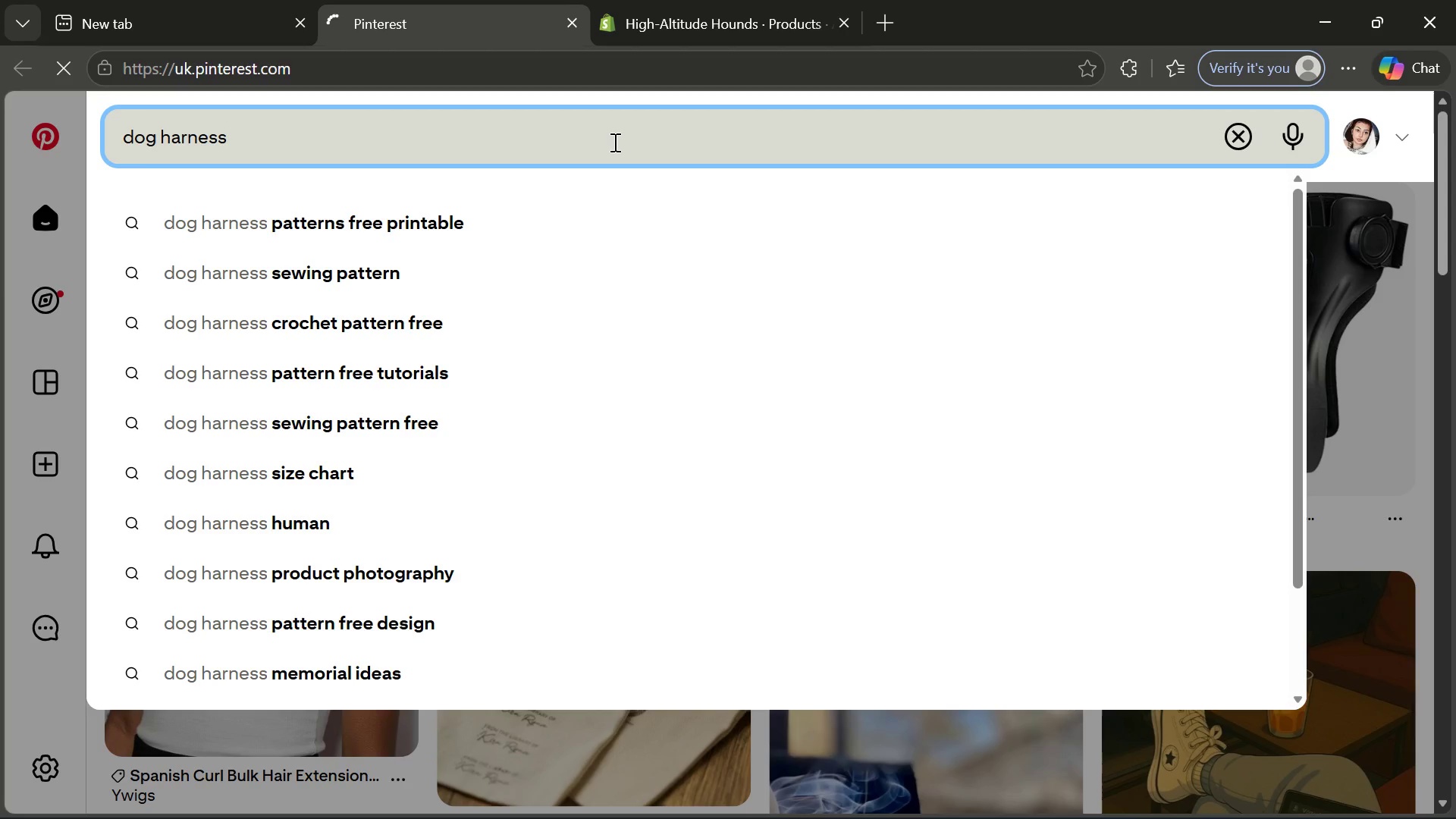 
key(Enter)
 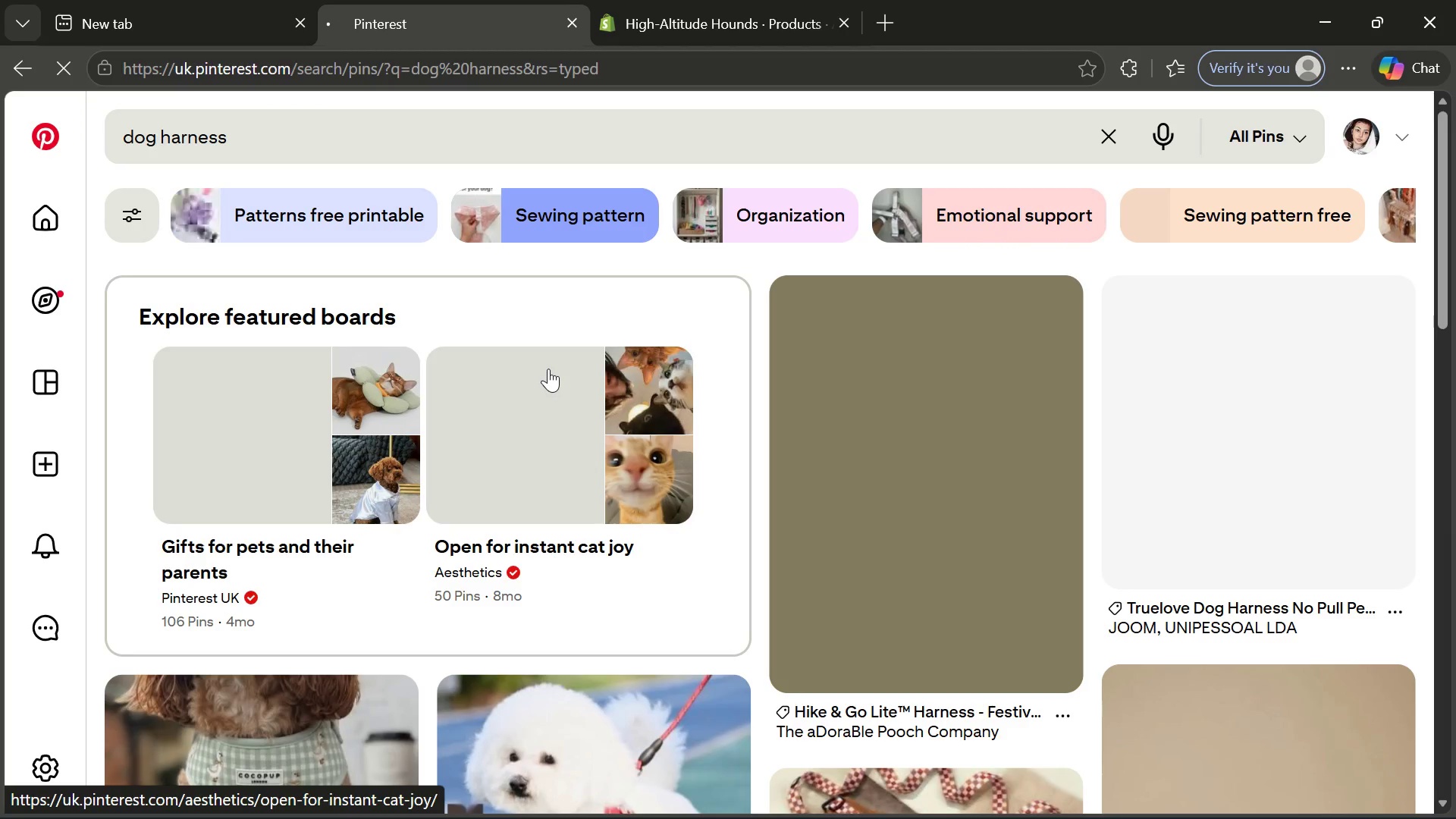 
wait(10.86)
 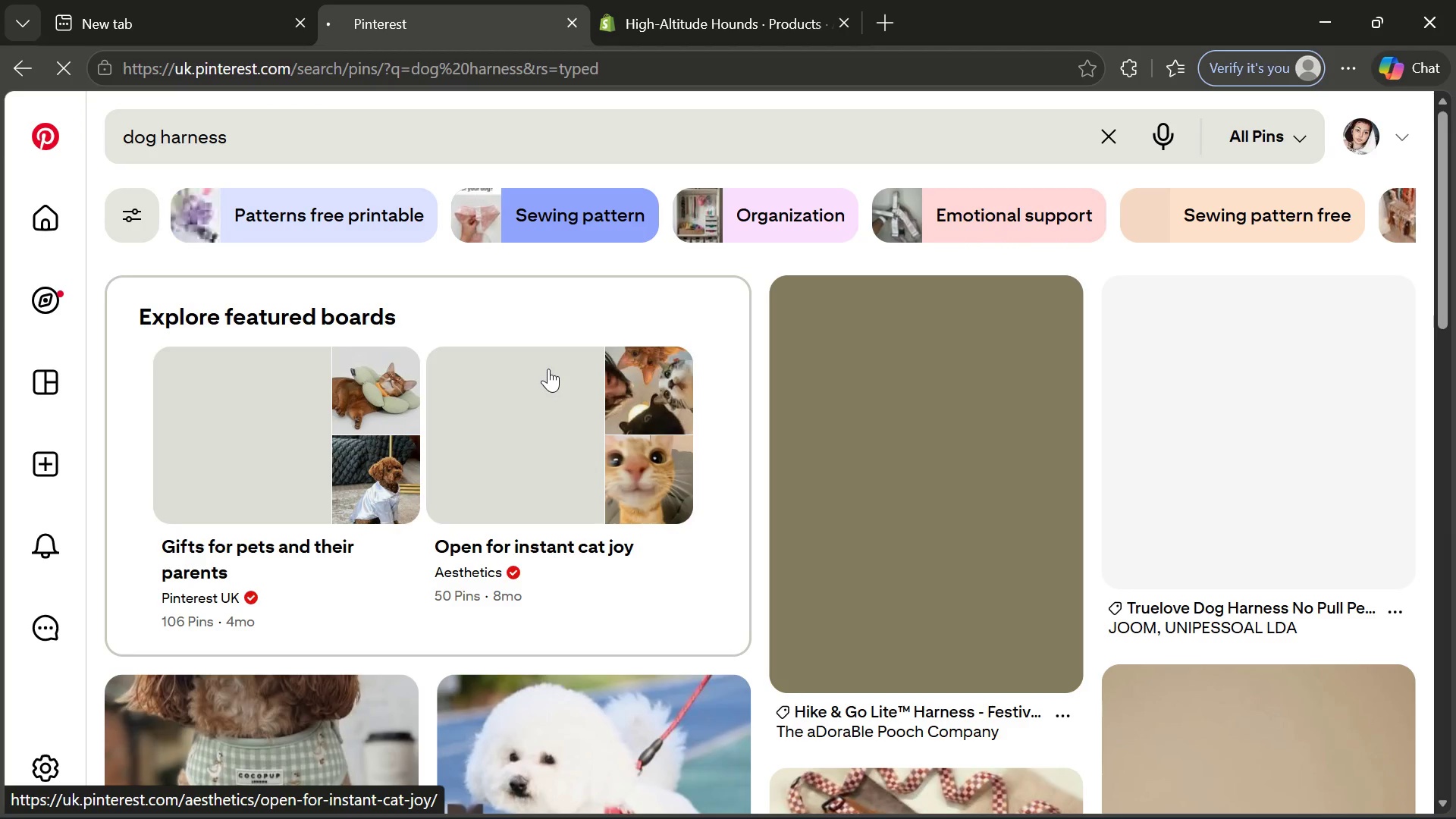 
left_click([870, 469])
 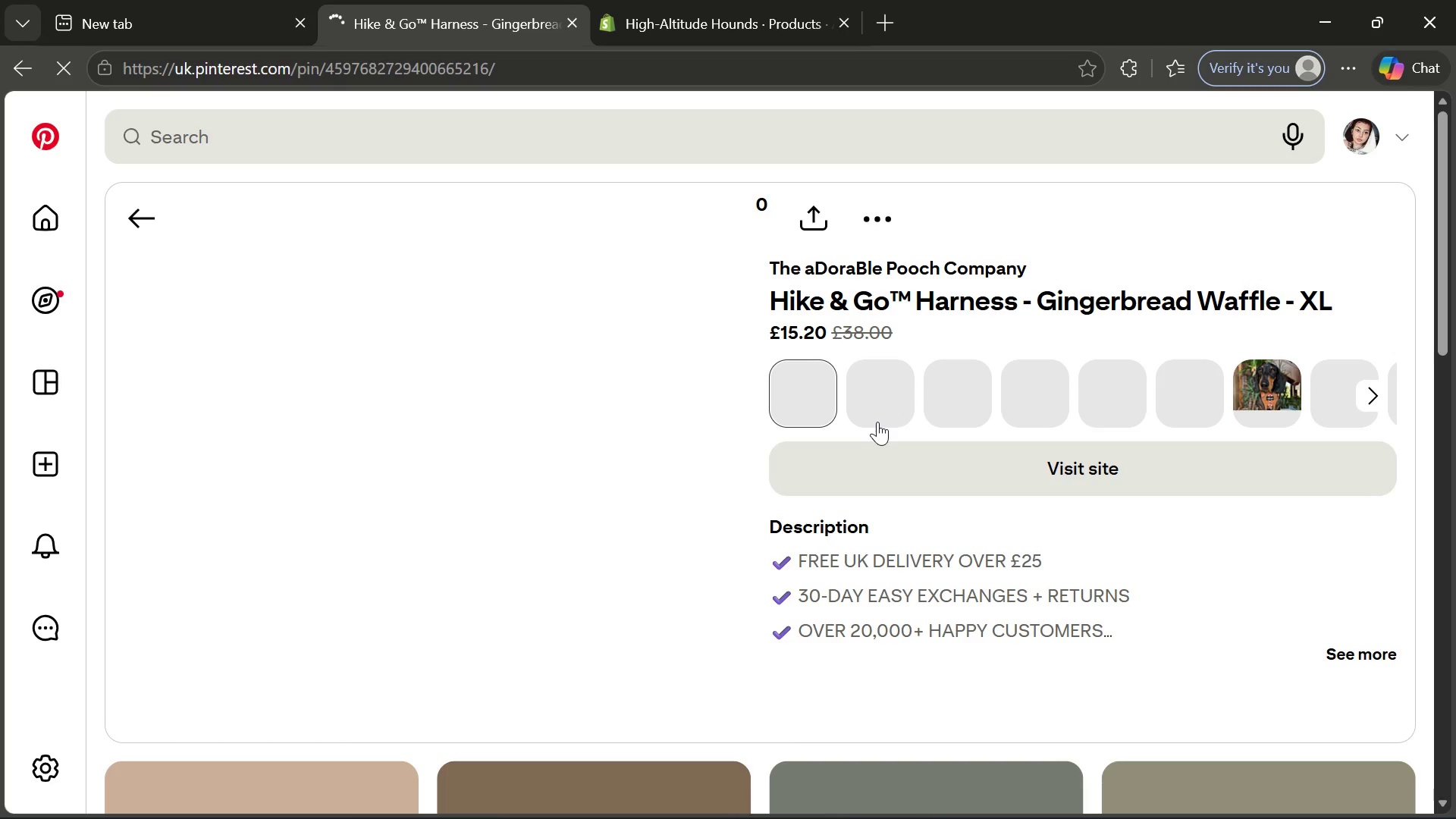 
wait(11.53)
 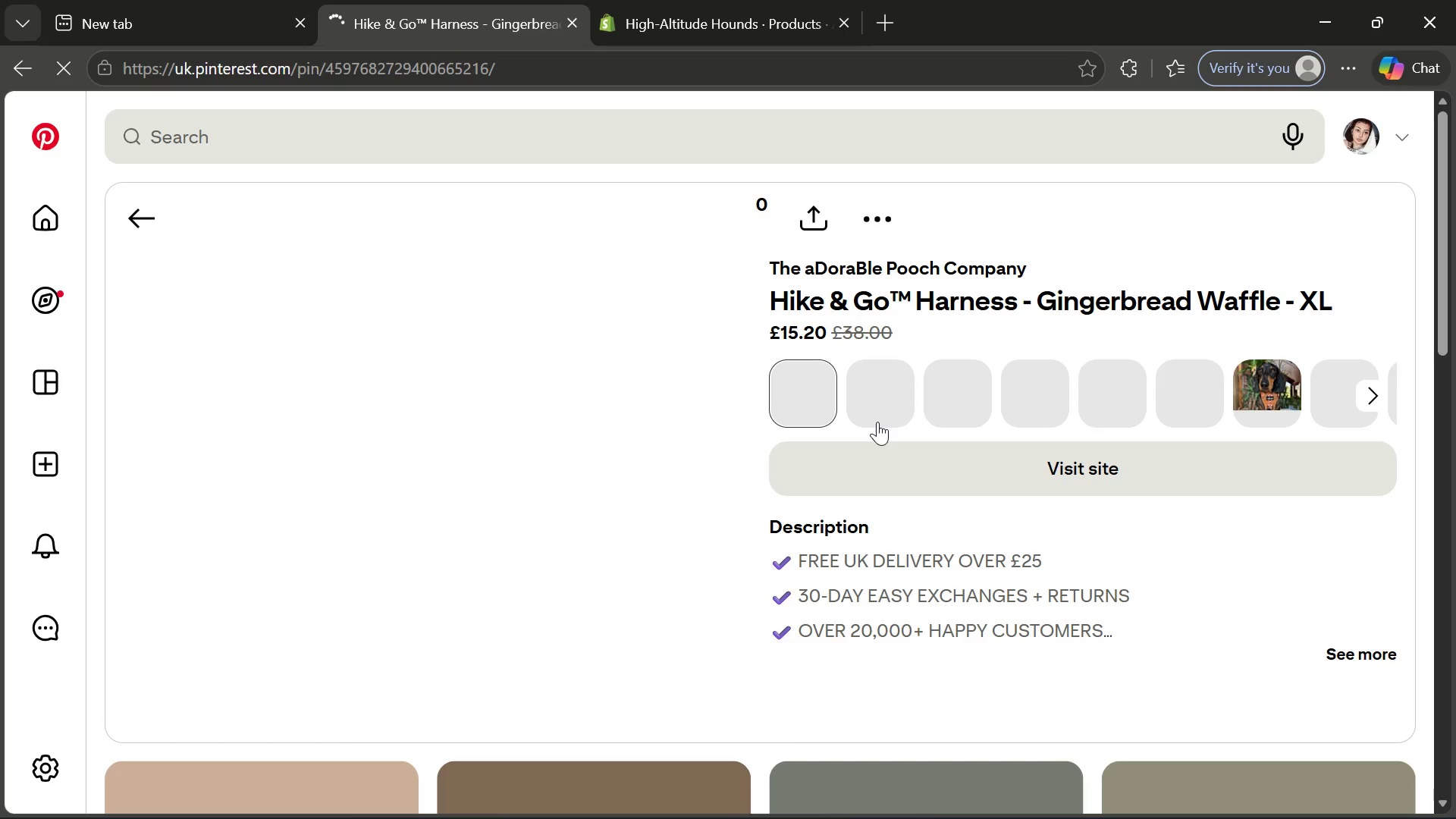 
left_click([850, 208])
 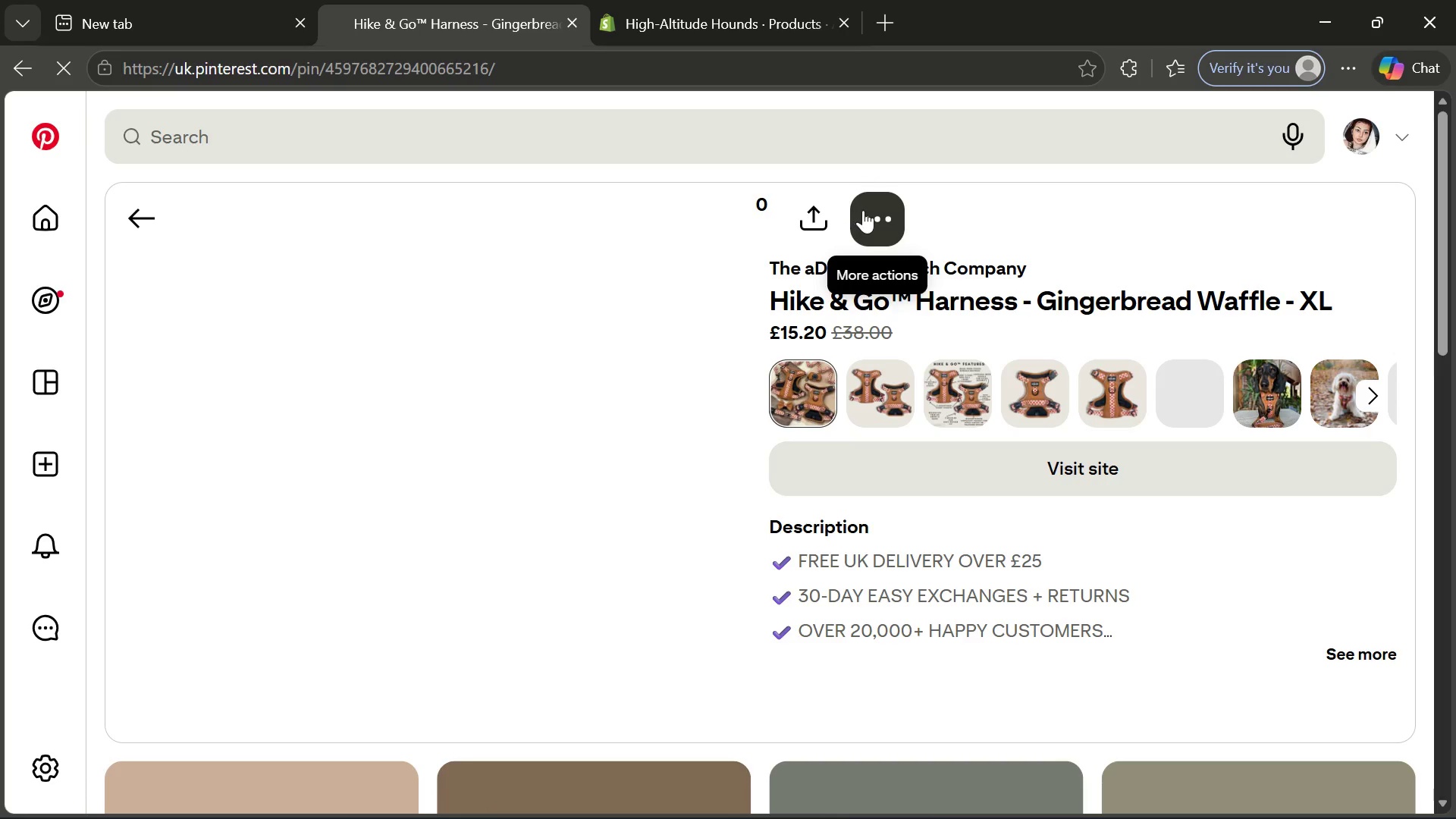 
wait(9.69)
 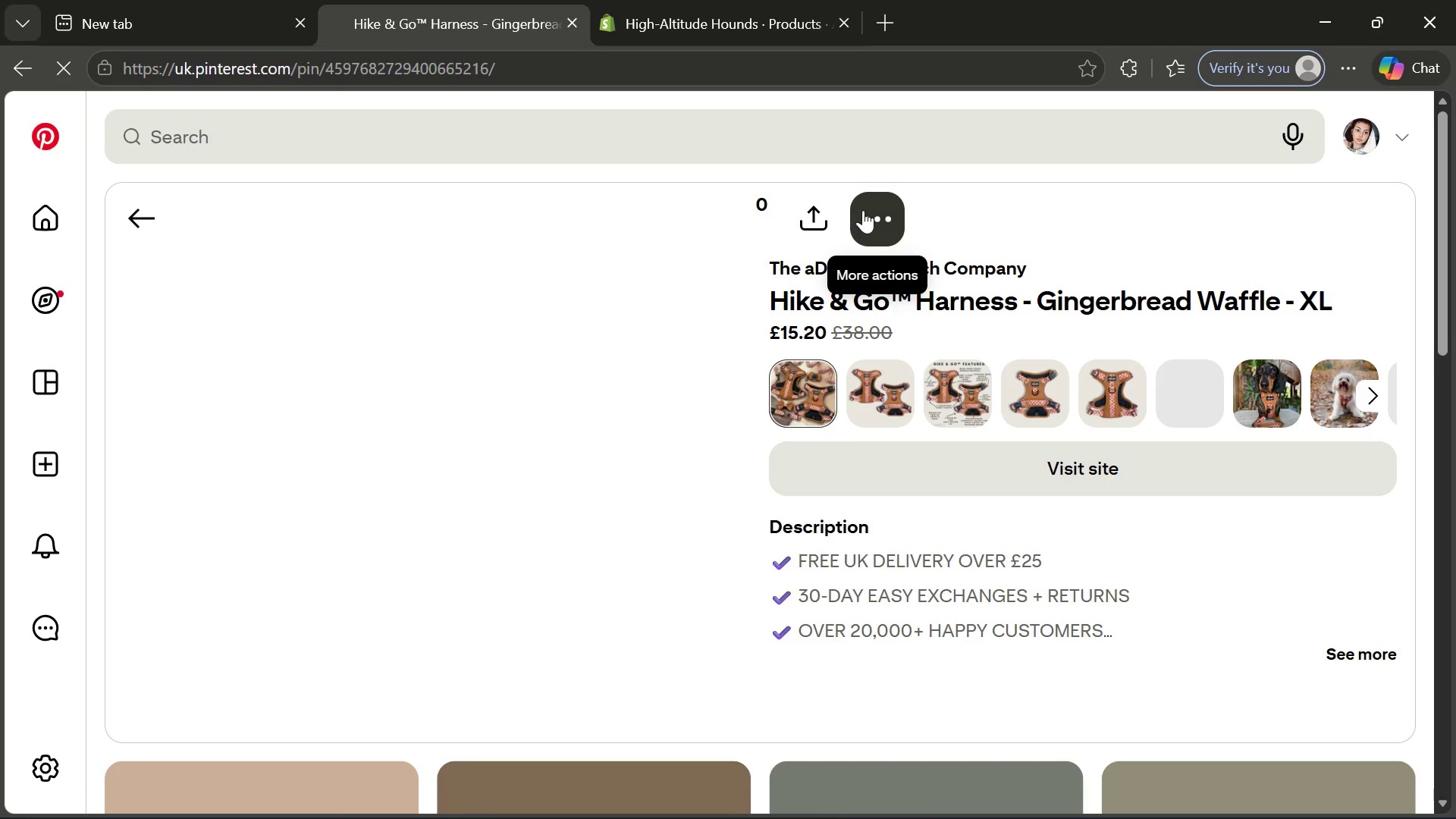 
left_click([987, 232])
 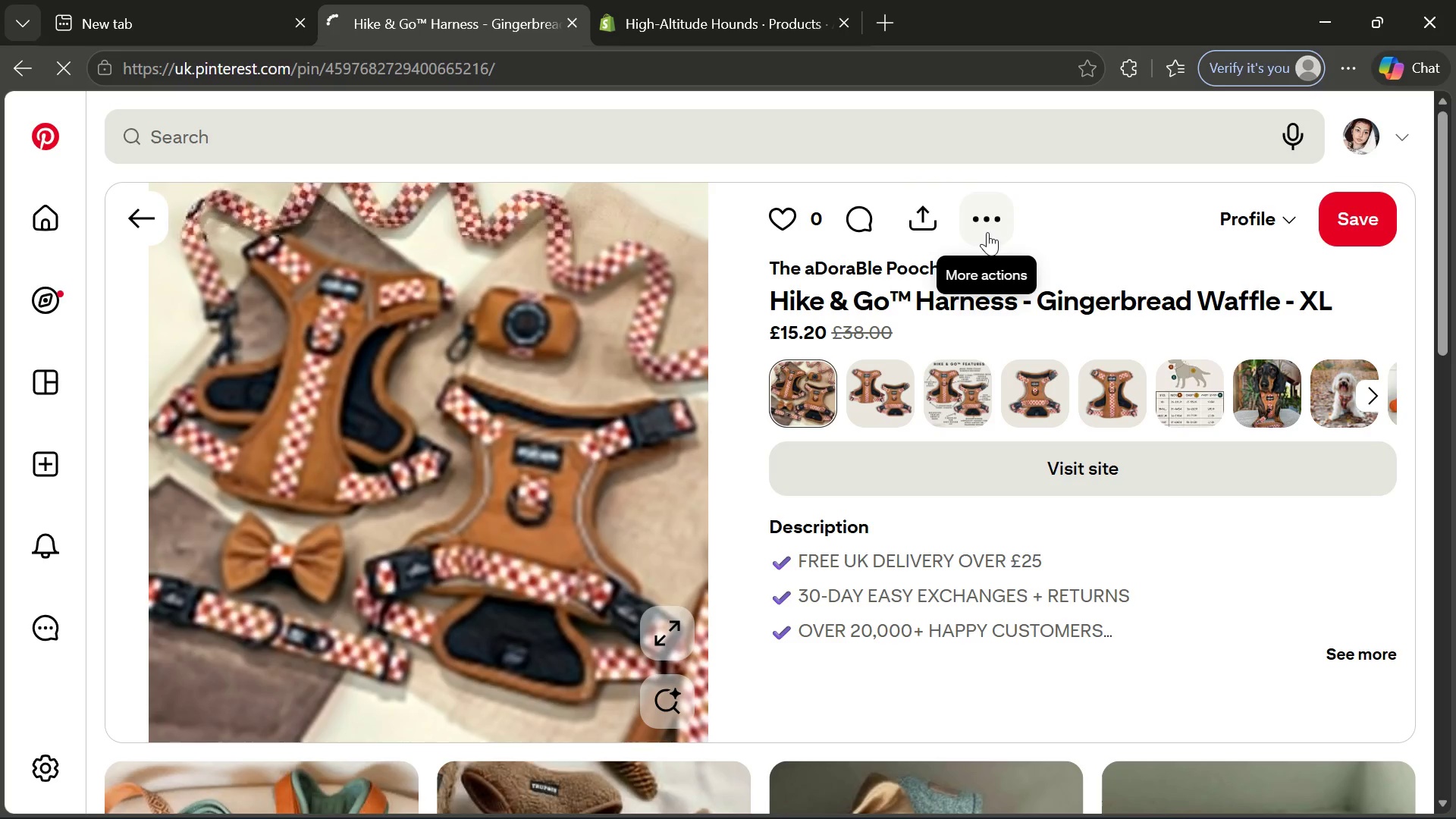 
wait(6.33)
 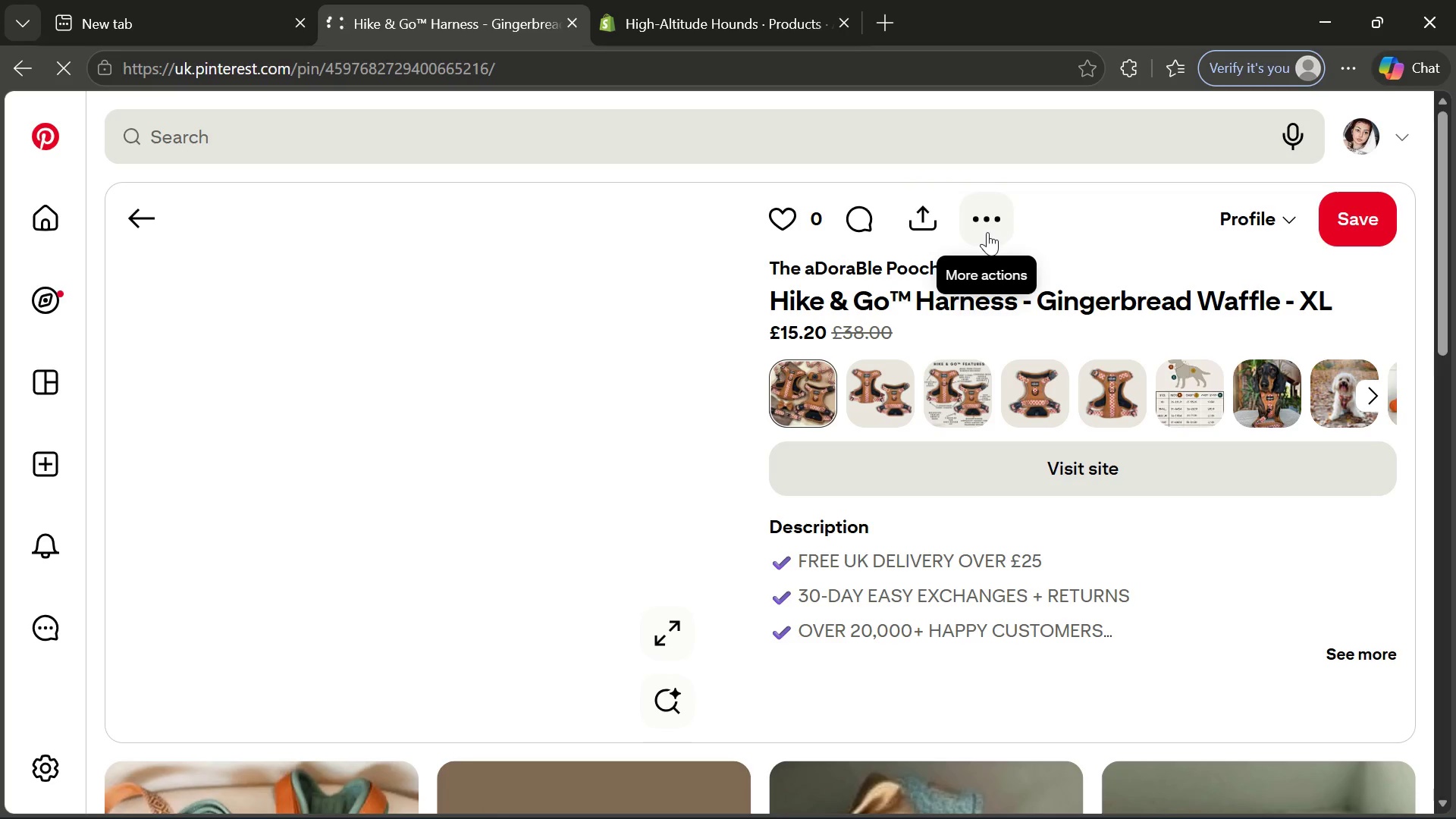 
left_click([987, 232])
 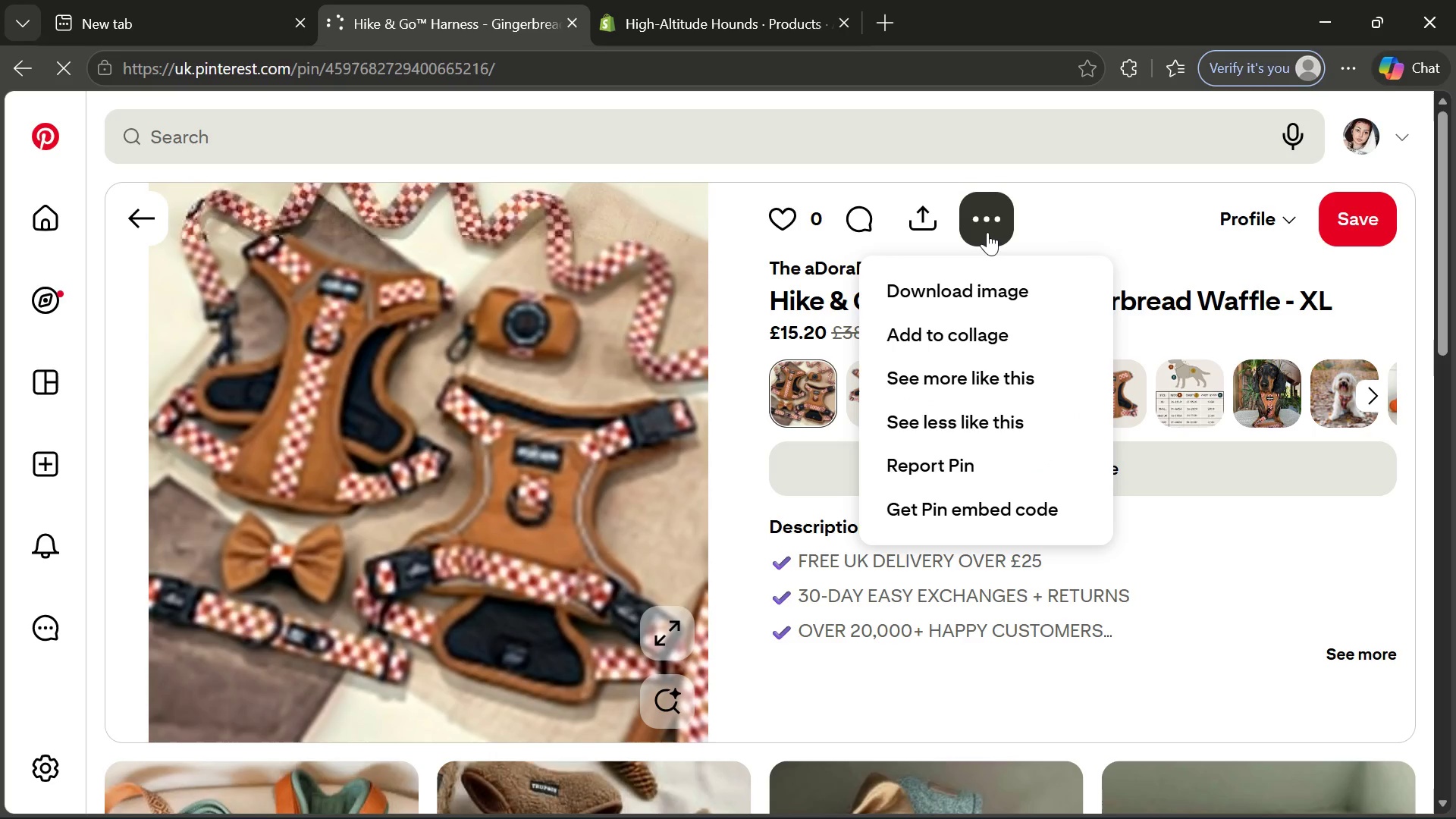 
left_click([960, 281])
 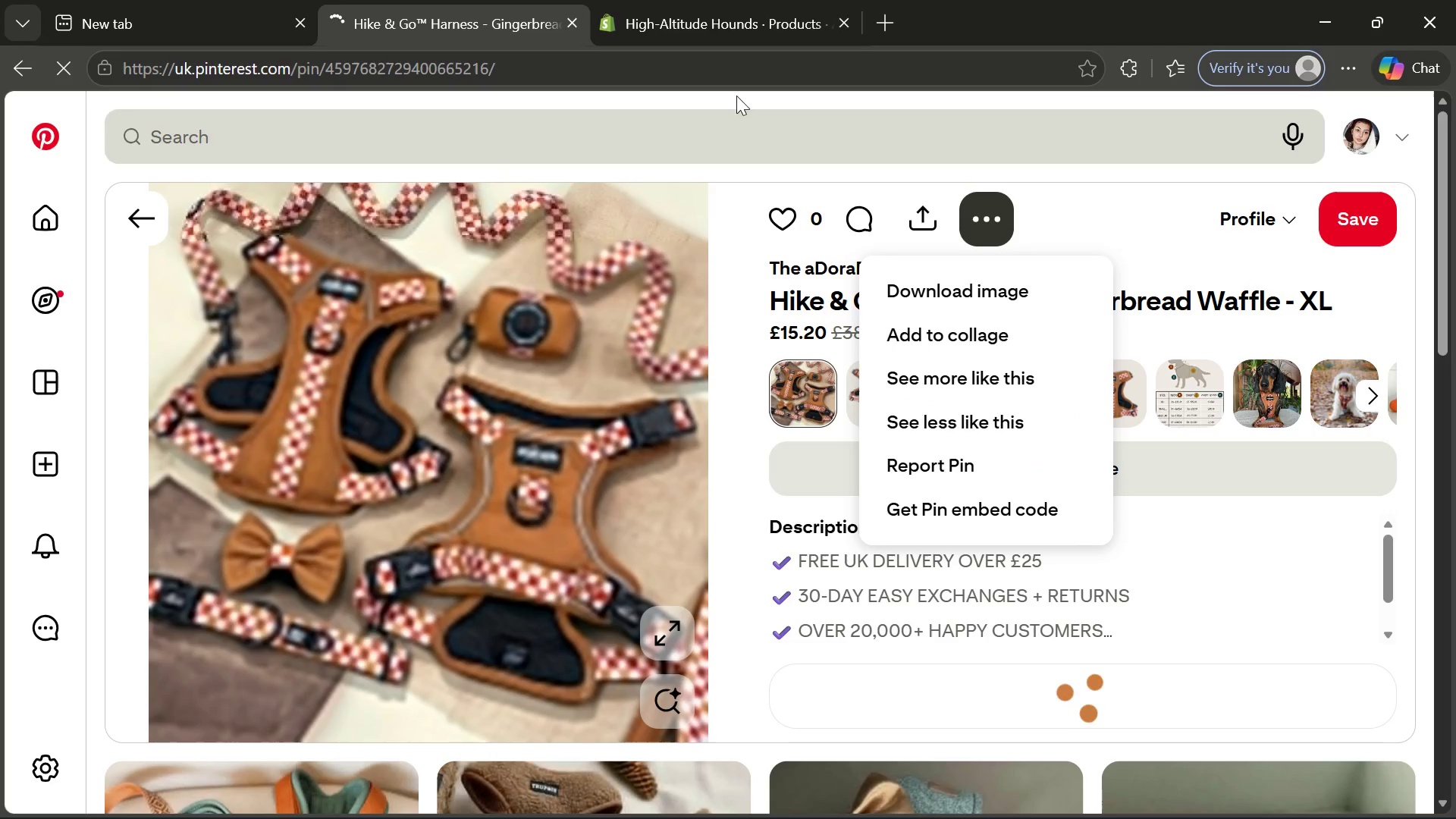 
left_click([694, 15])
 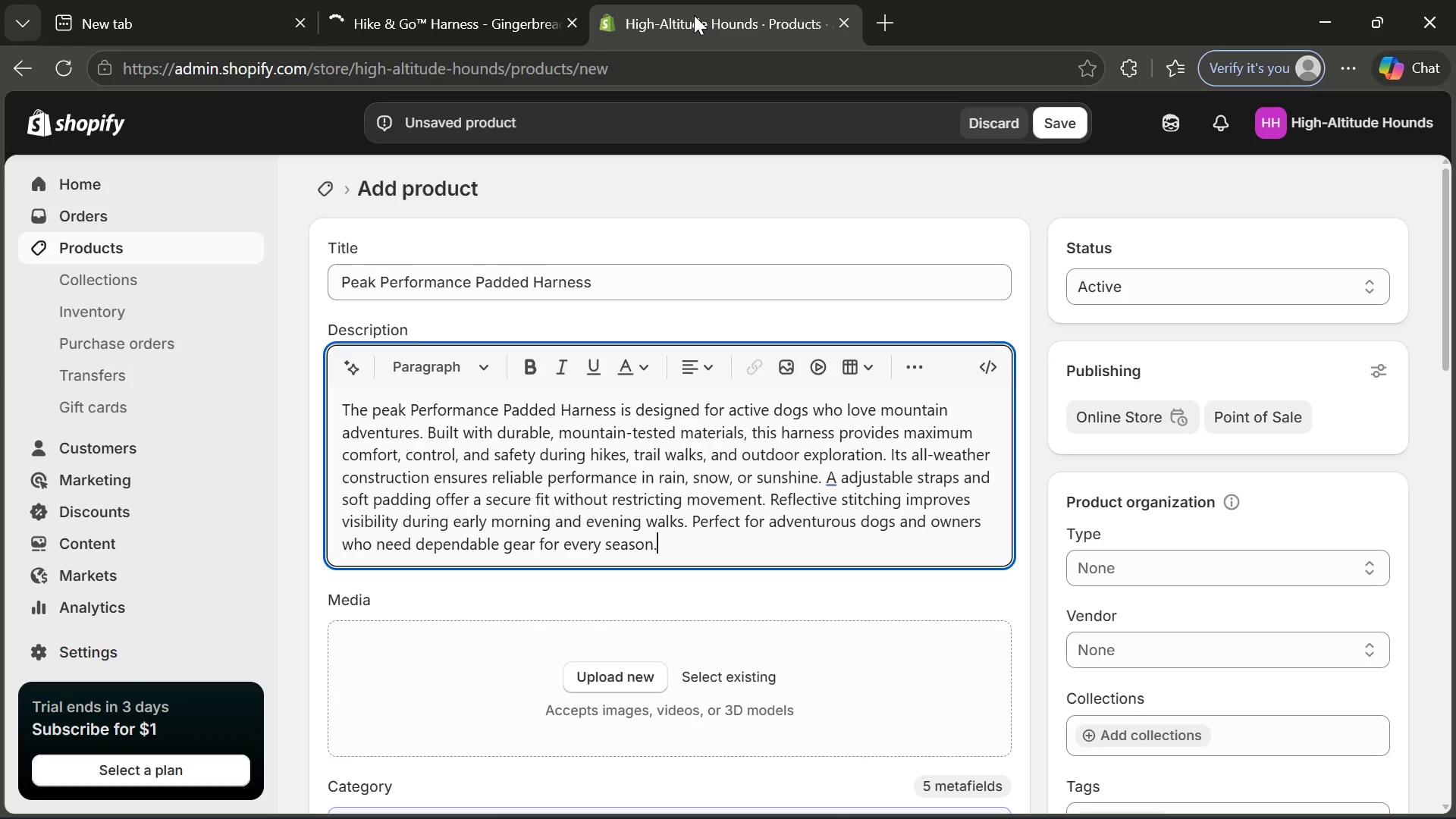 
wait(16.92)
 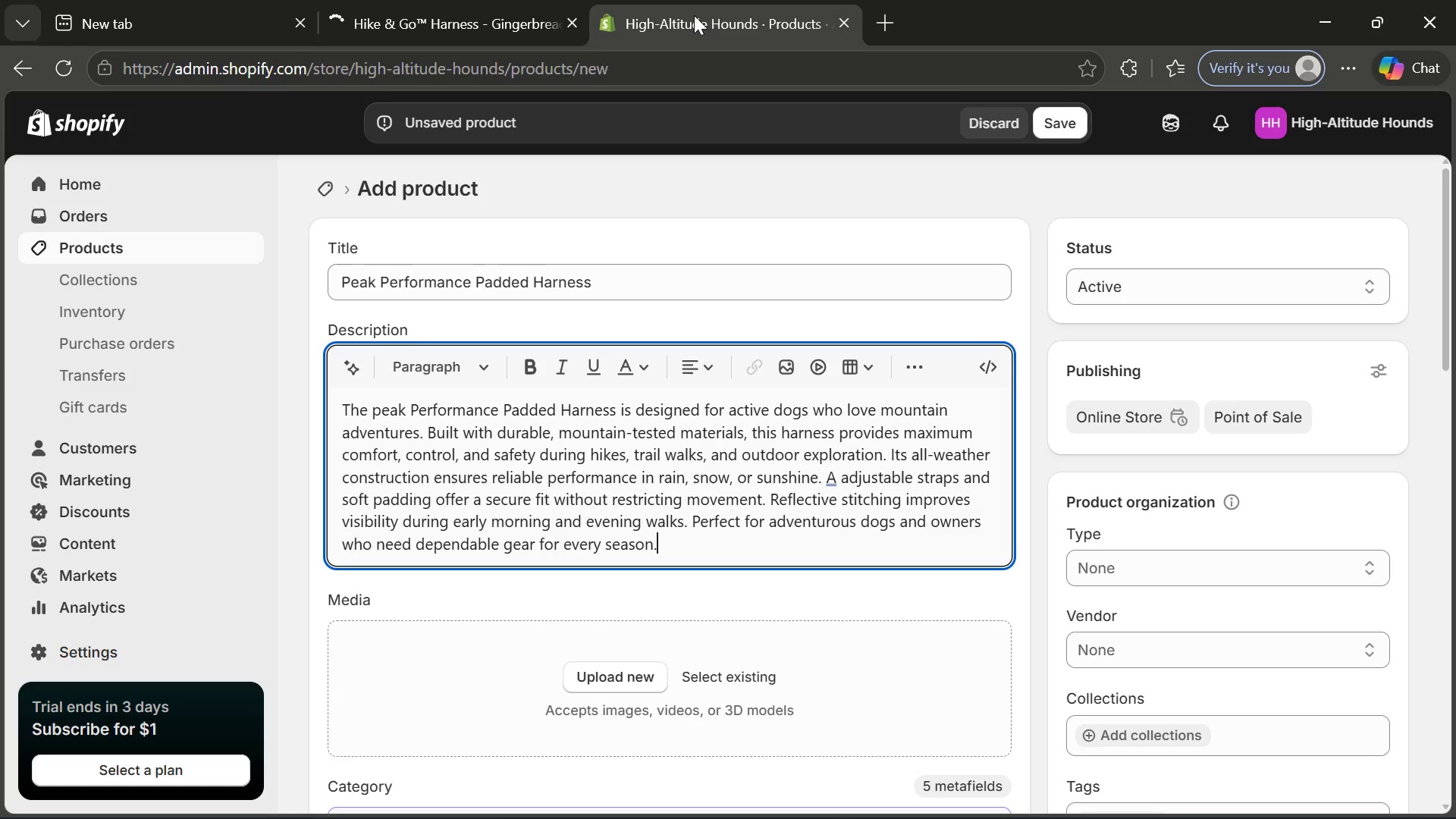 
left_click([388, 0])
 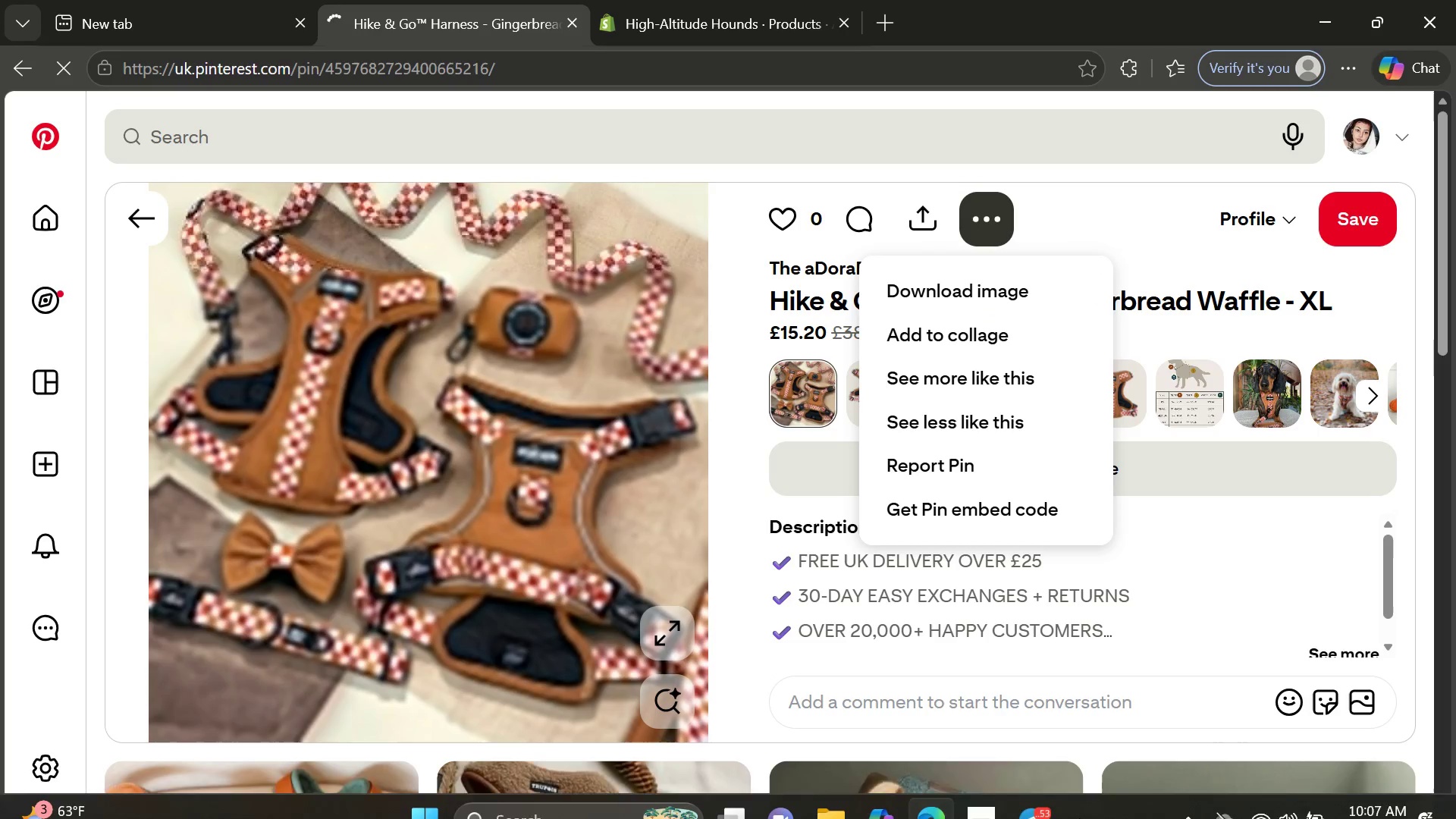 
mouse_move([1228, 774])
 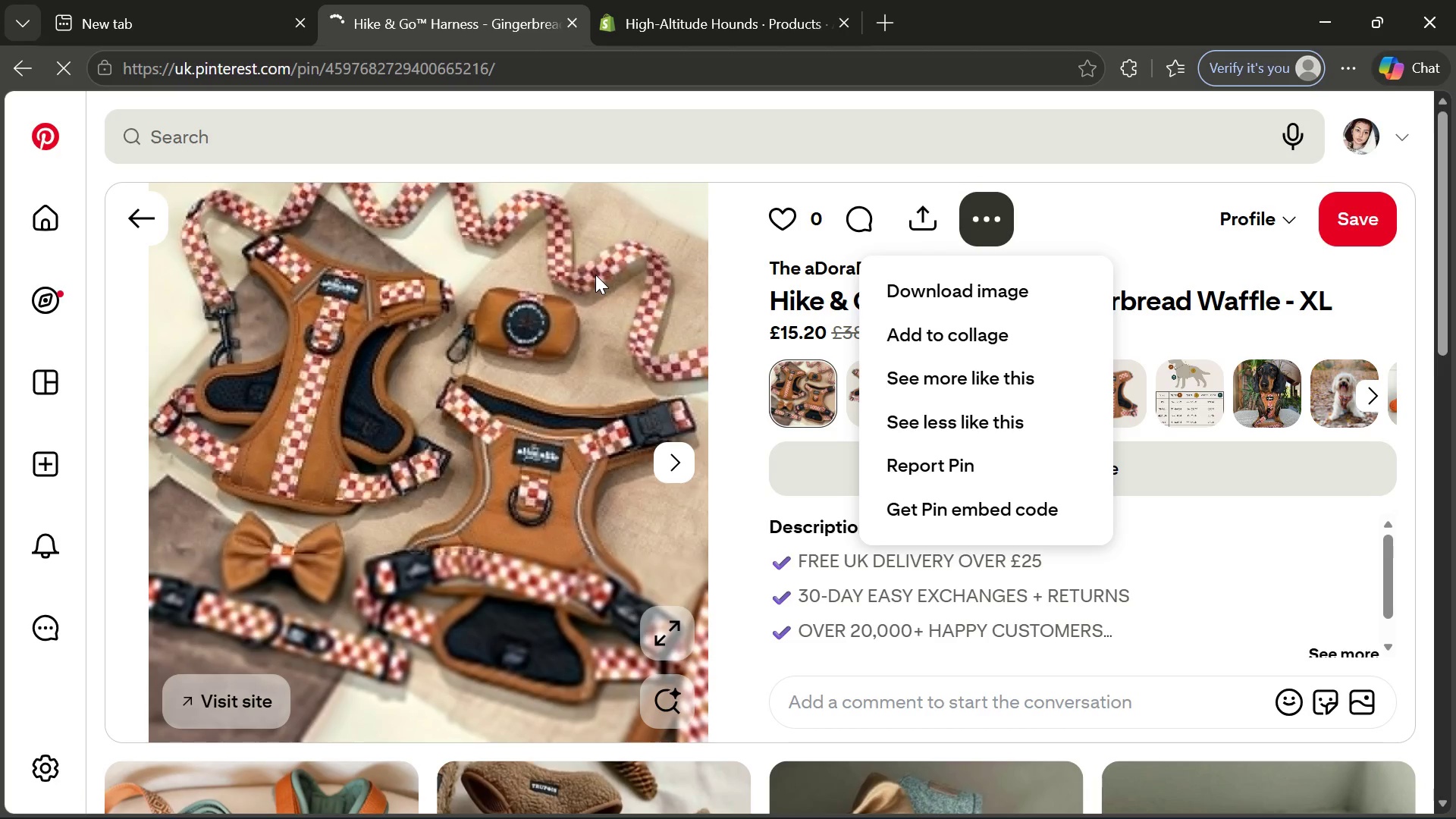 
wait(11.52)
 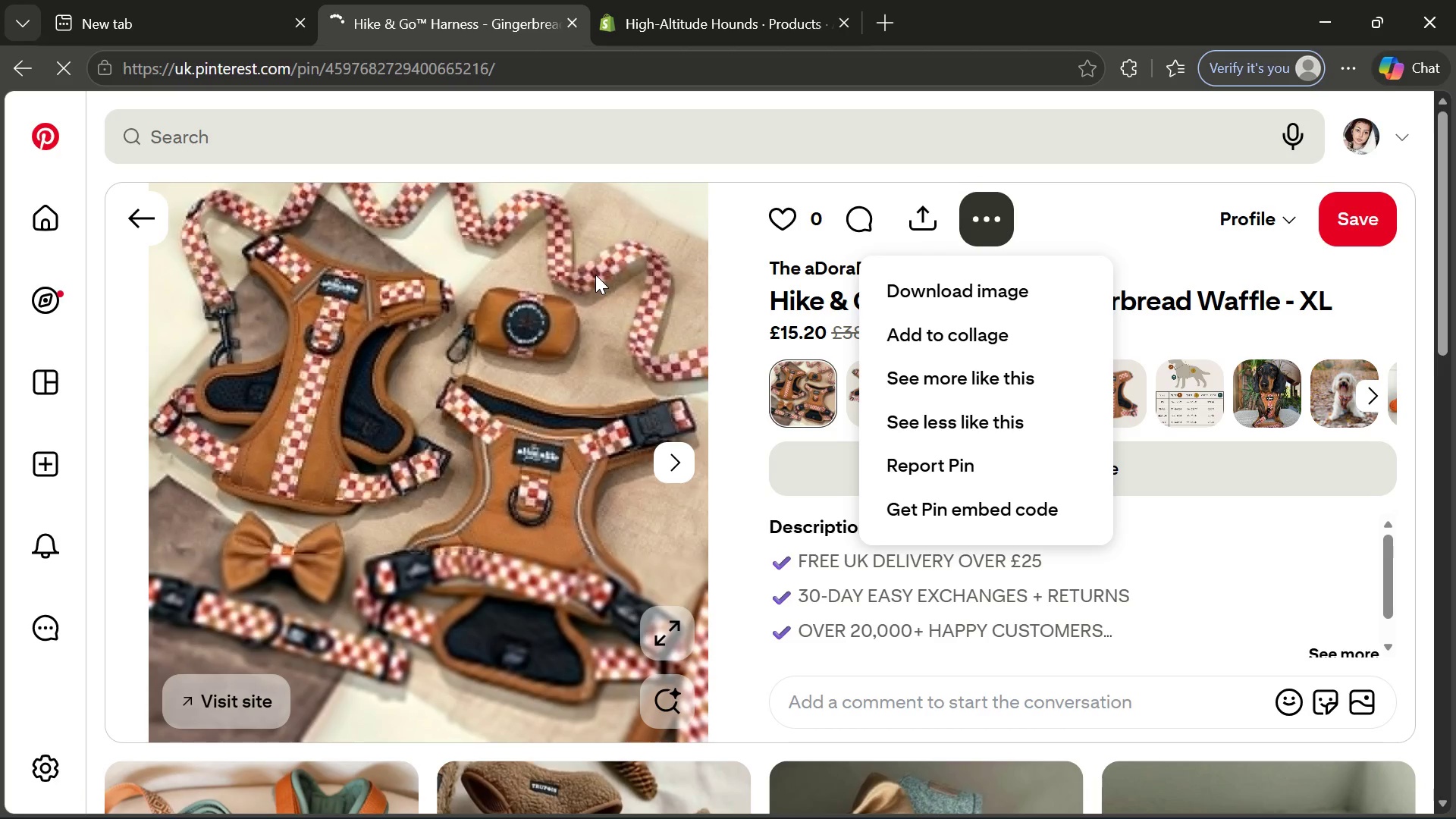 
left_click([983, 286])
 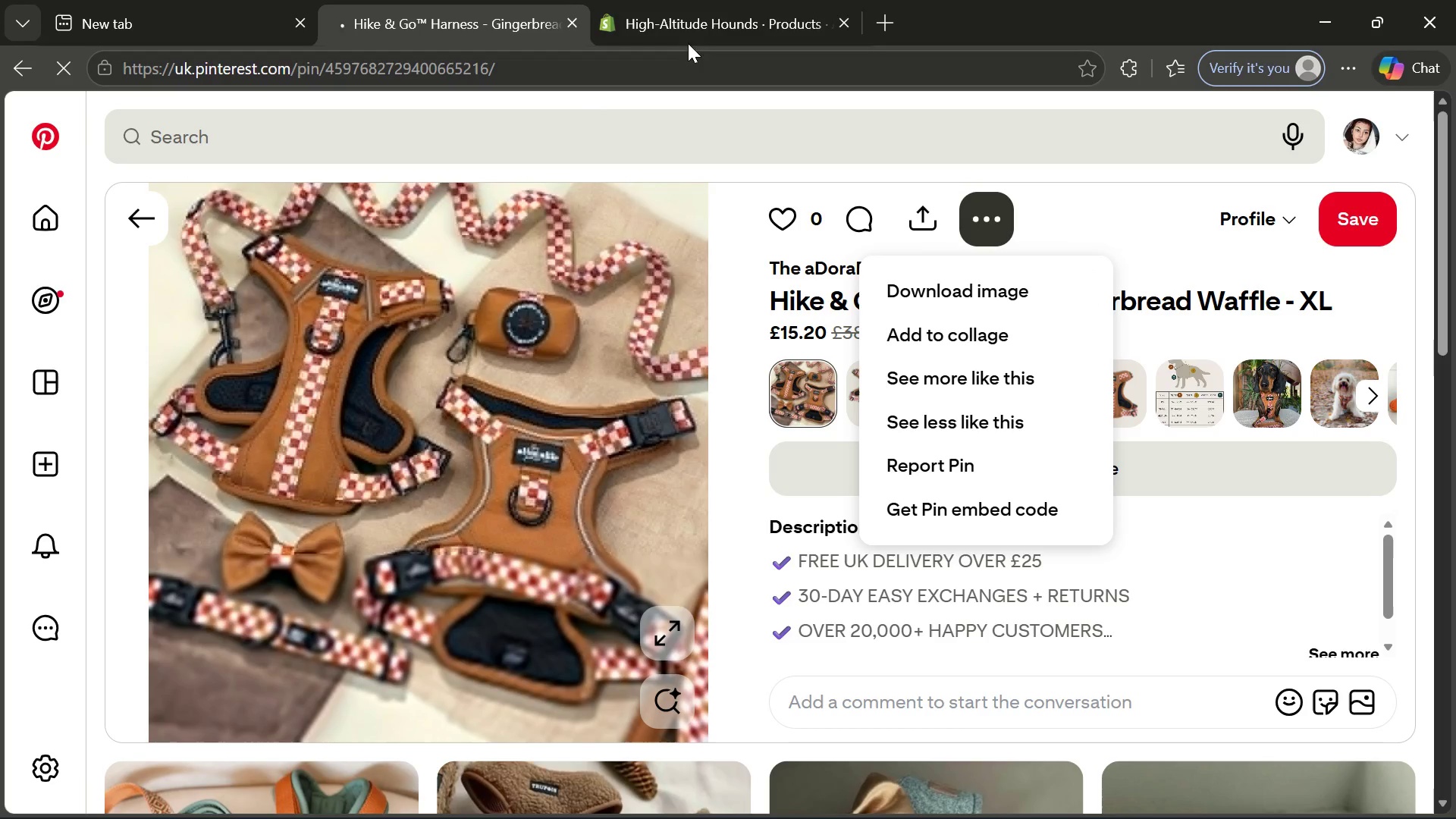 
left_click([733, 8])
 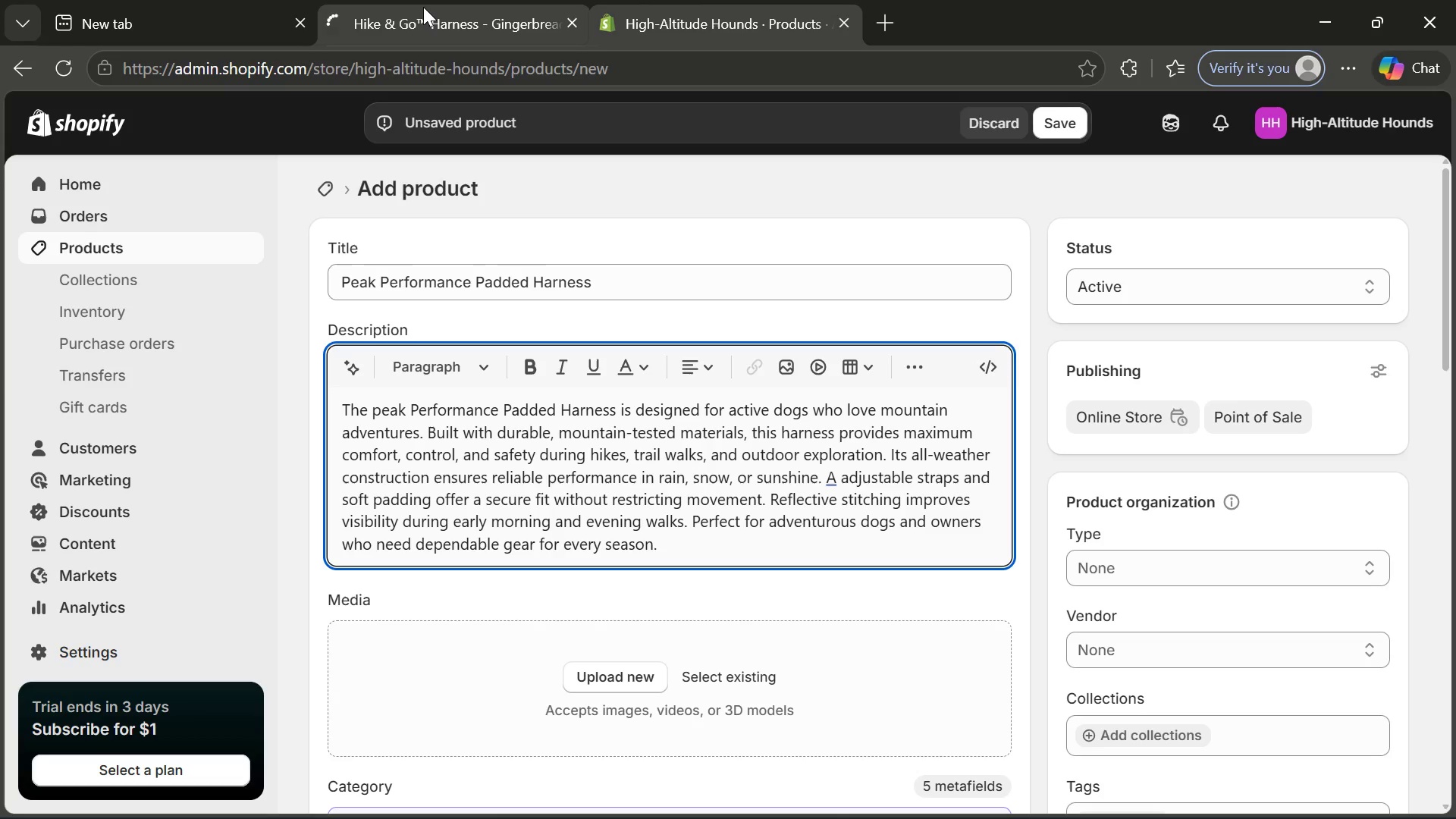 
left_click([423, 7])
 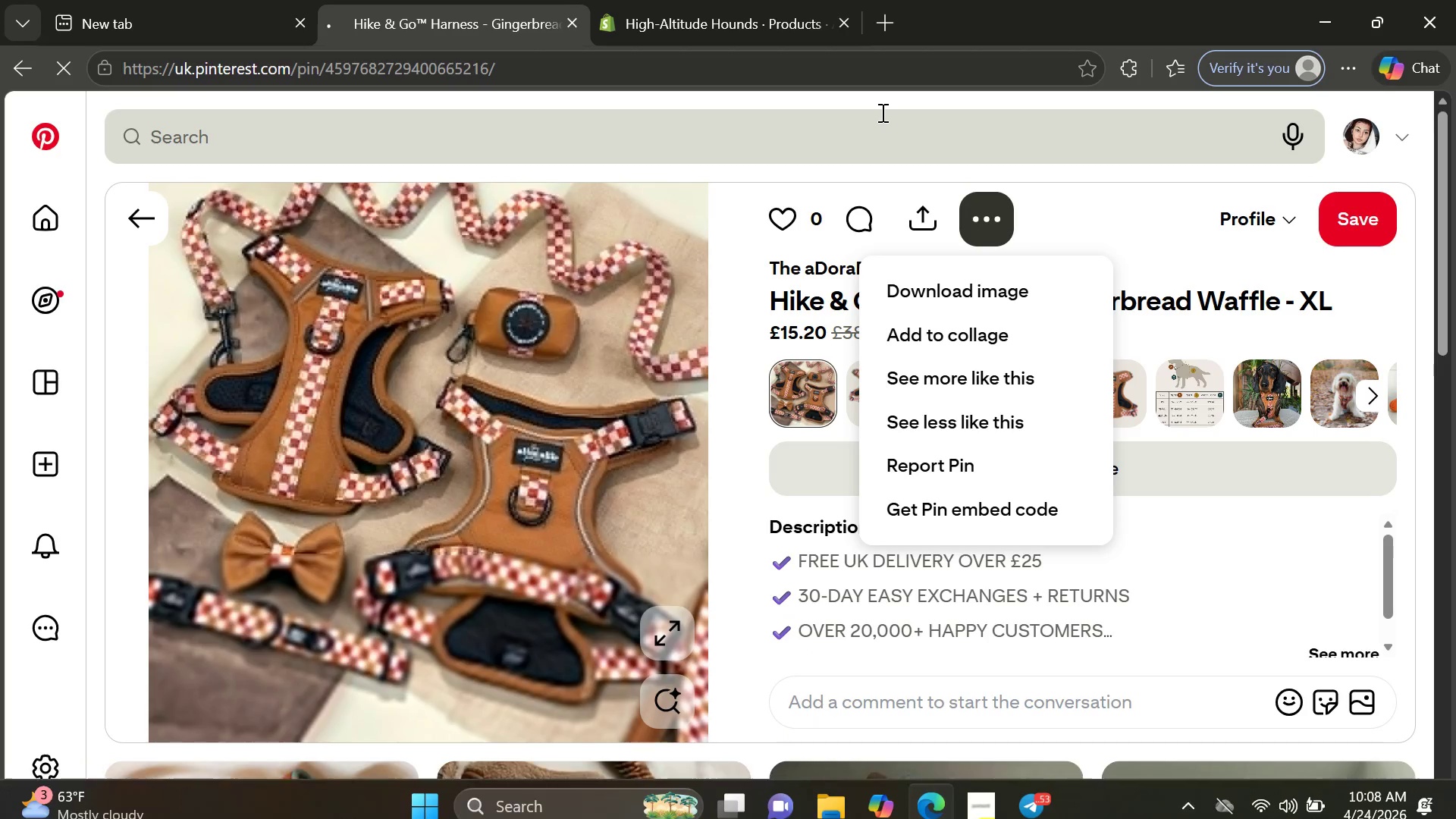 
wait(8.2)
 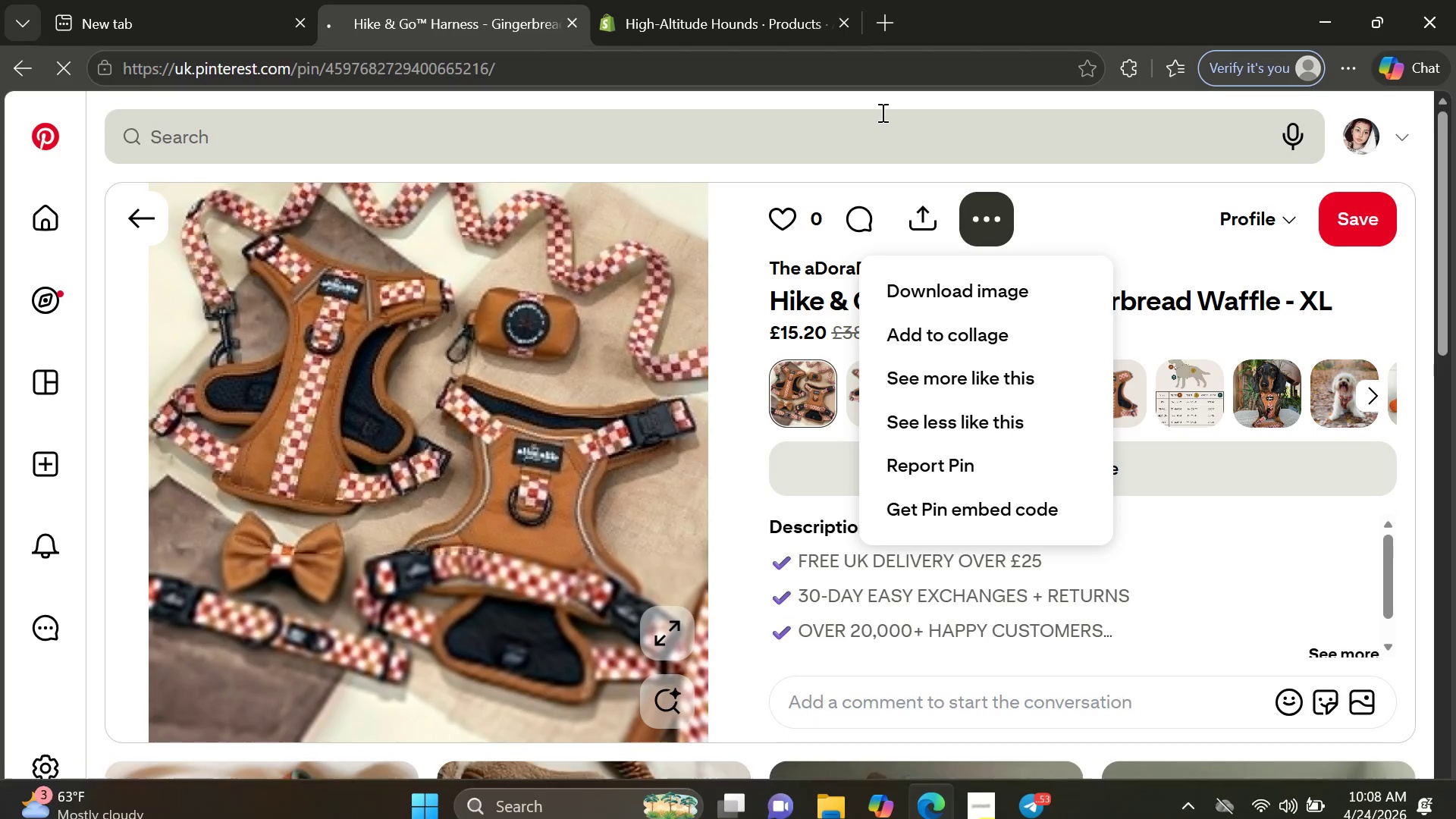 
left_click([724, 11])
 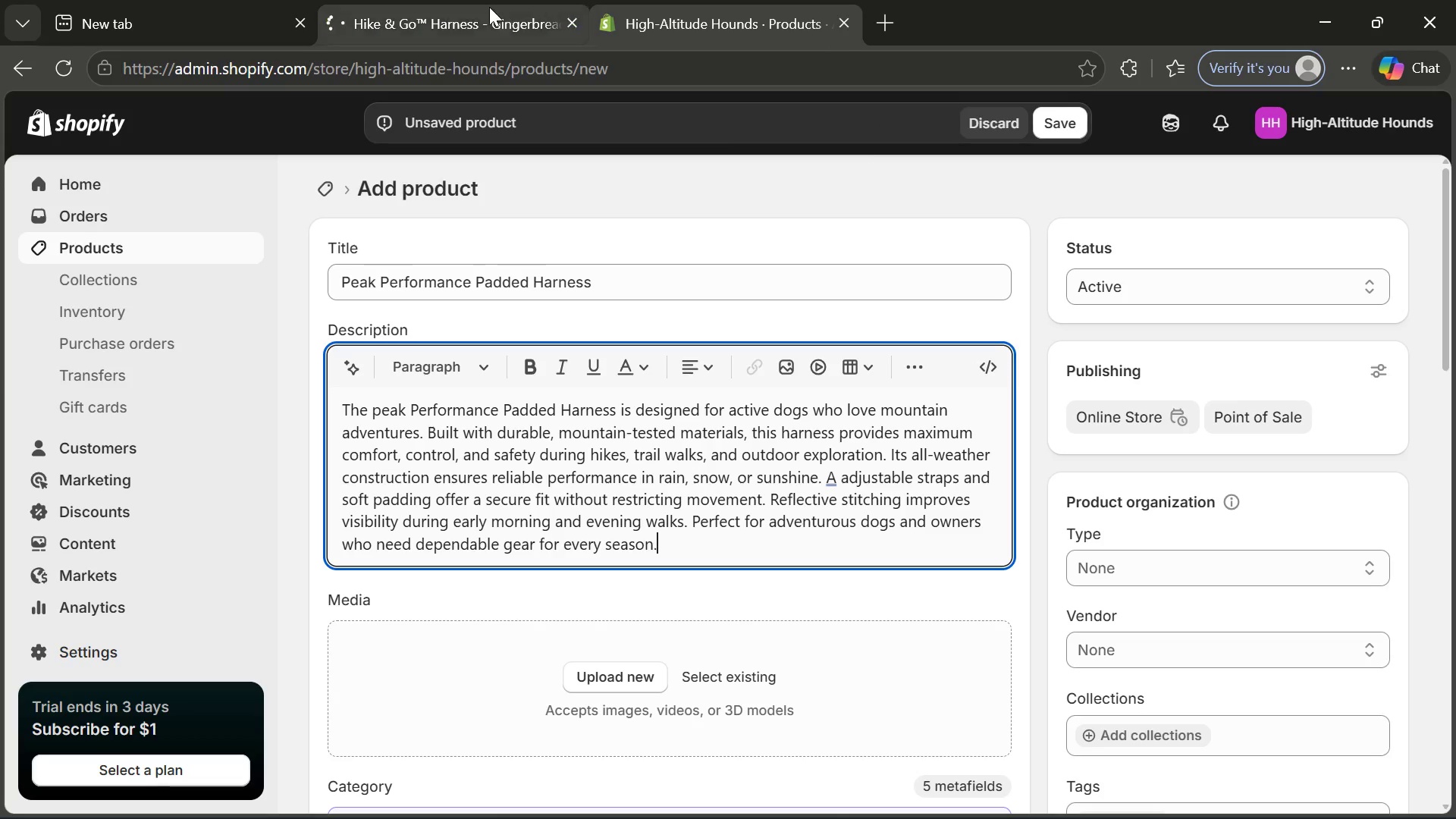 
left_click([487, 6])
 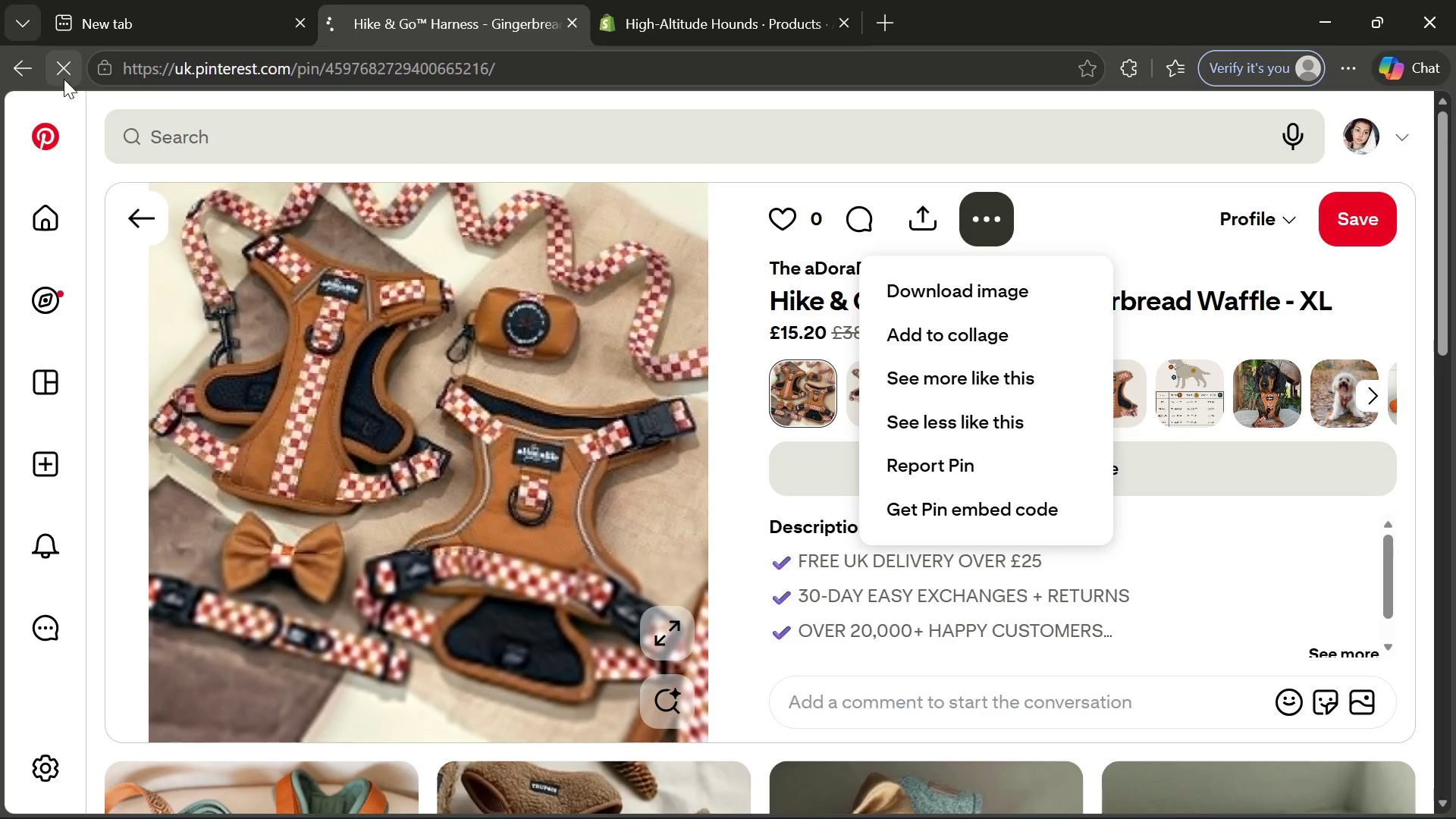 
left_click([73, 77])
 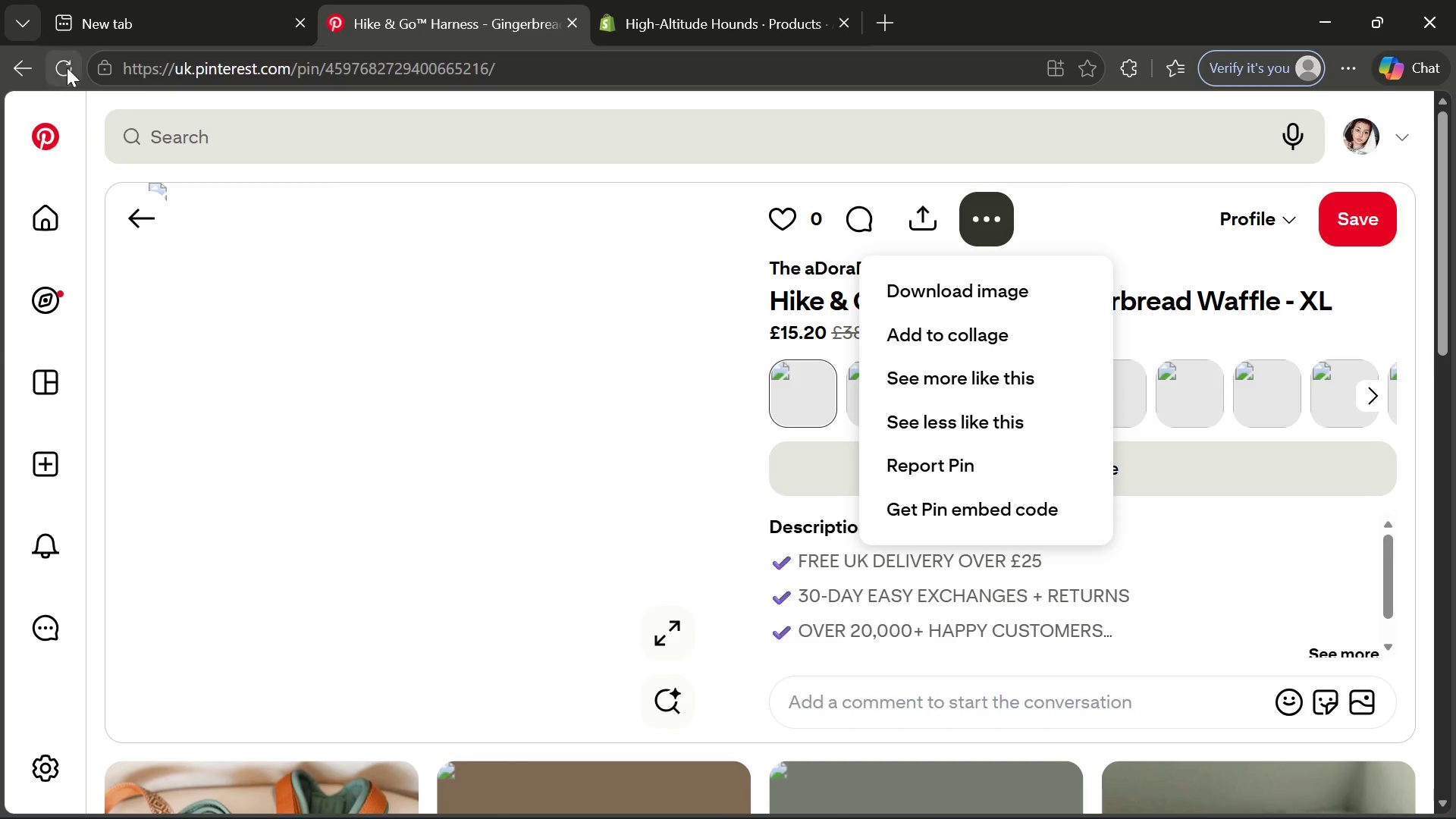 
left_click([61, 66])
 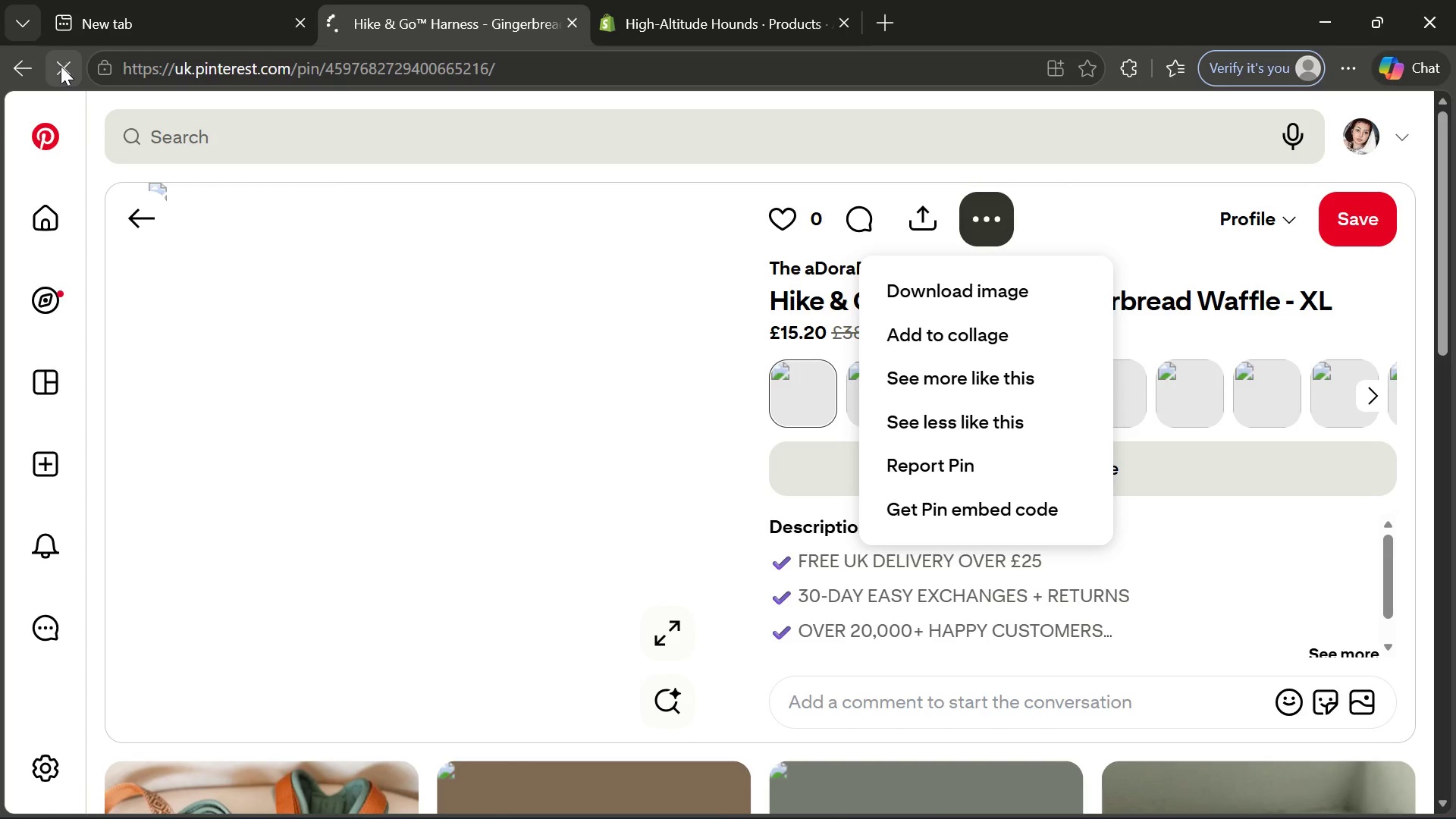 
mouse_move([531, 165])
 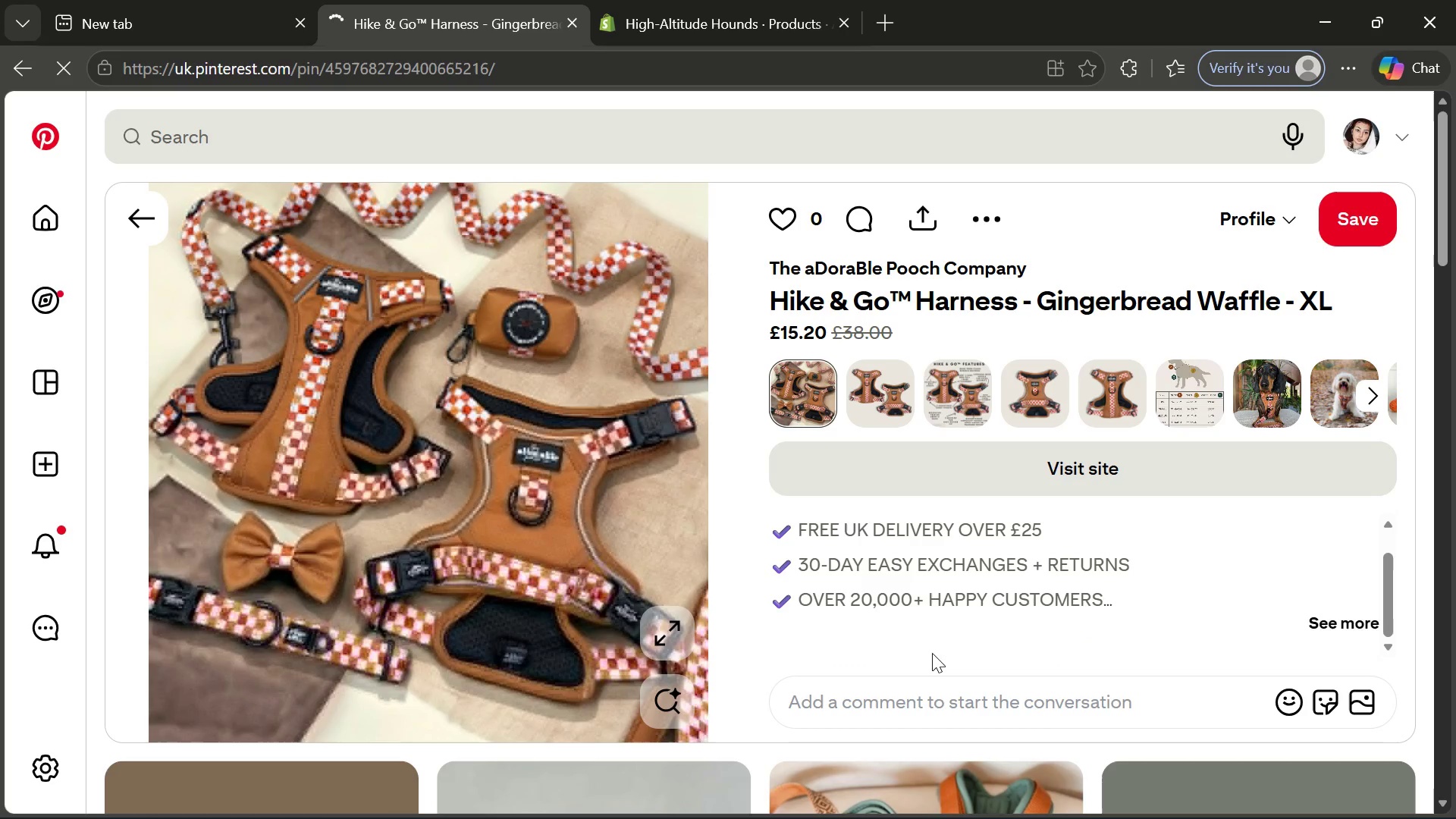 
wait(10.7)
 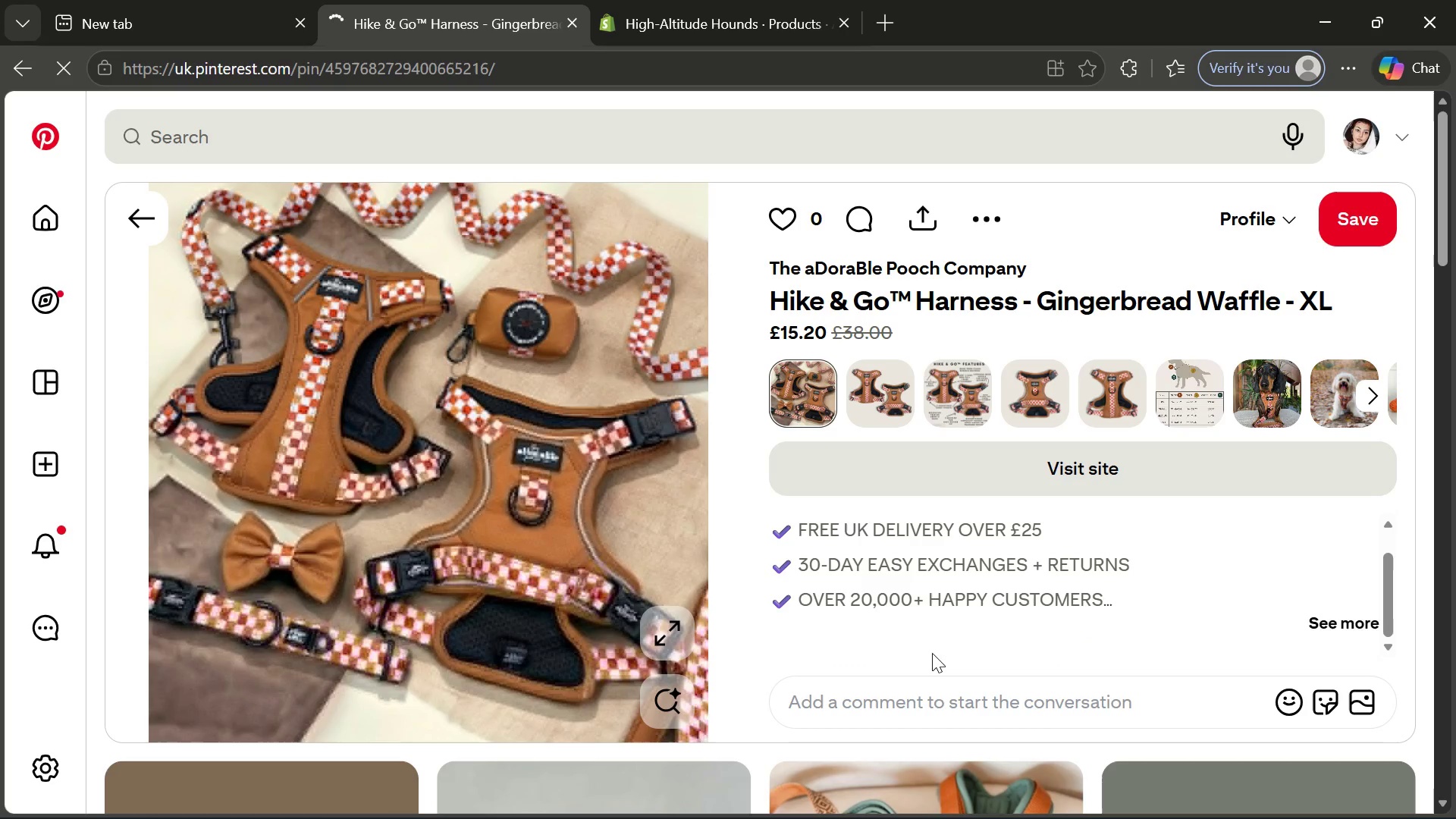 
left_click([1004, 224])
 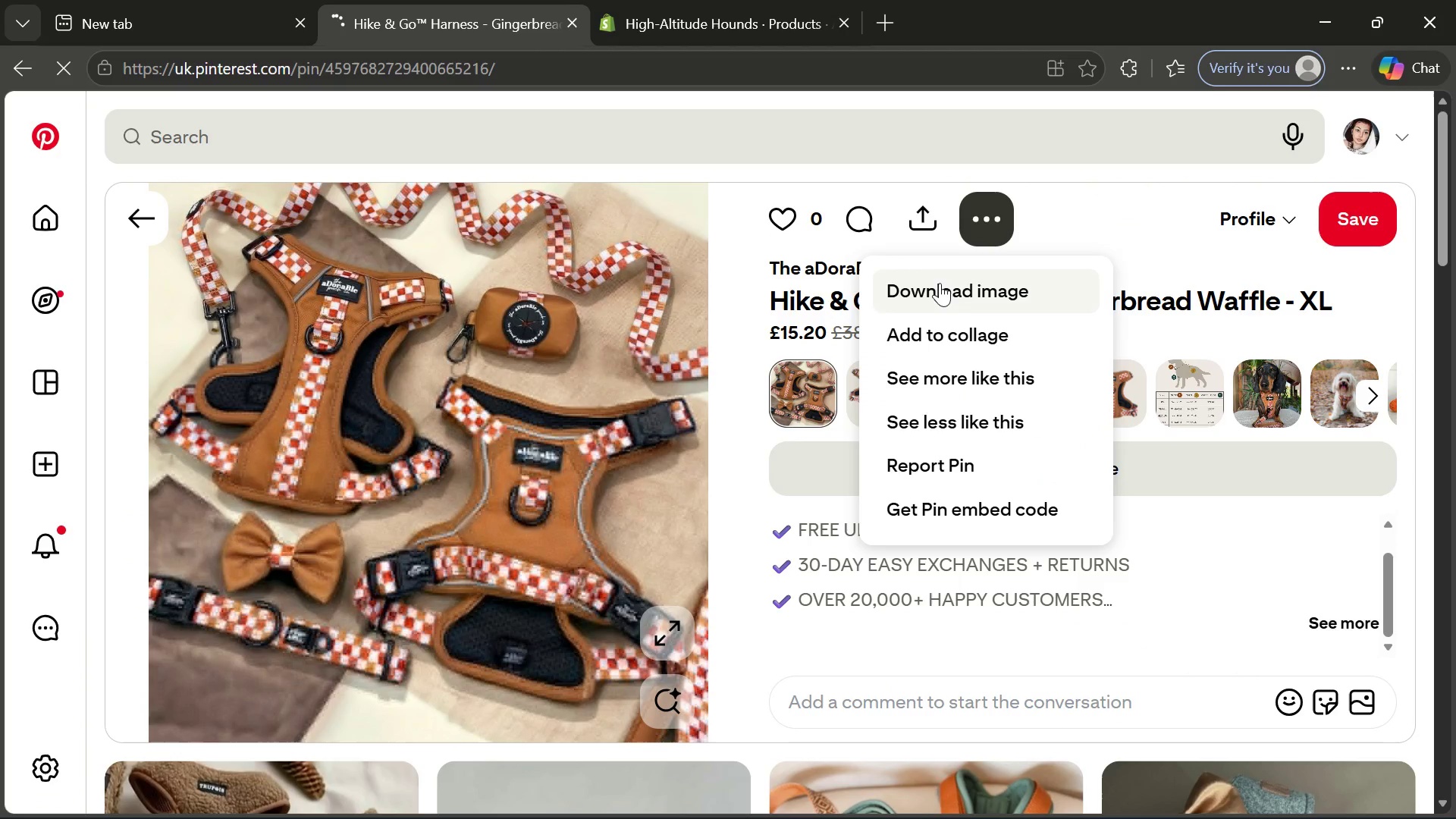 
left_click([939, 284])
 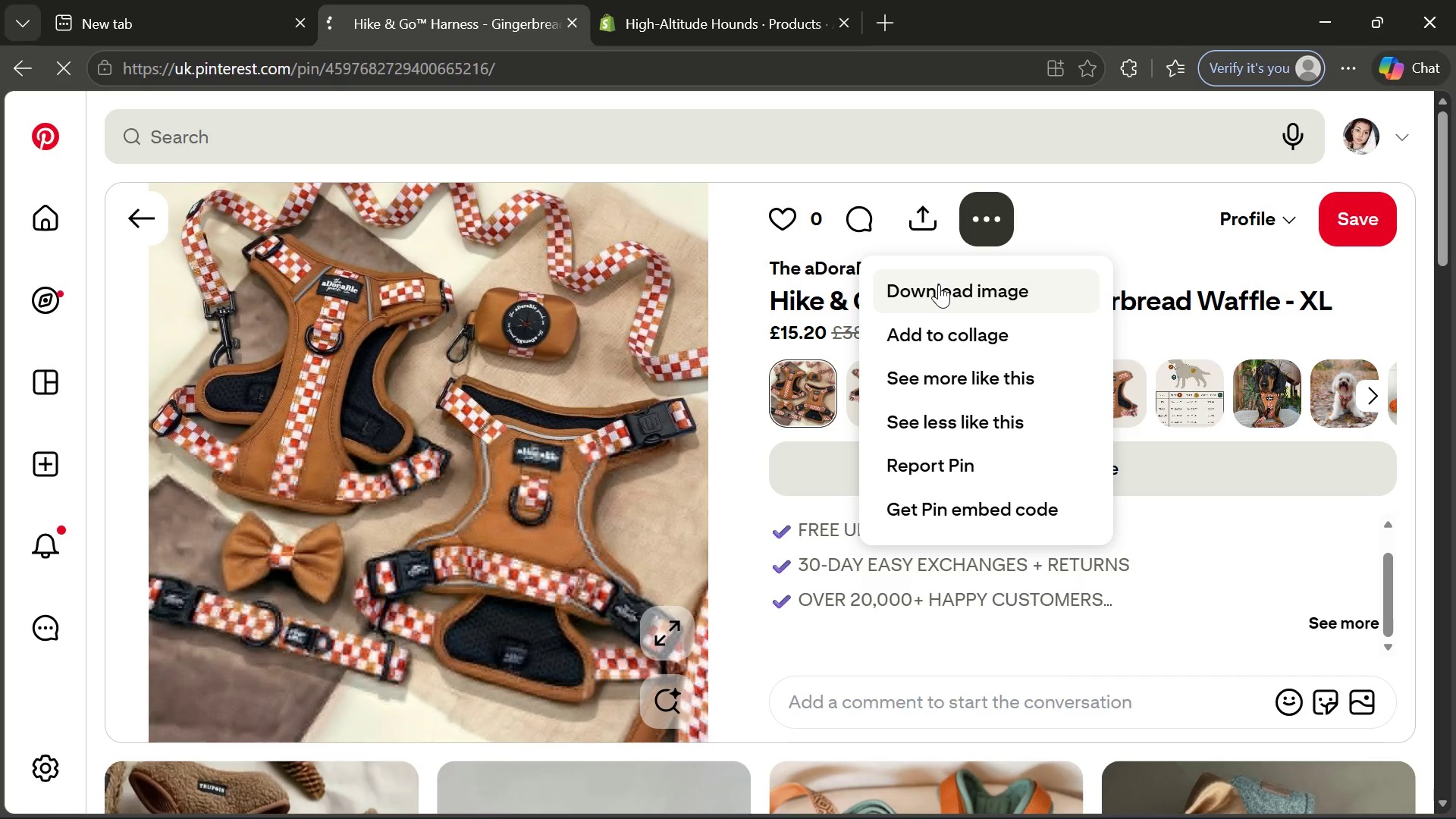 
wait(7.06)
 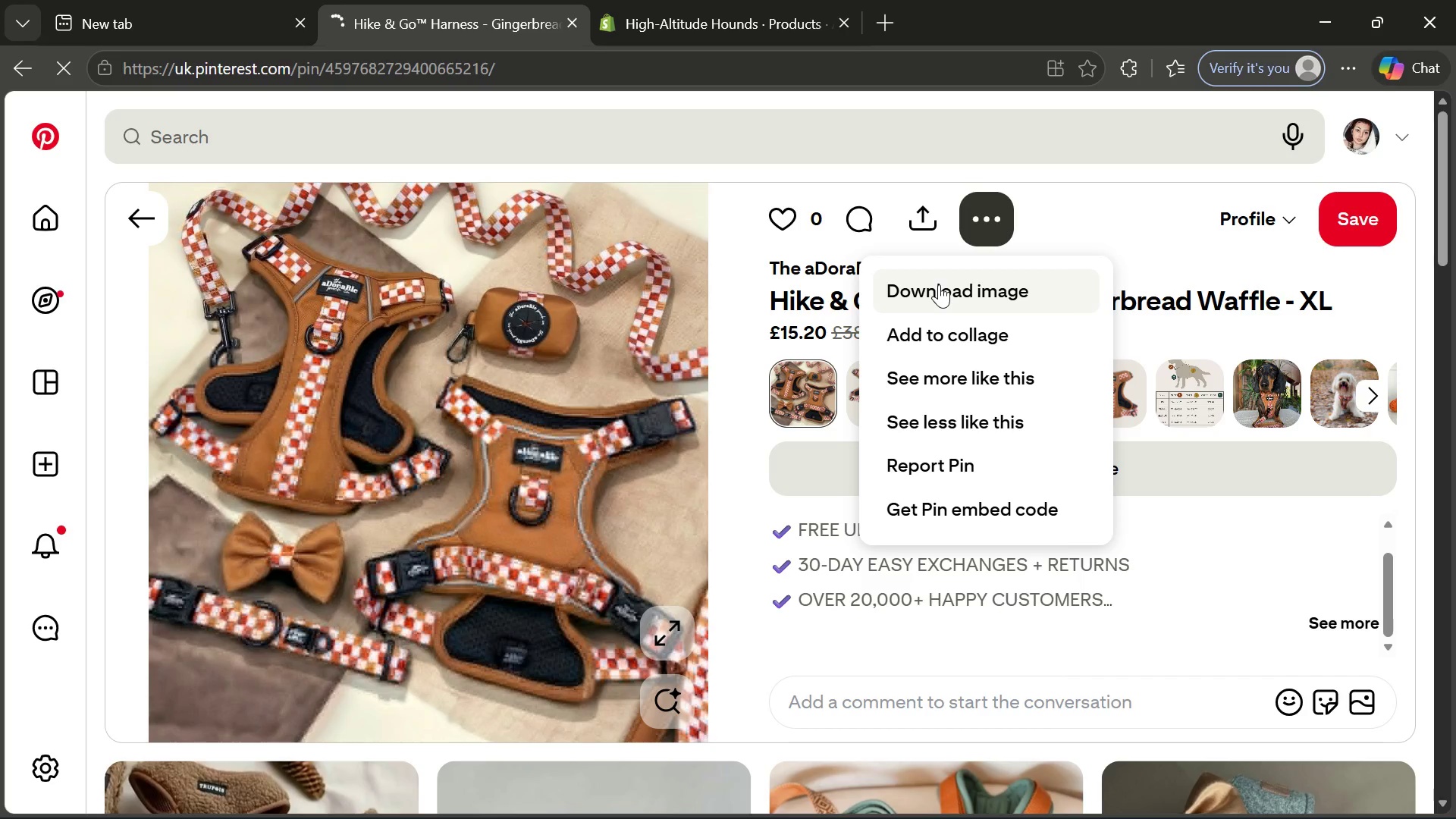 
scroll: coordinate [637, 83], scroll_direction: down, amount: 13.0
 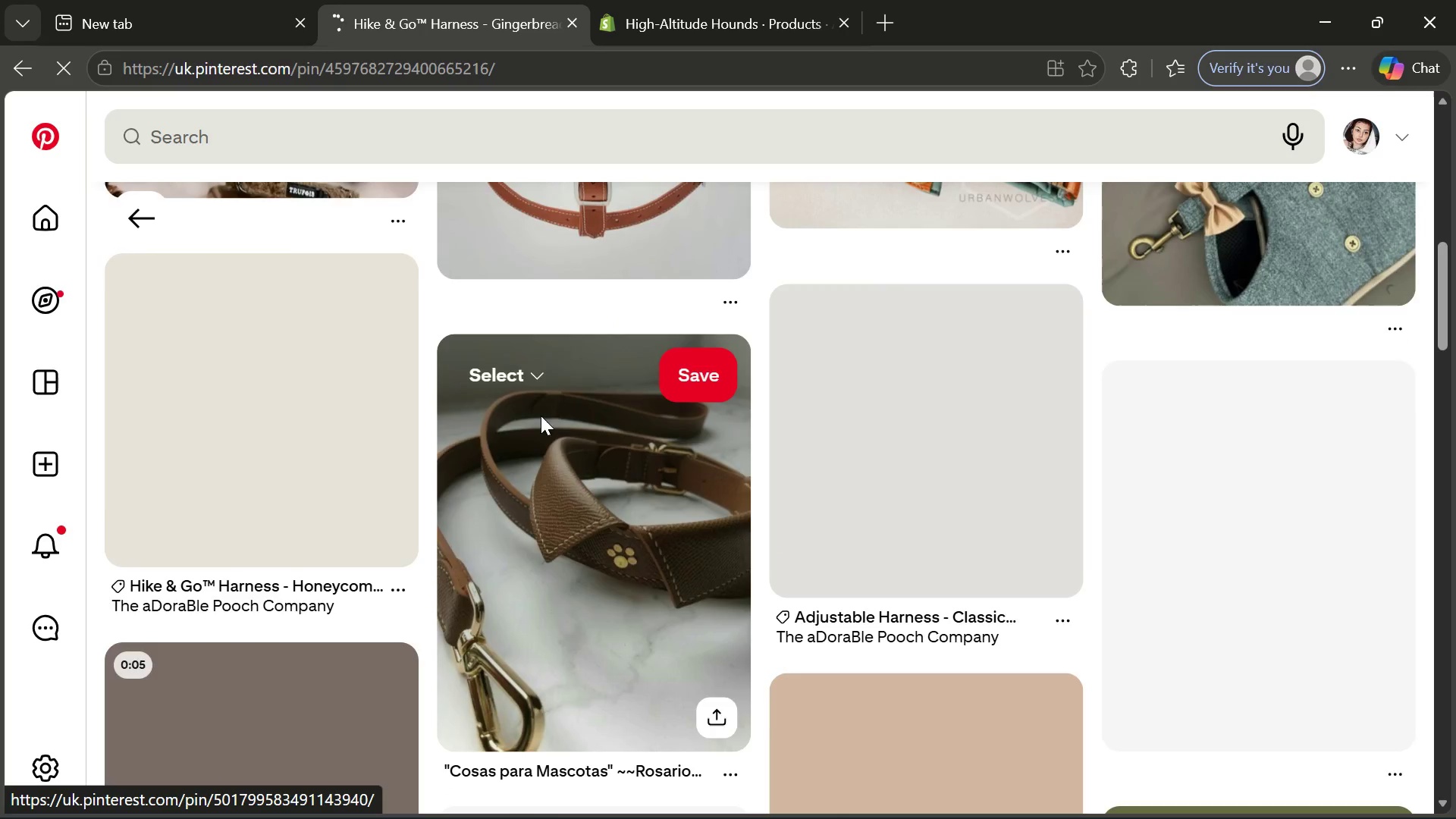 
wait(6.31)
 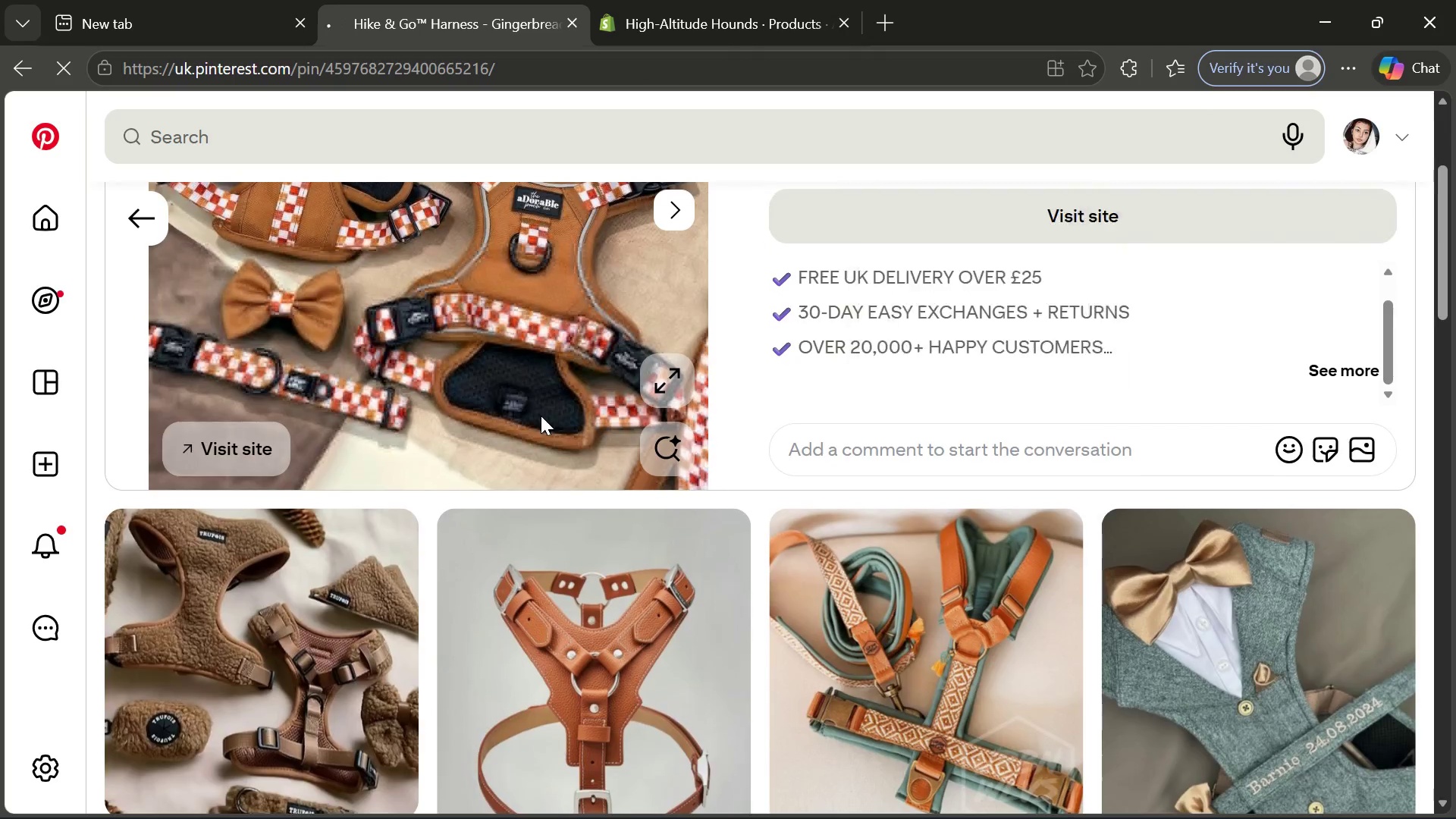 
mouse_move([944, 272])
 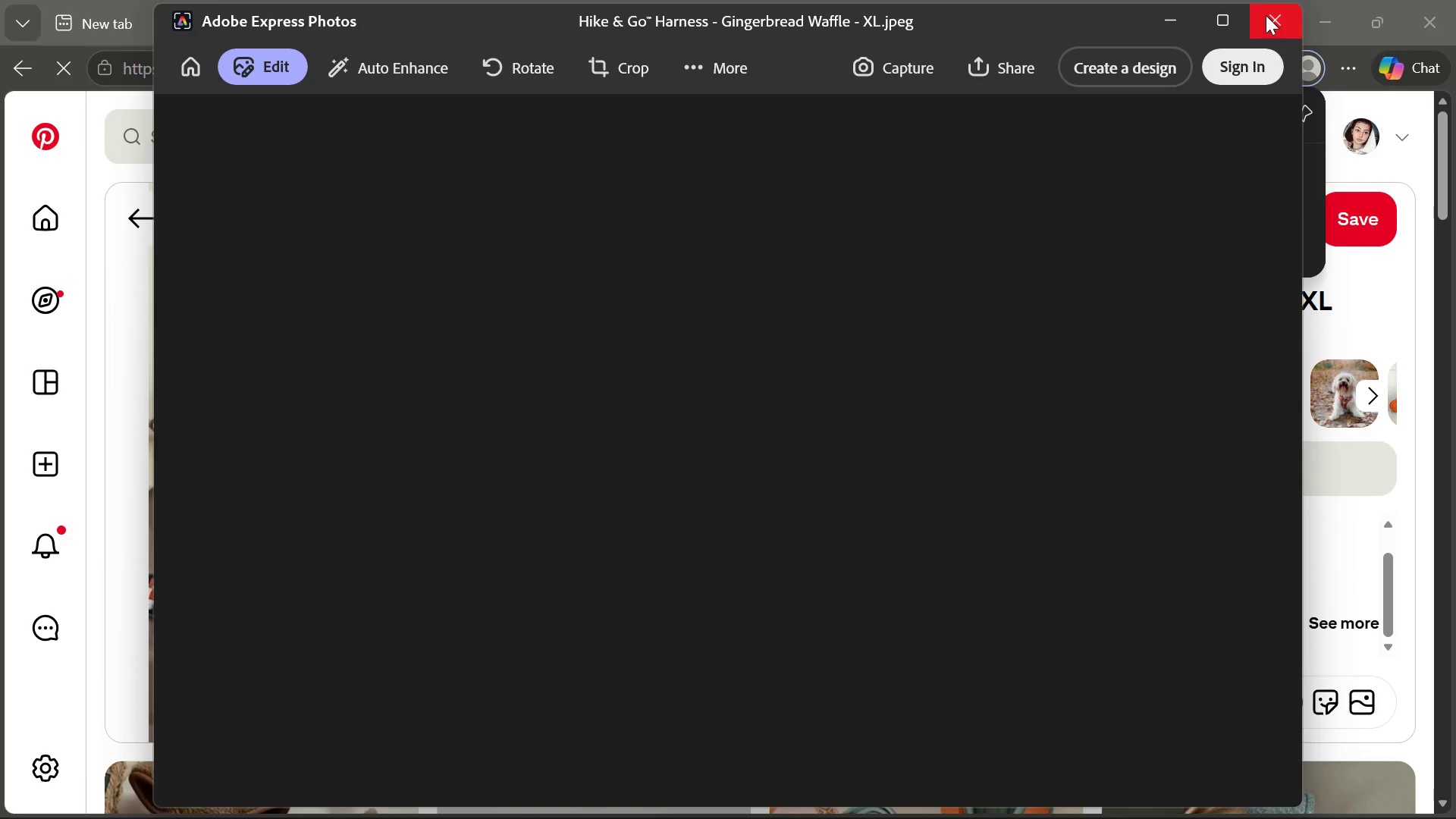 
left_click([1268, 17])
 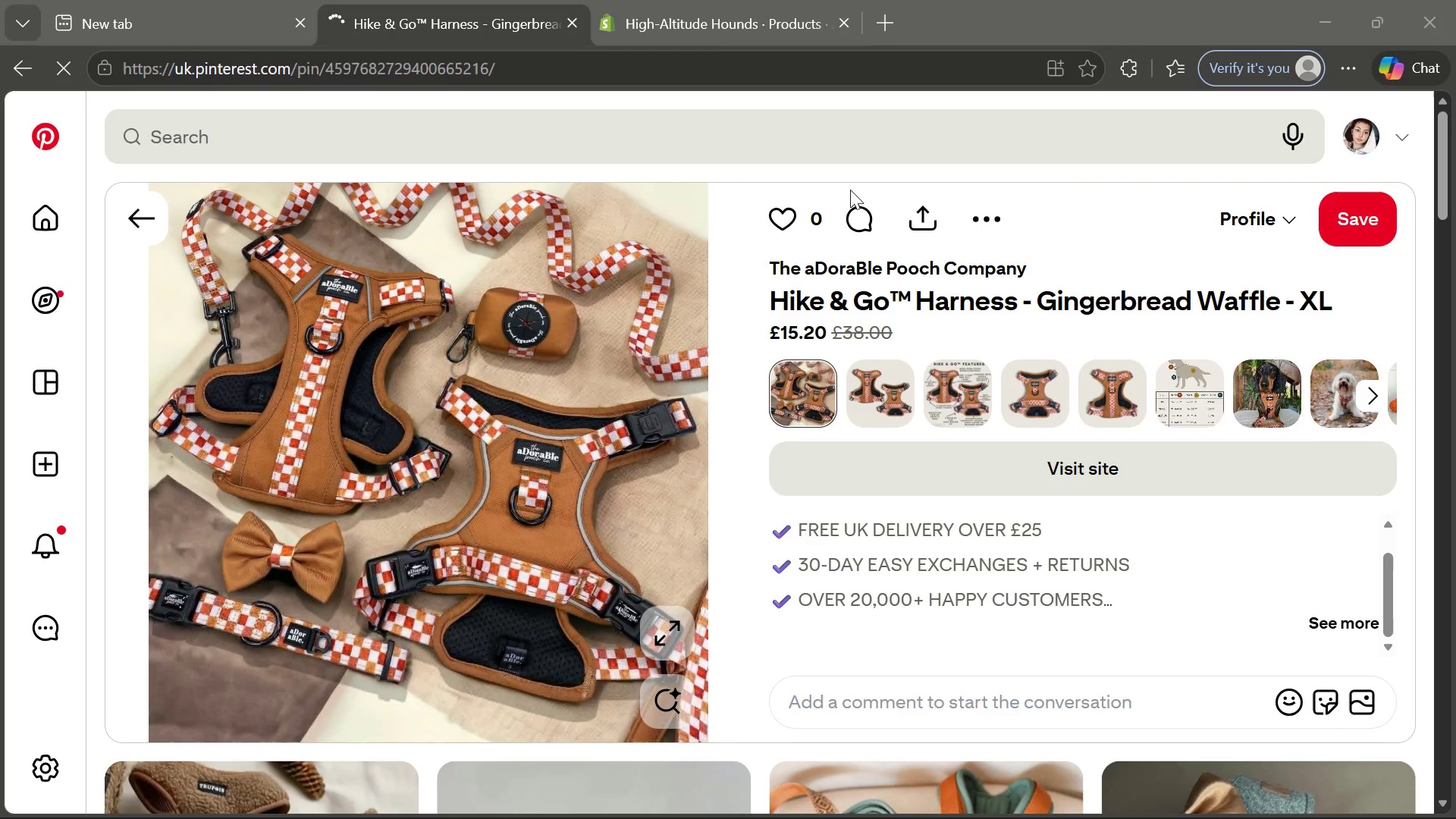 
left_click([711, 40])
 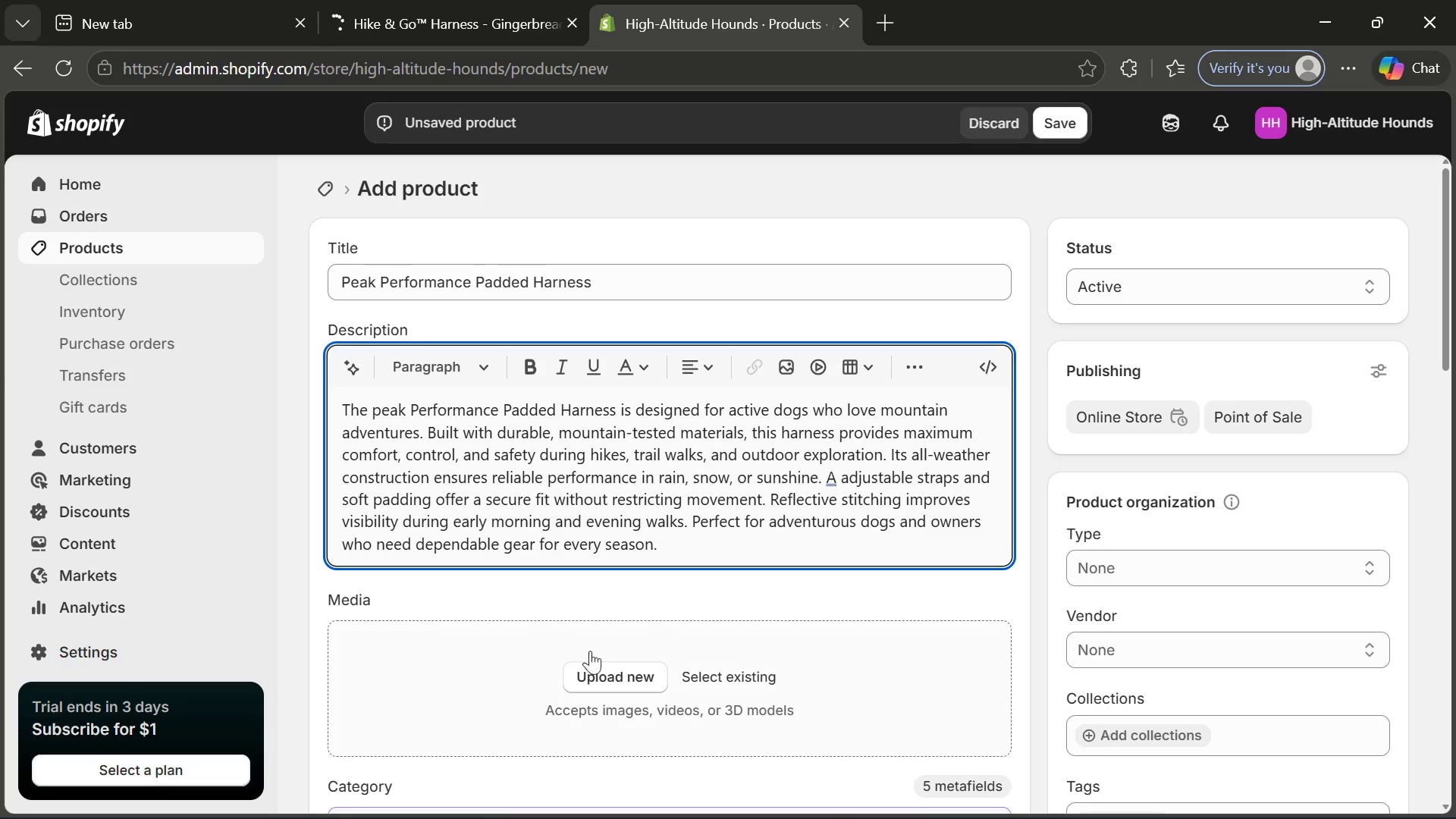 
left_click([608, 661])
 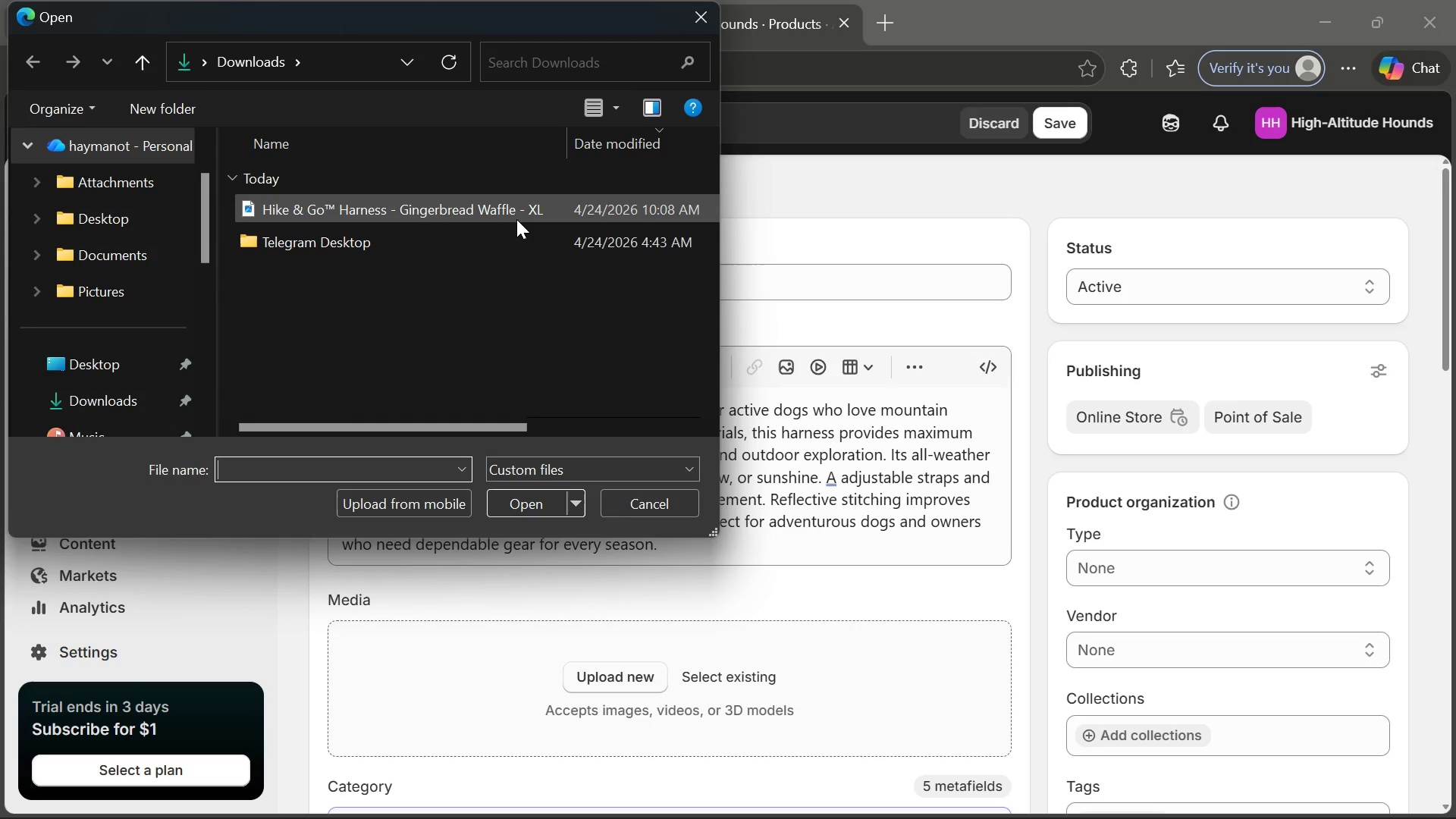 
double_click([516, 212])
 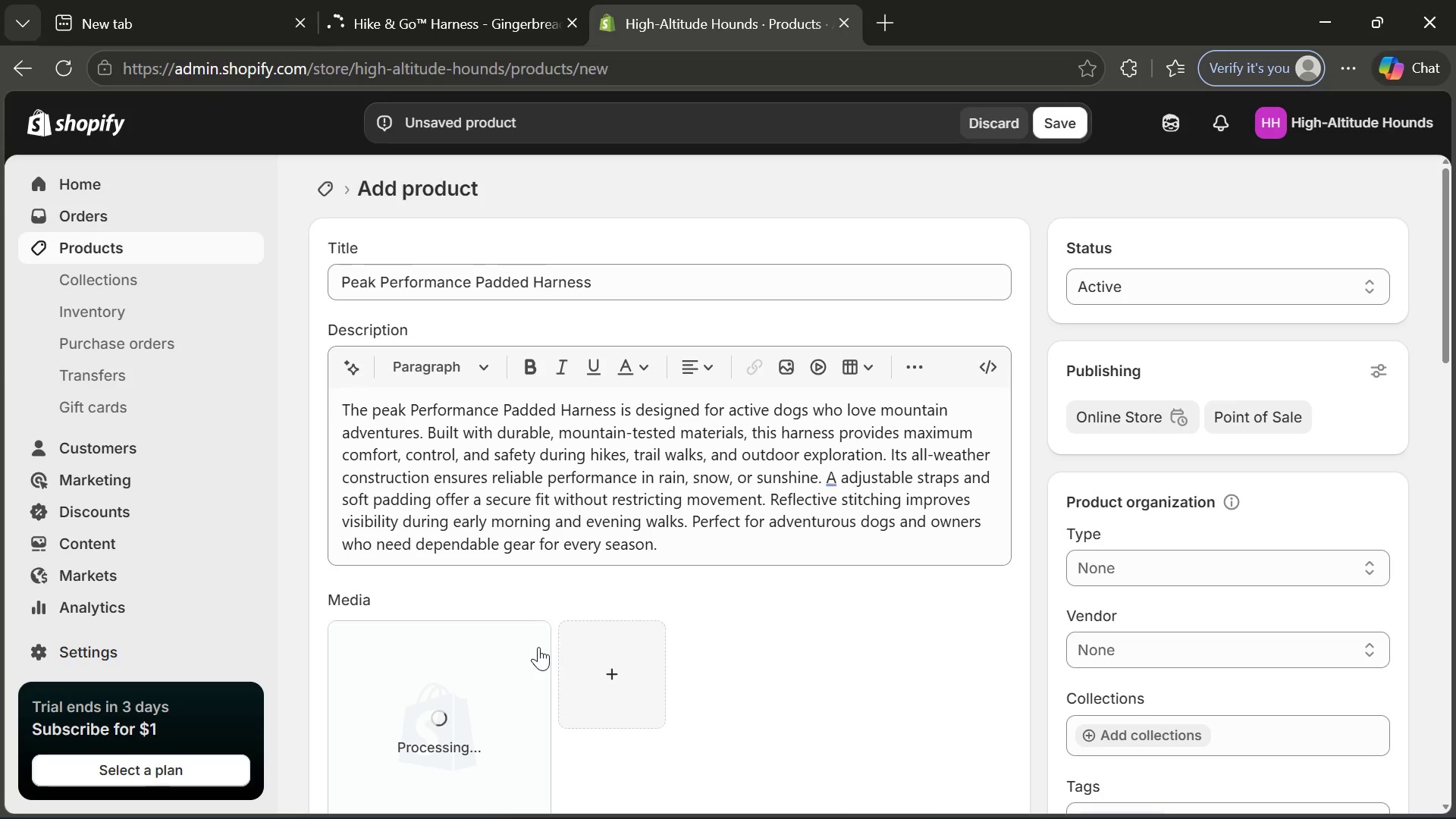 
wait(10.12)
 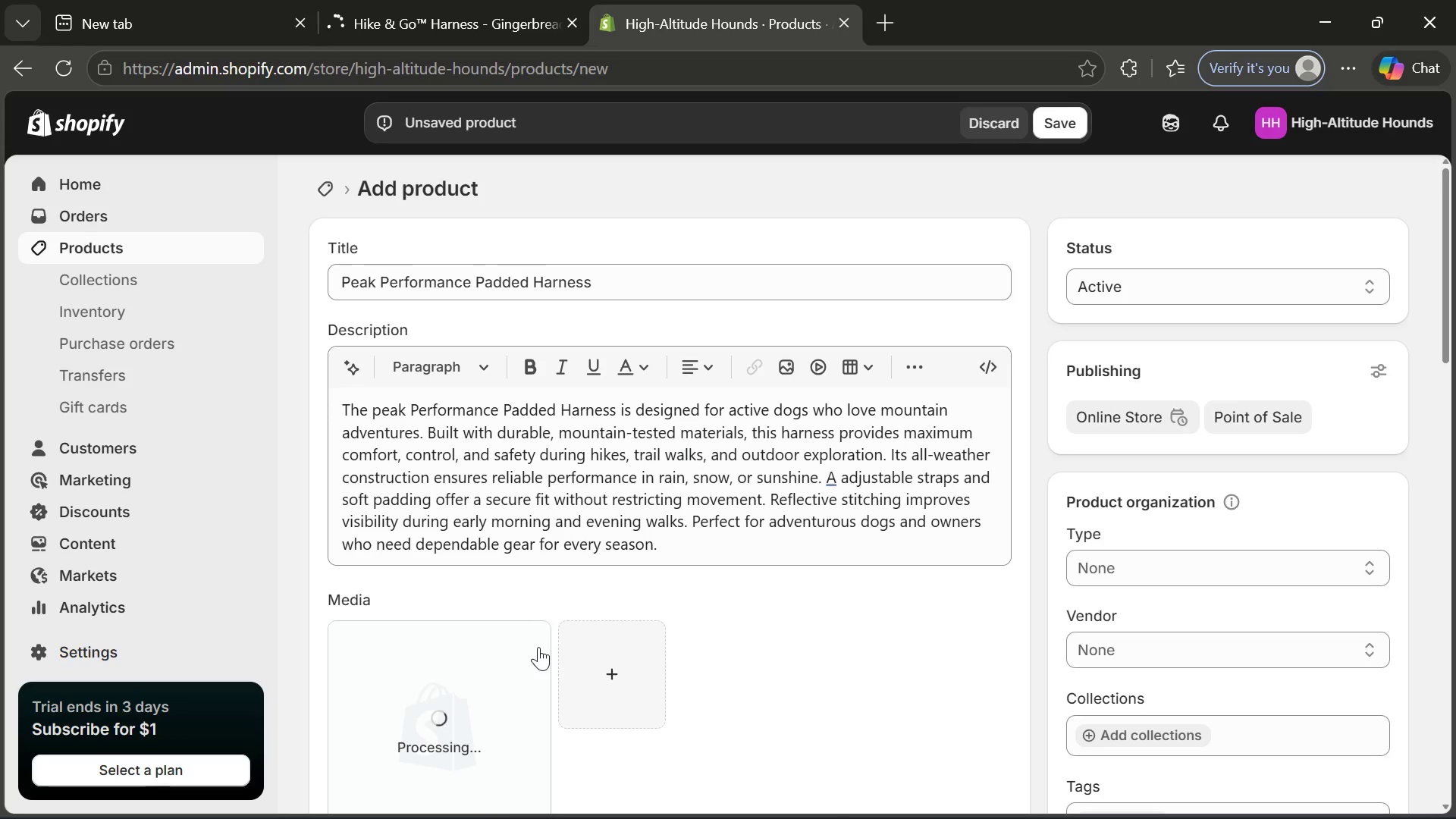 
left_click([444, 551])
 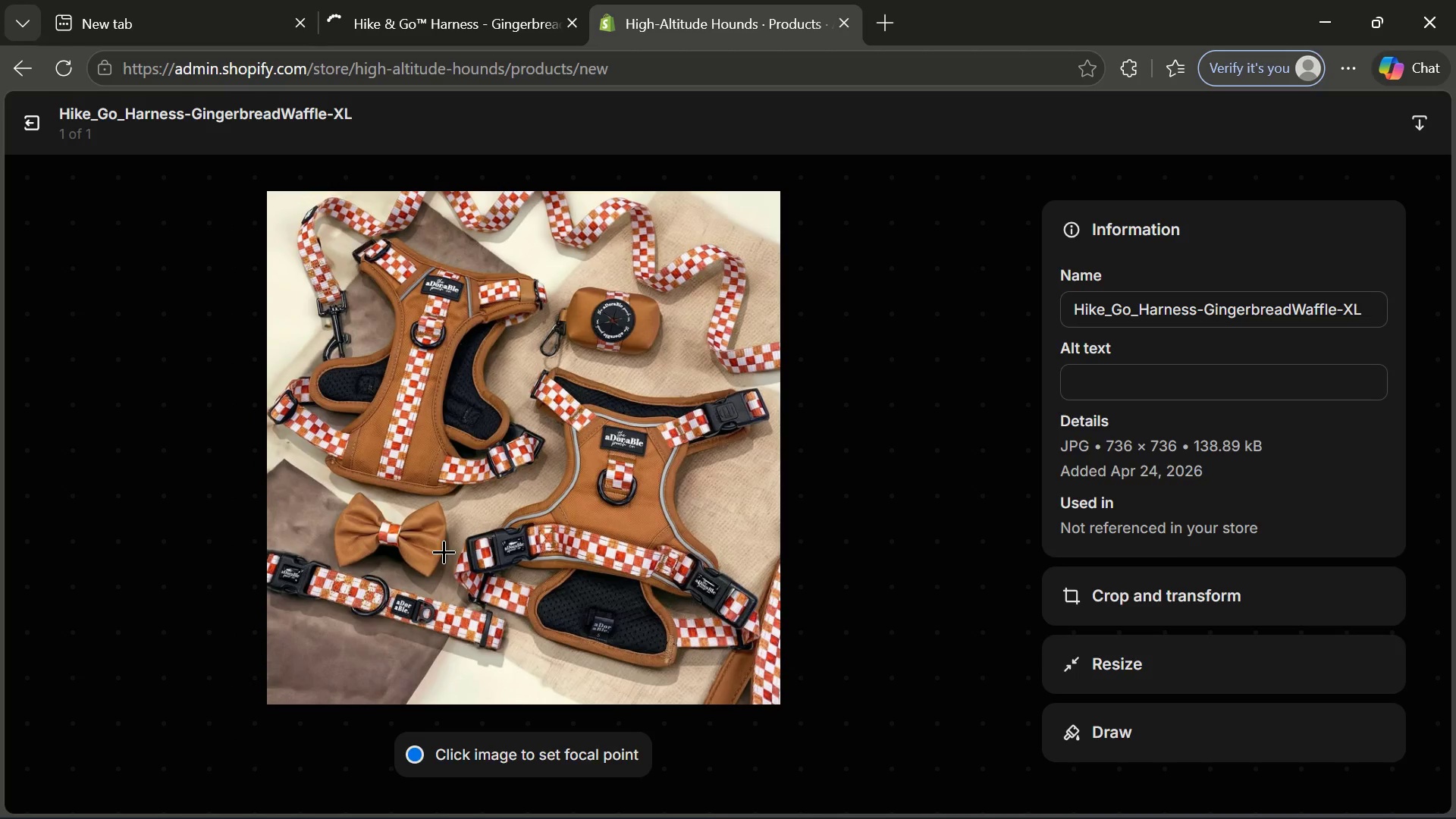 
left_click([1134, 384])
 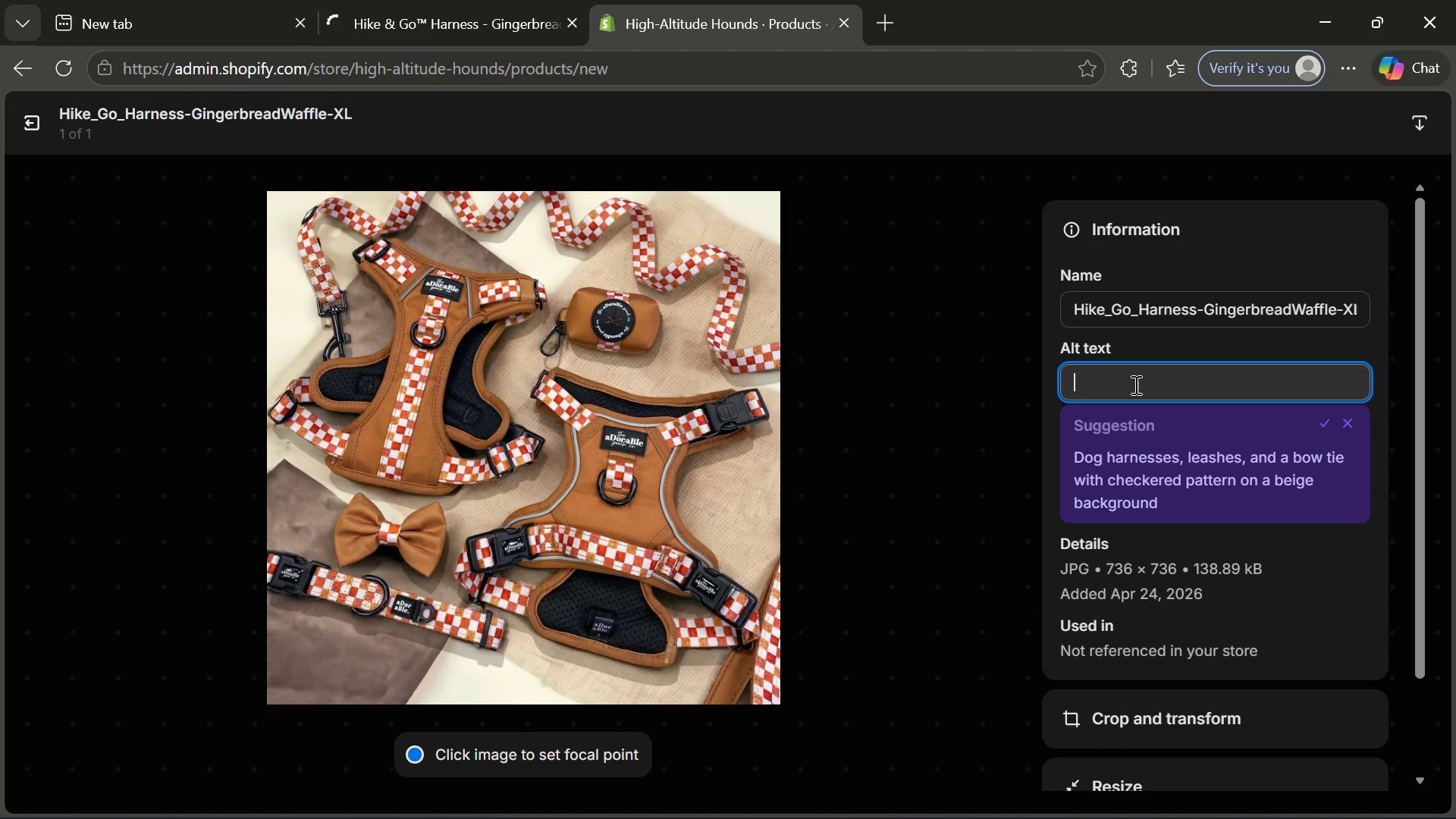 
type(Durable mountain )
key(Backspace)
type(-tested padded dog harness for hiking anf)
key(Backspace)
type(d outdoor adventures in all weather conditions)
 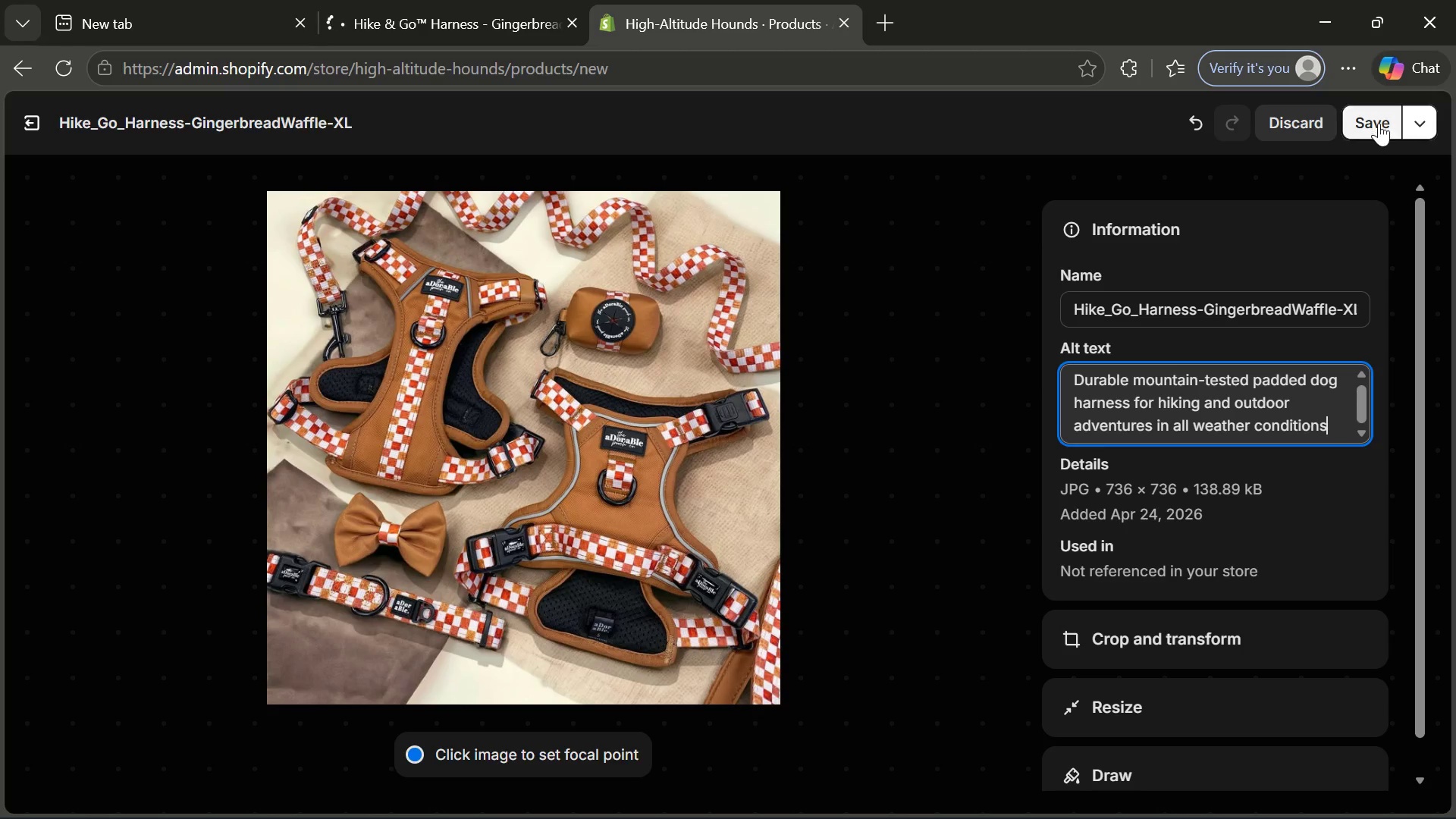 
left_click([1380, 122])
 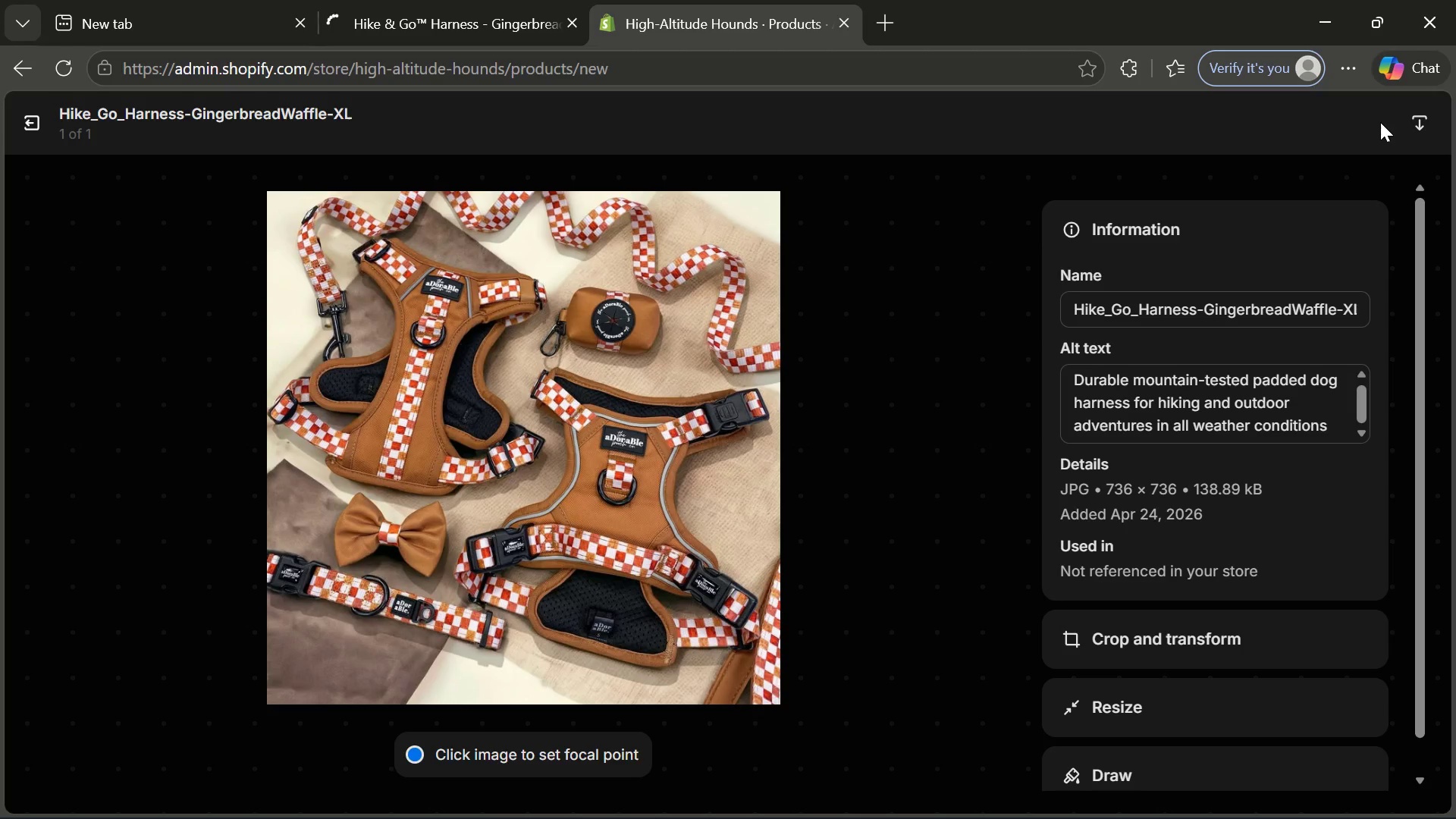 
wait(13.52)
 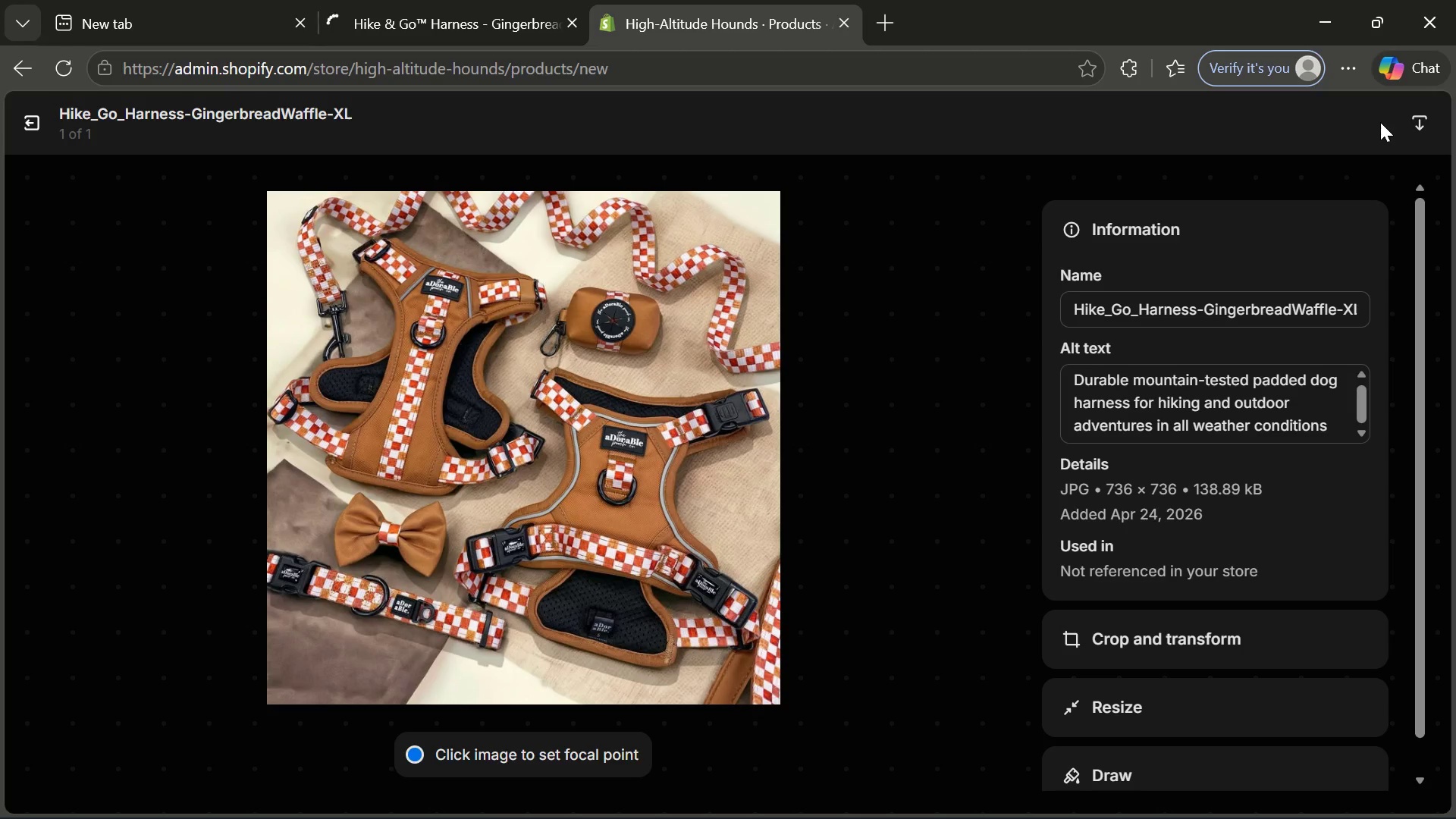 
left_click([39, 127])
 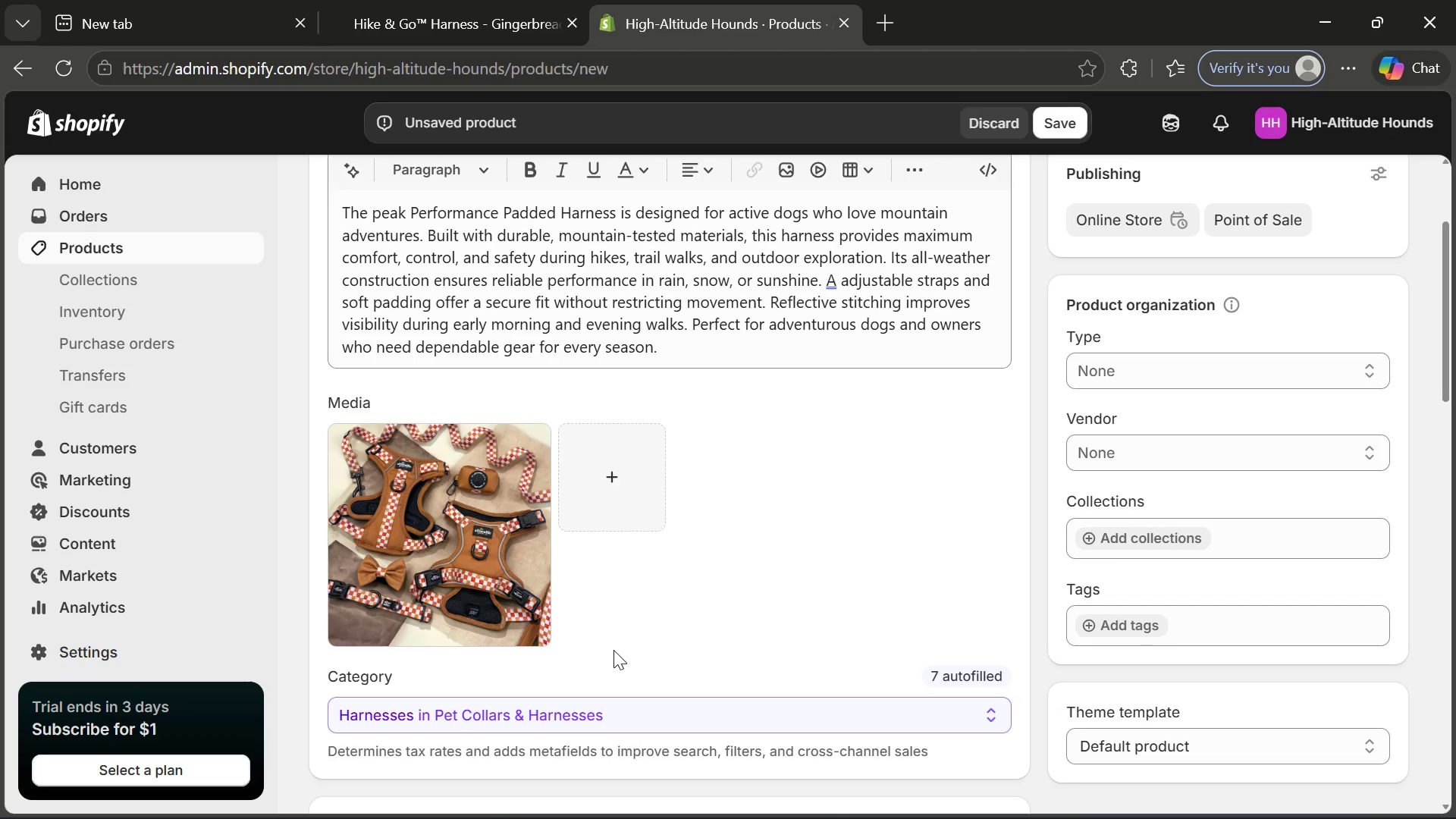 
wait(9.89)
 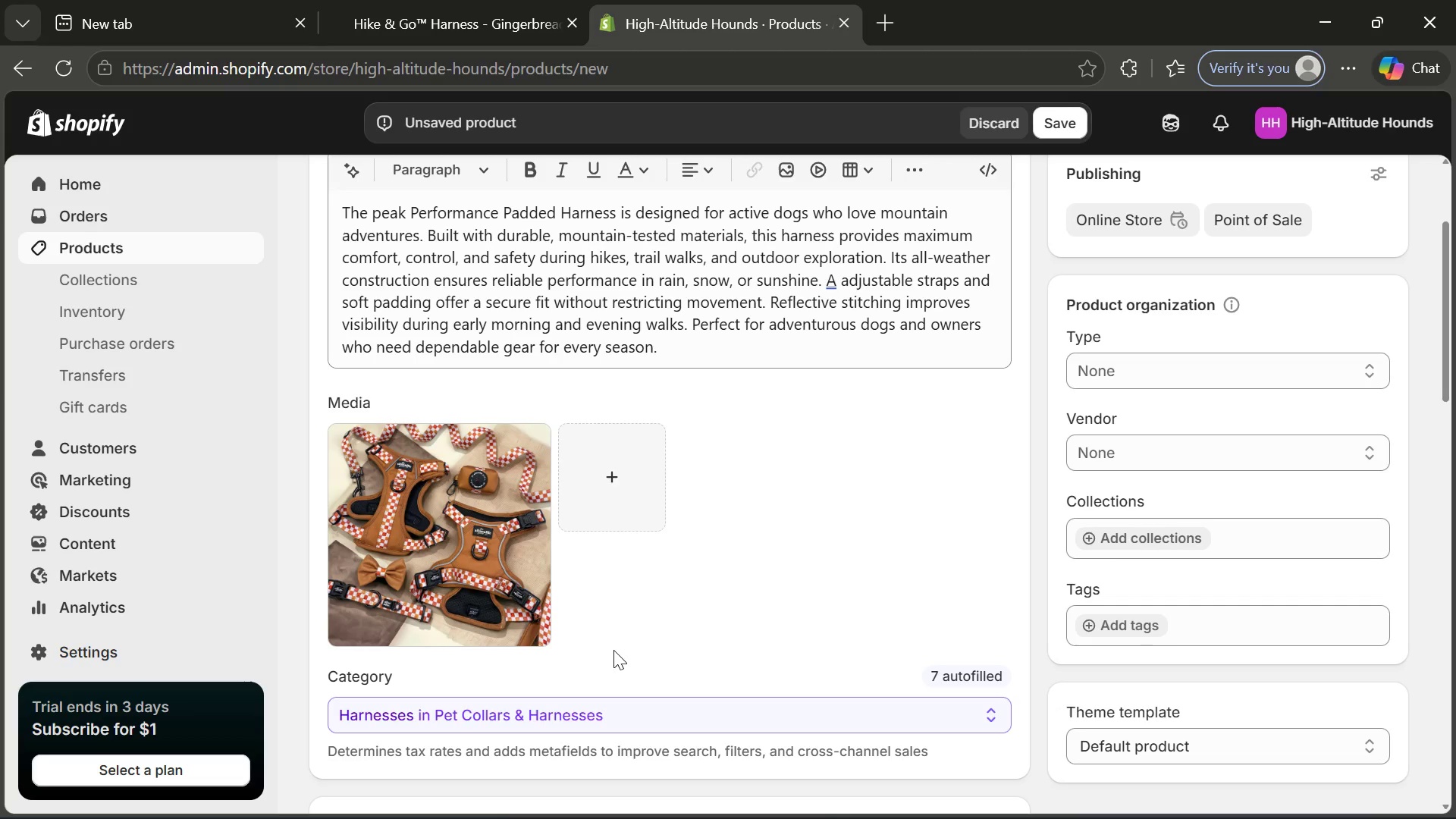 
left_click([439, 331])
 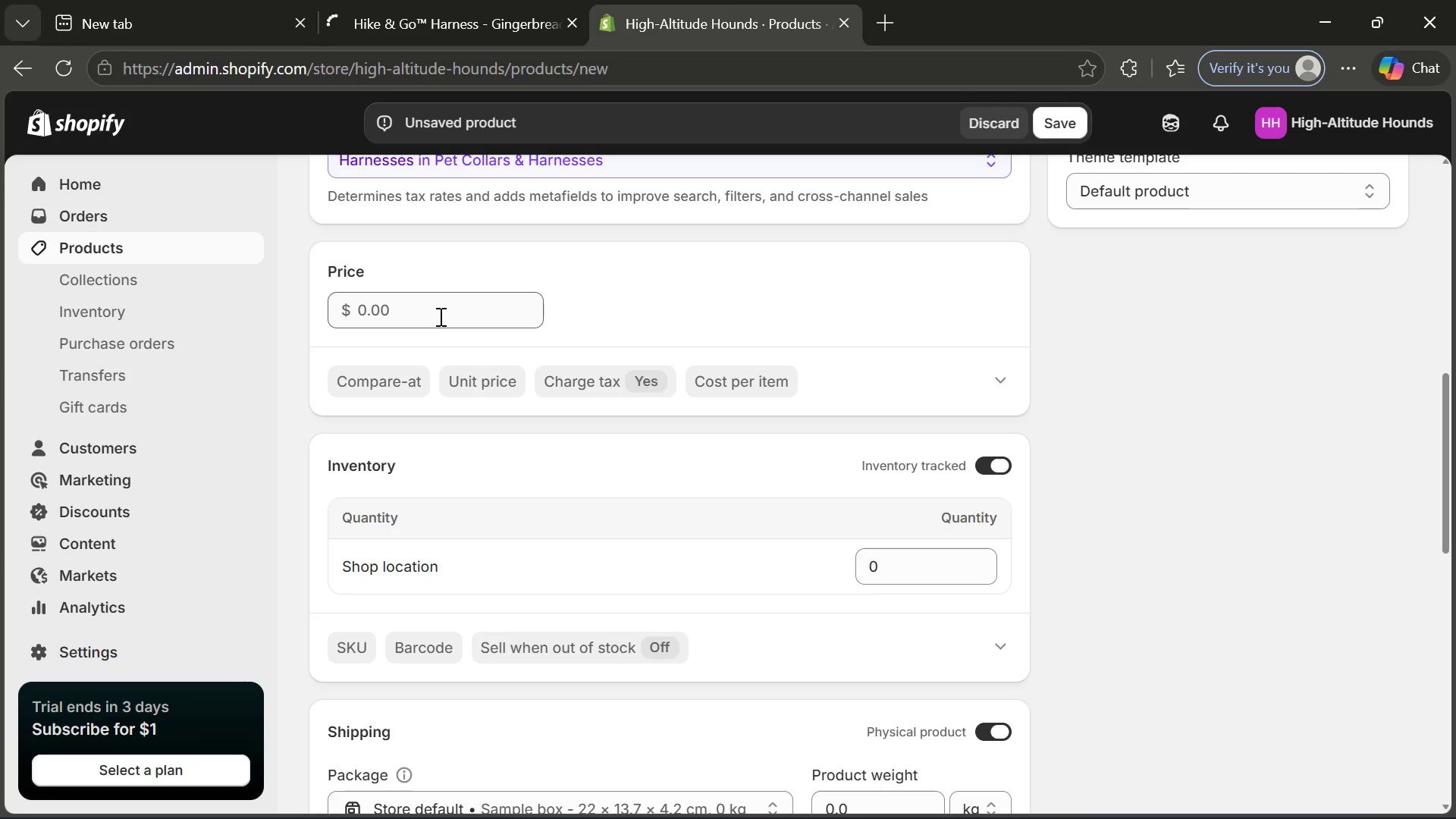 
left_click([439, 316])
 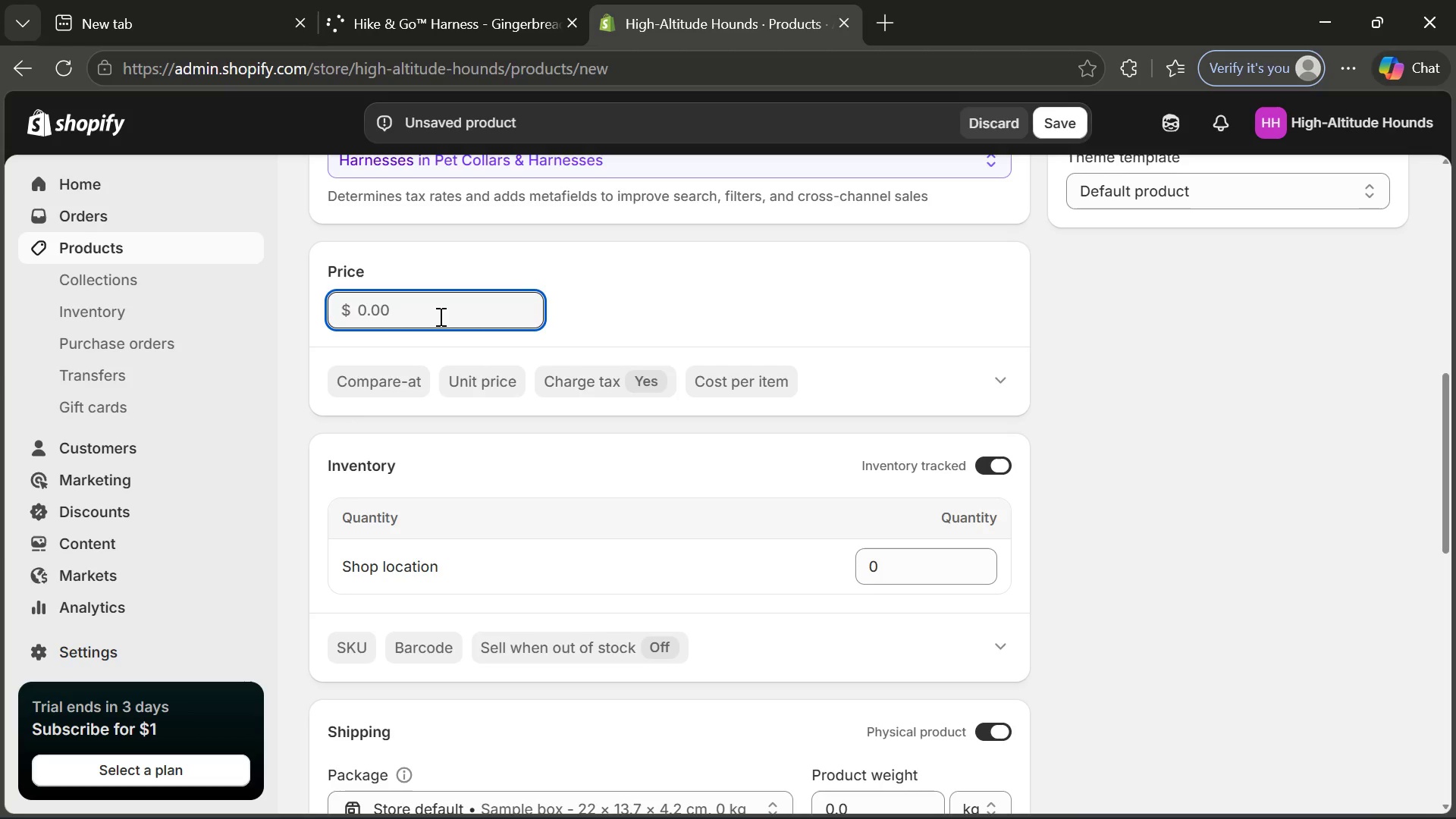 
wait(6.88)
 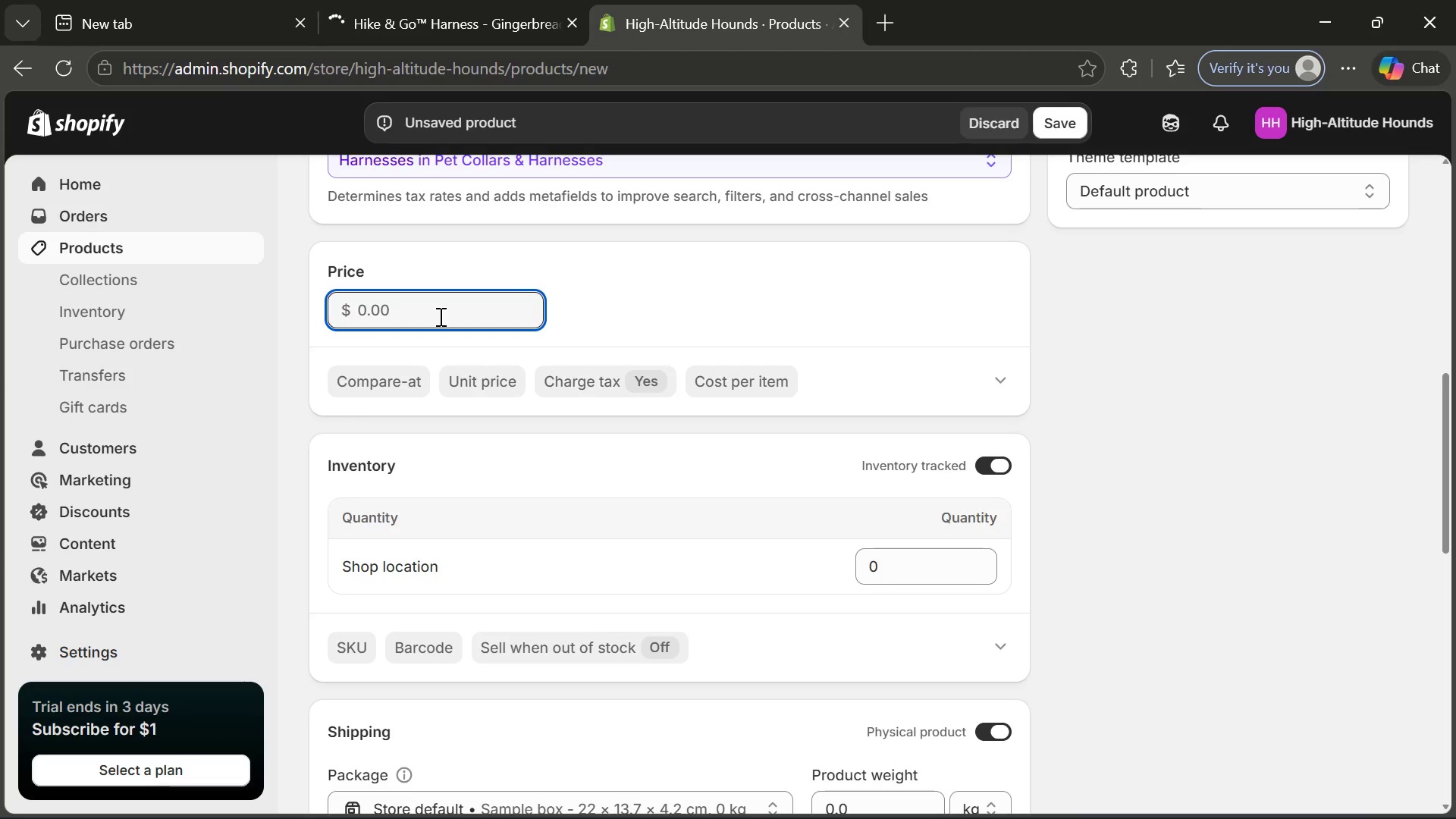 
type(49.9)
 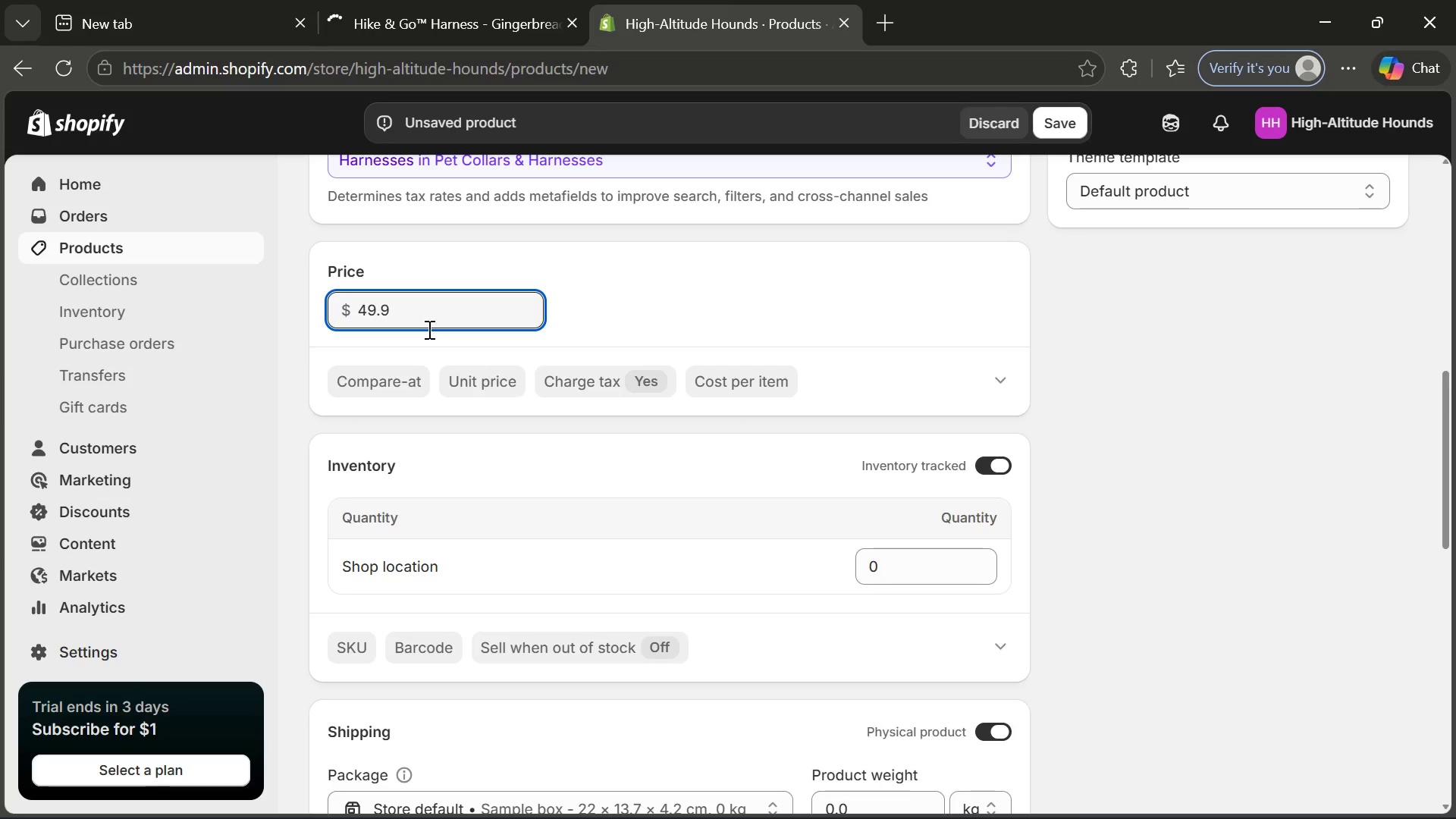 
left_click([397, 384])
 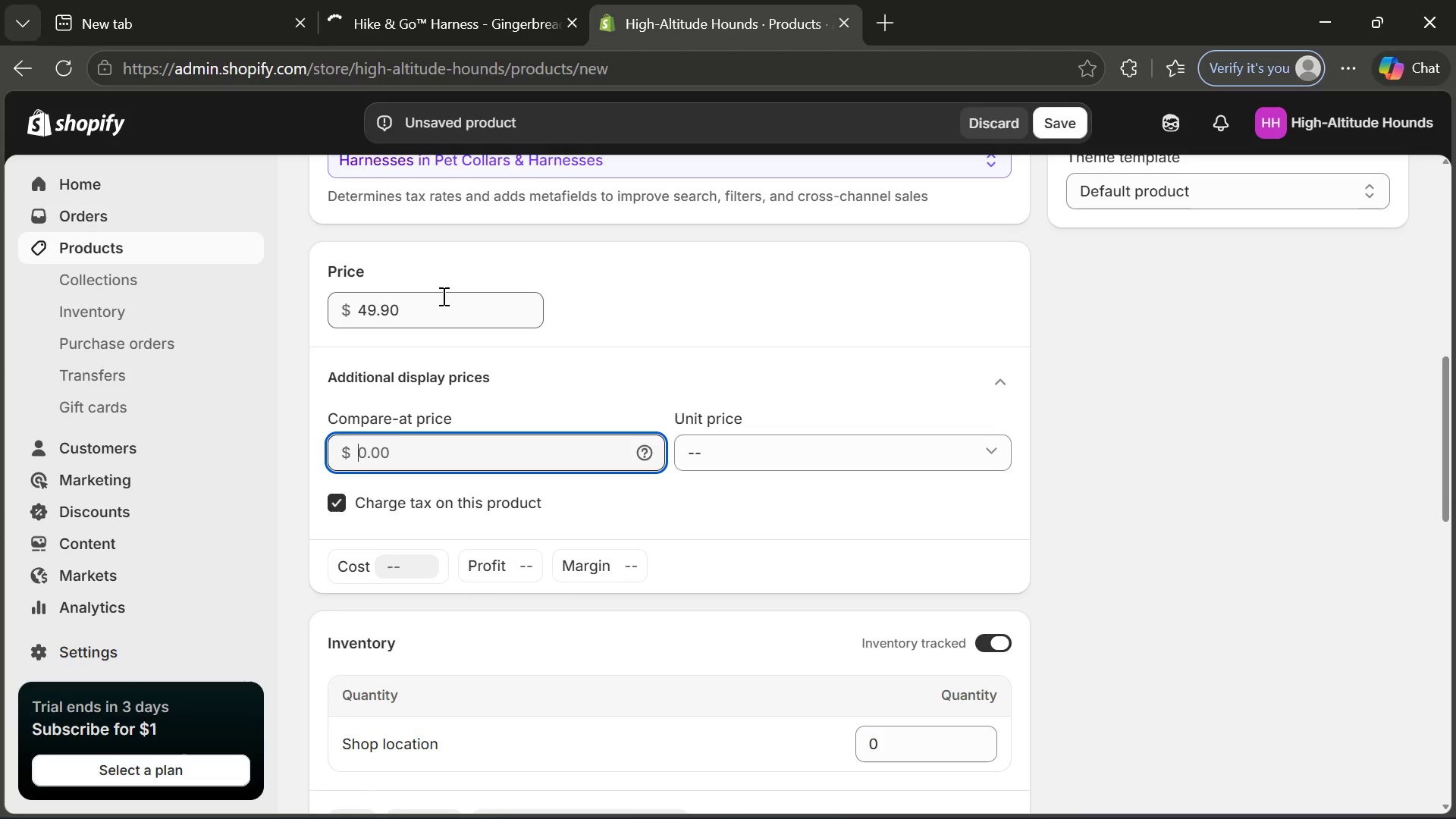 
left_click([426, 313])
 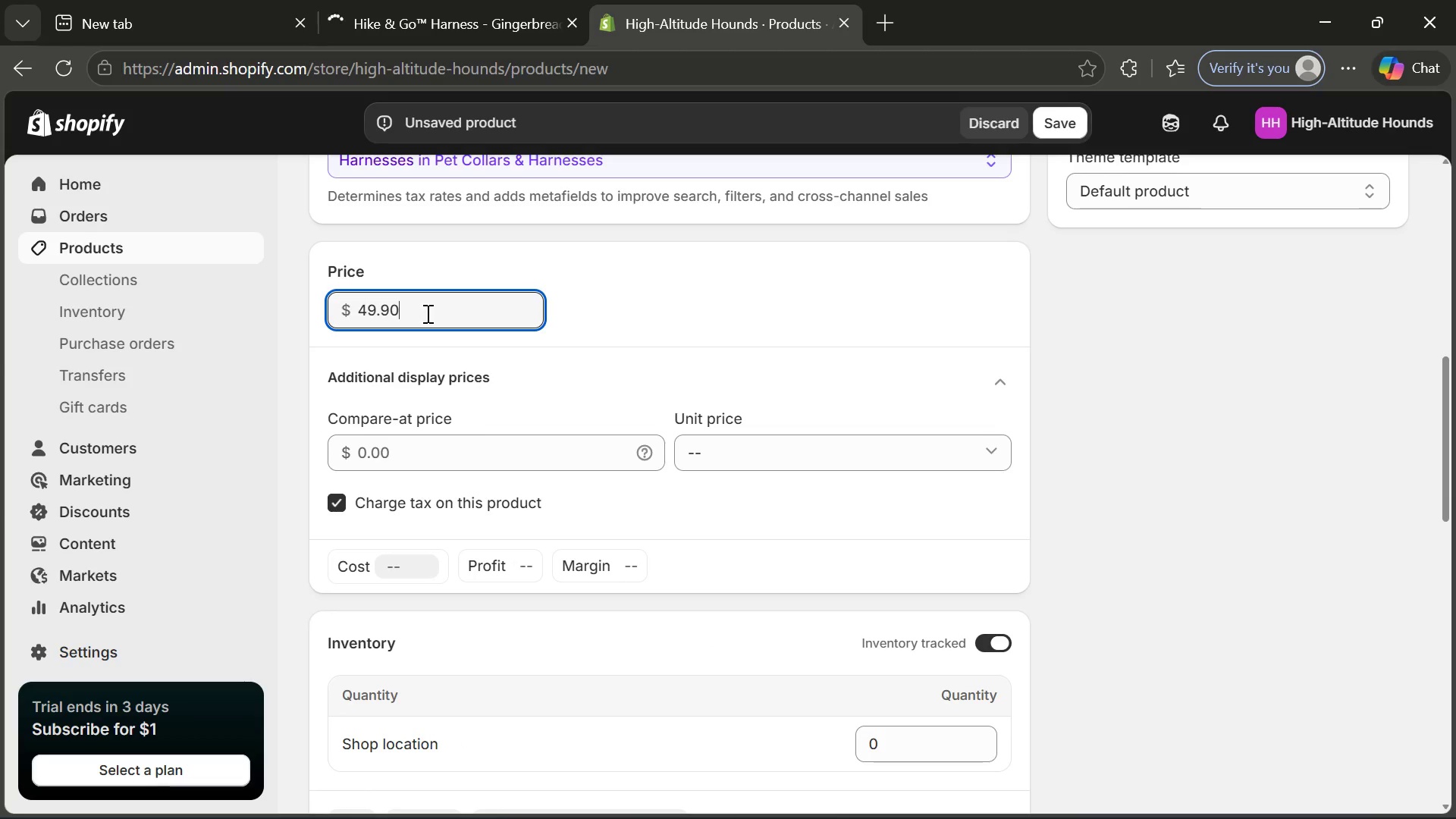 
key(Backspace)
 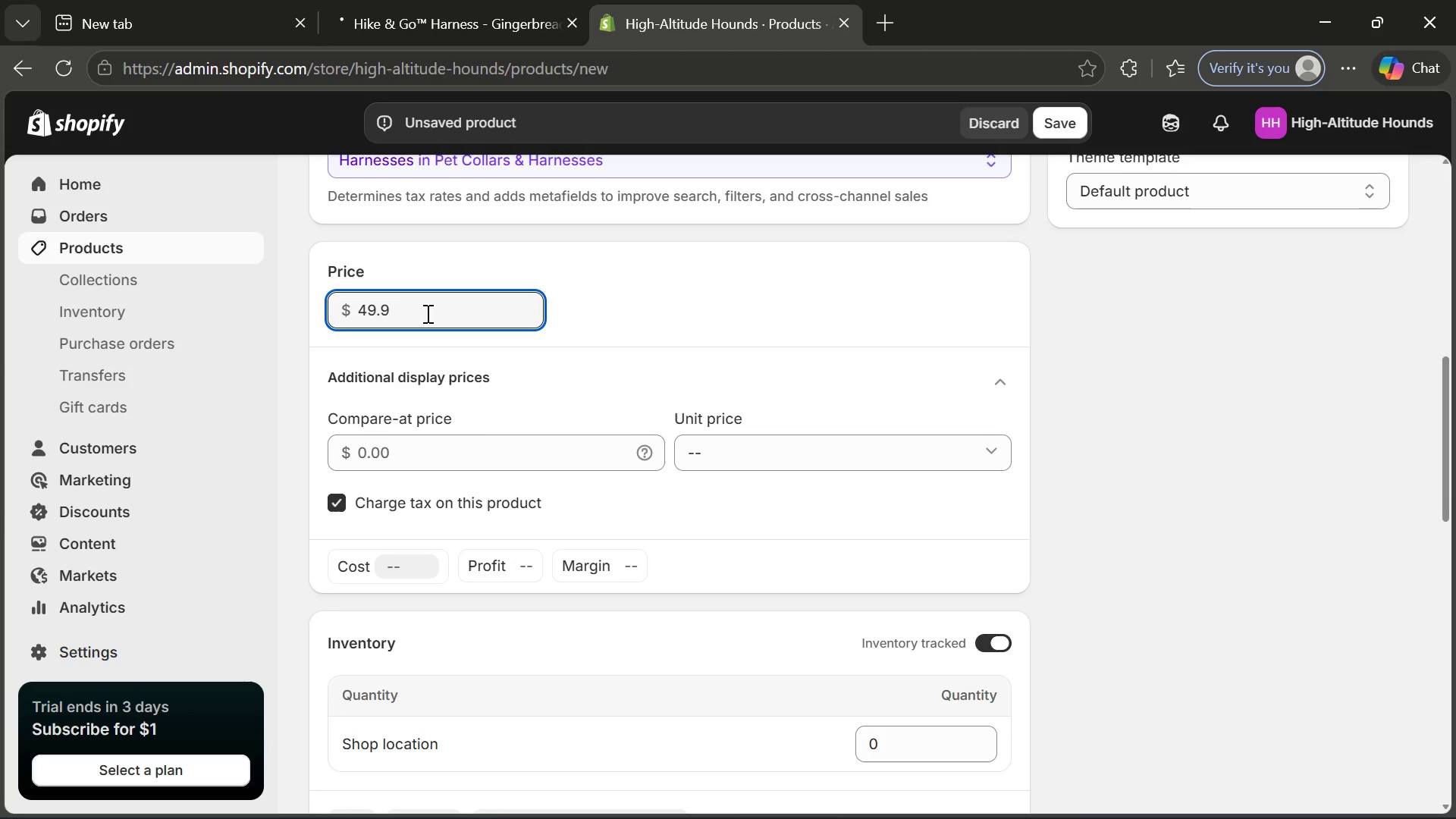 
key(9)
 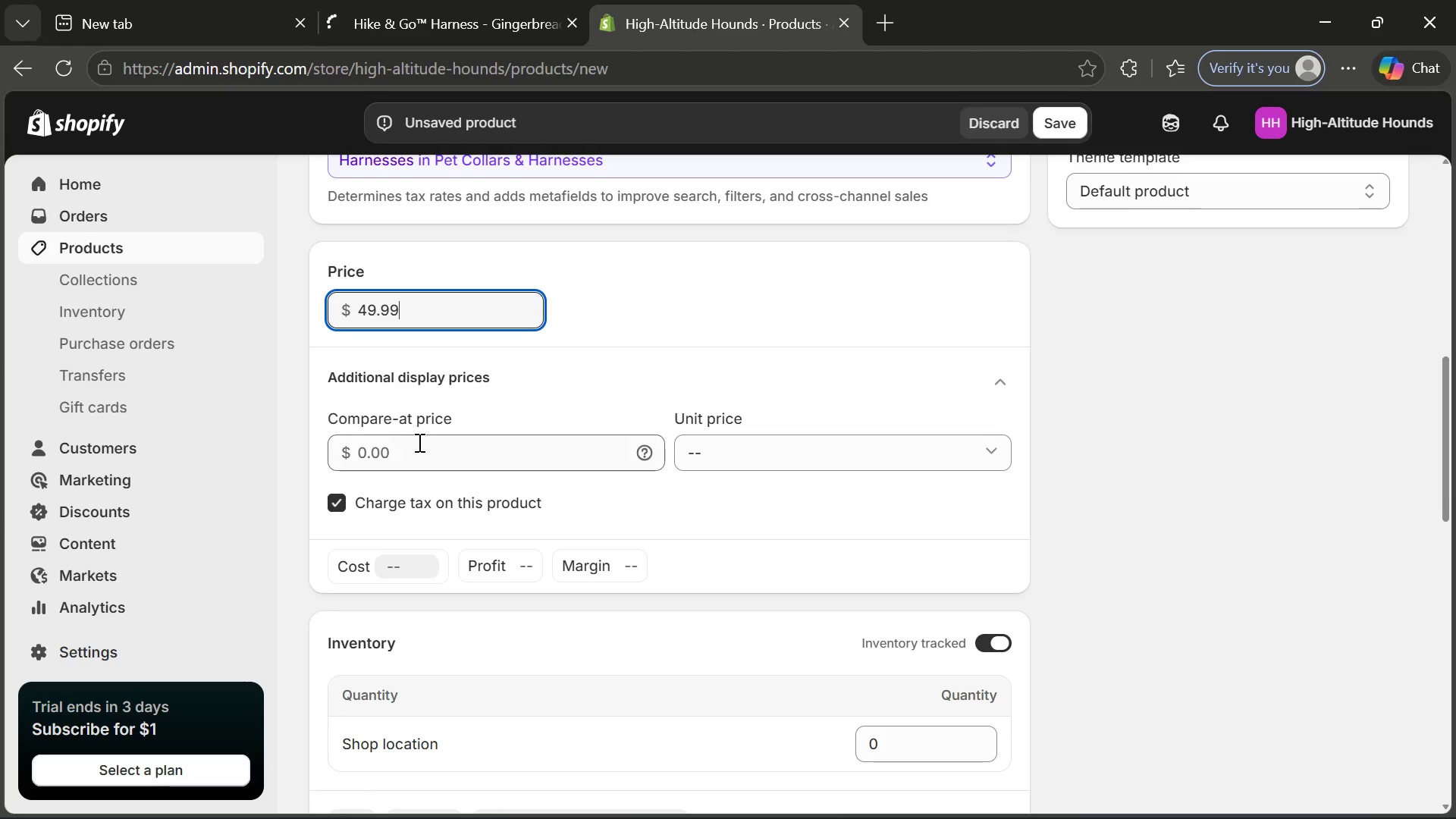 
left_click([419, 444])
 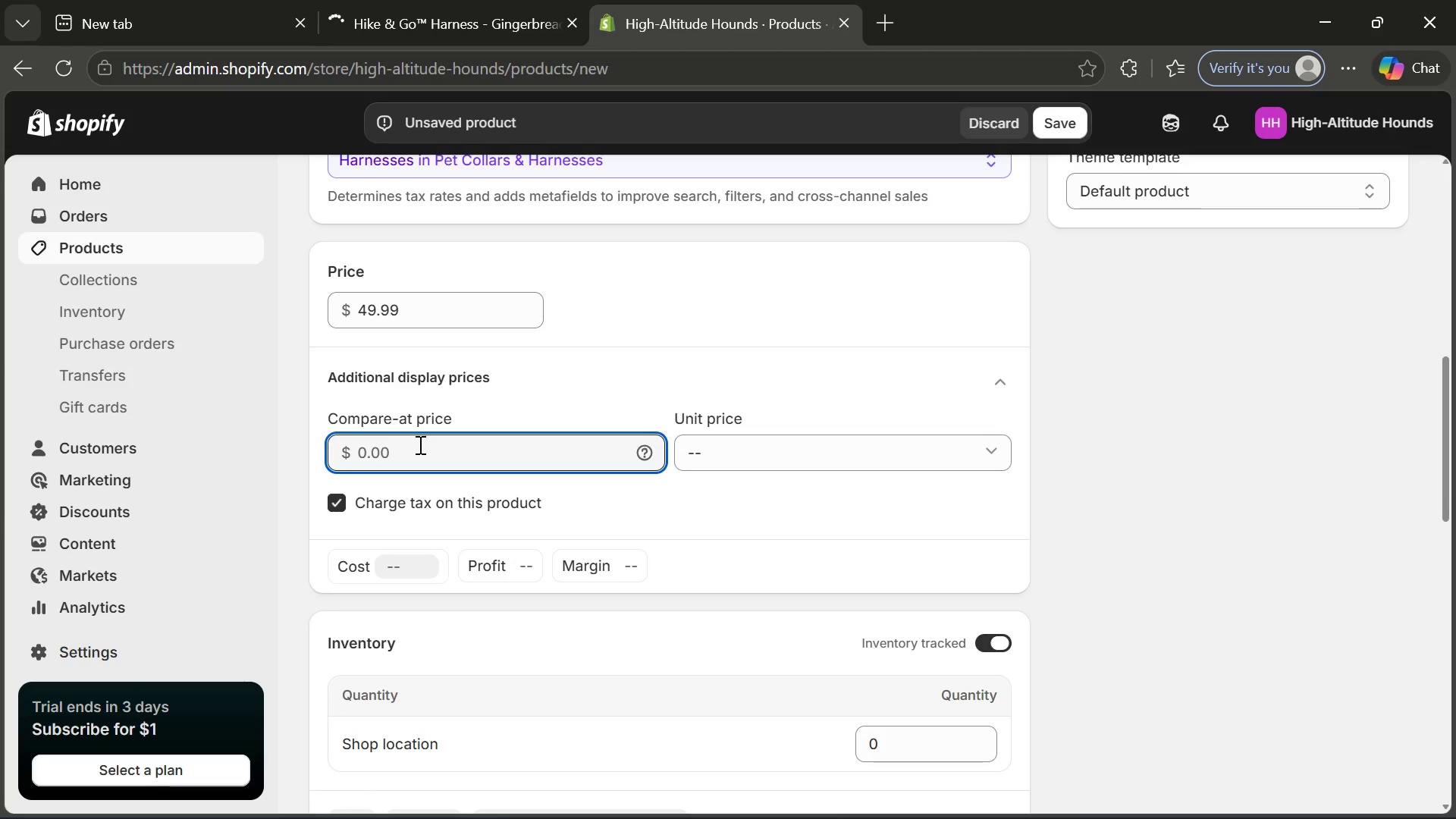 
type(64.99)
 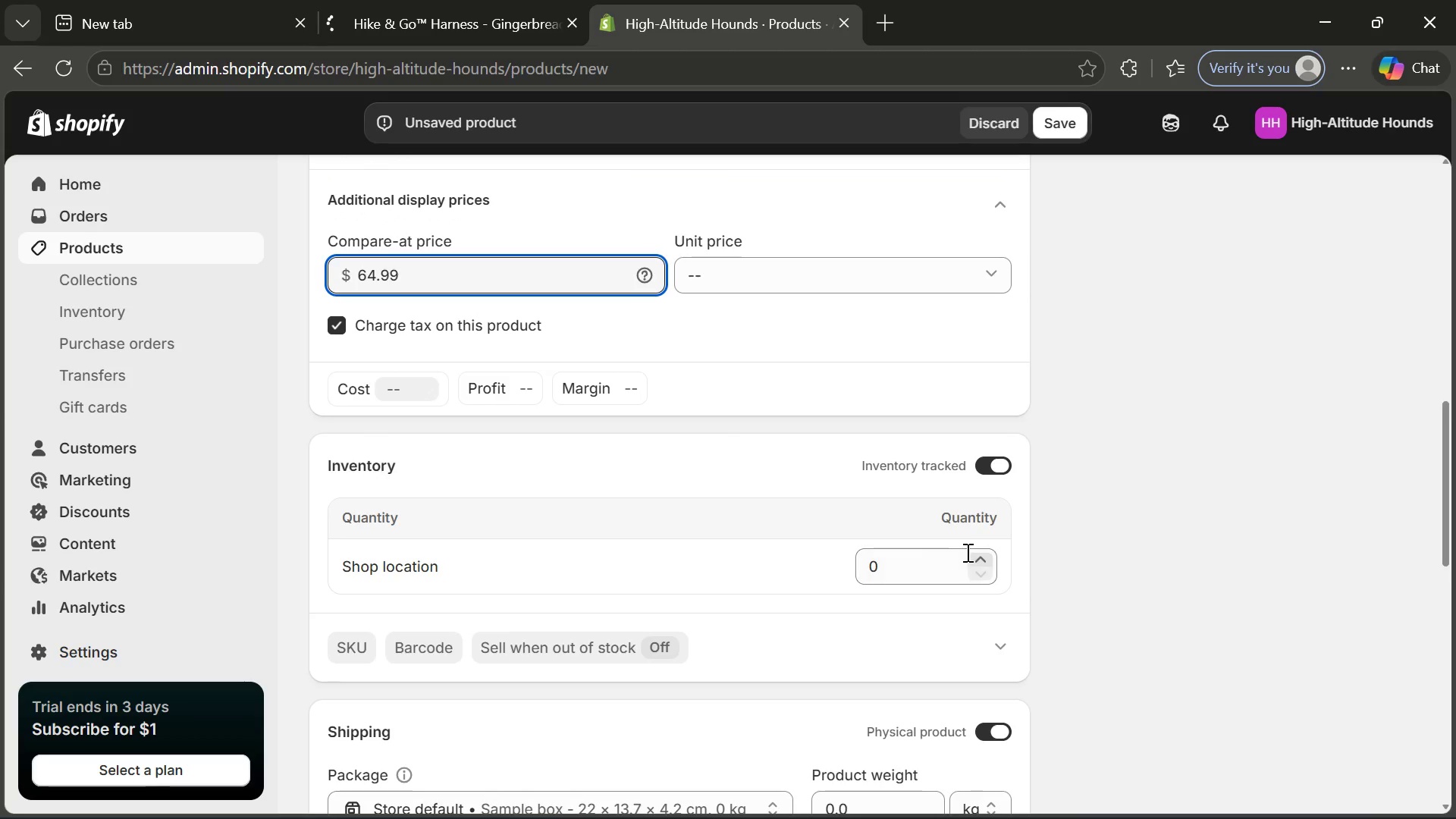 
double_click([976, 558])
 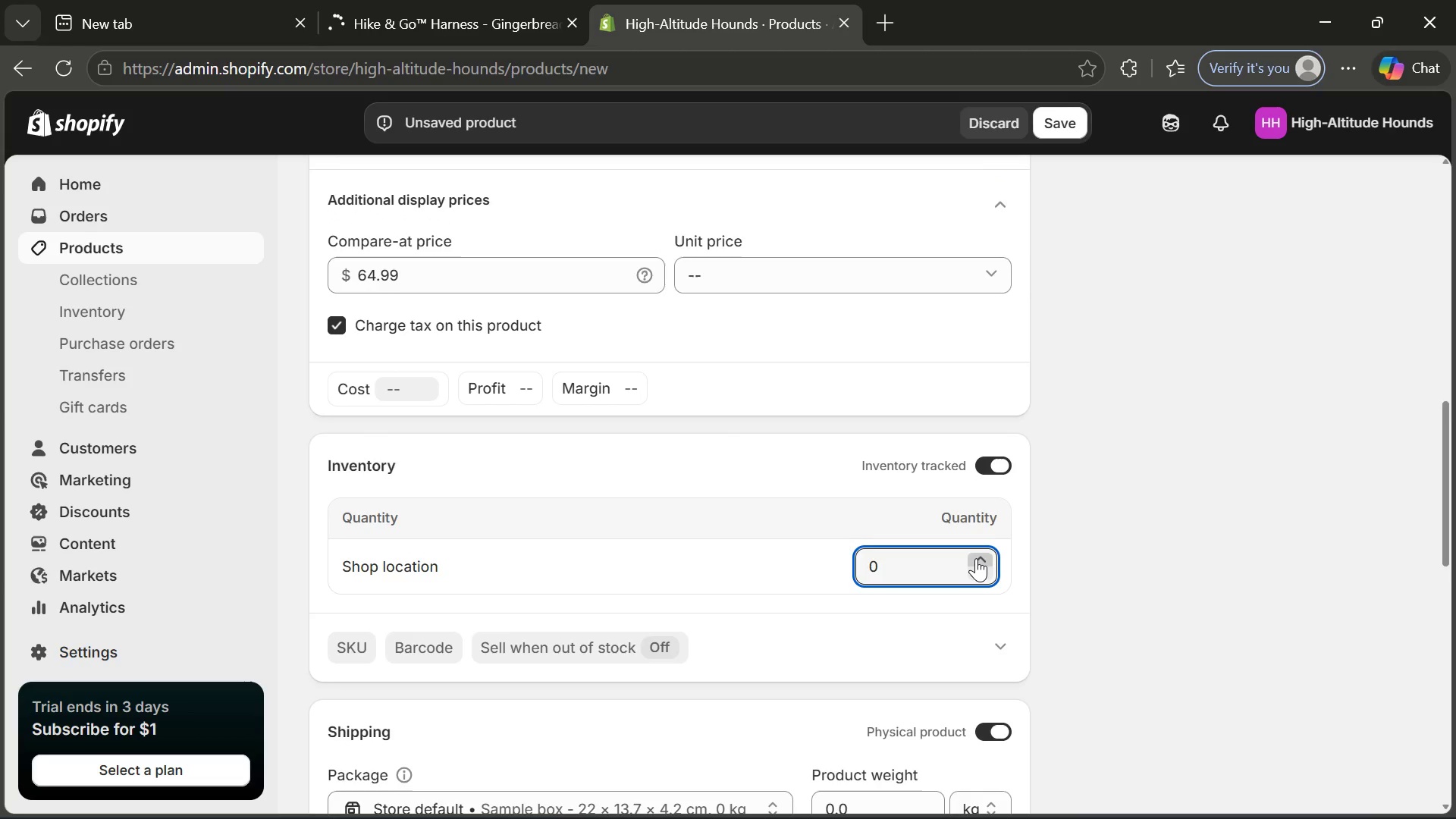 
triple_click([976, 558])
 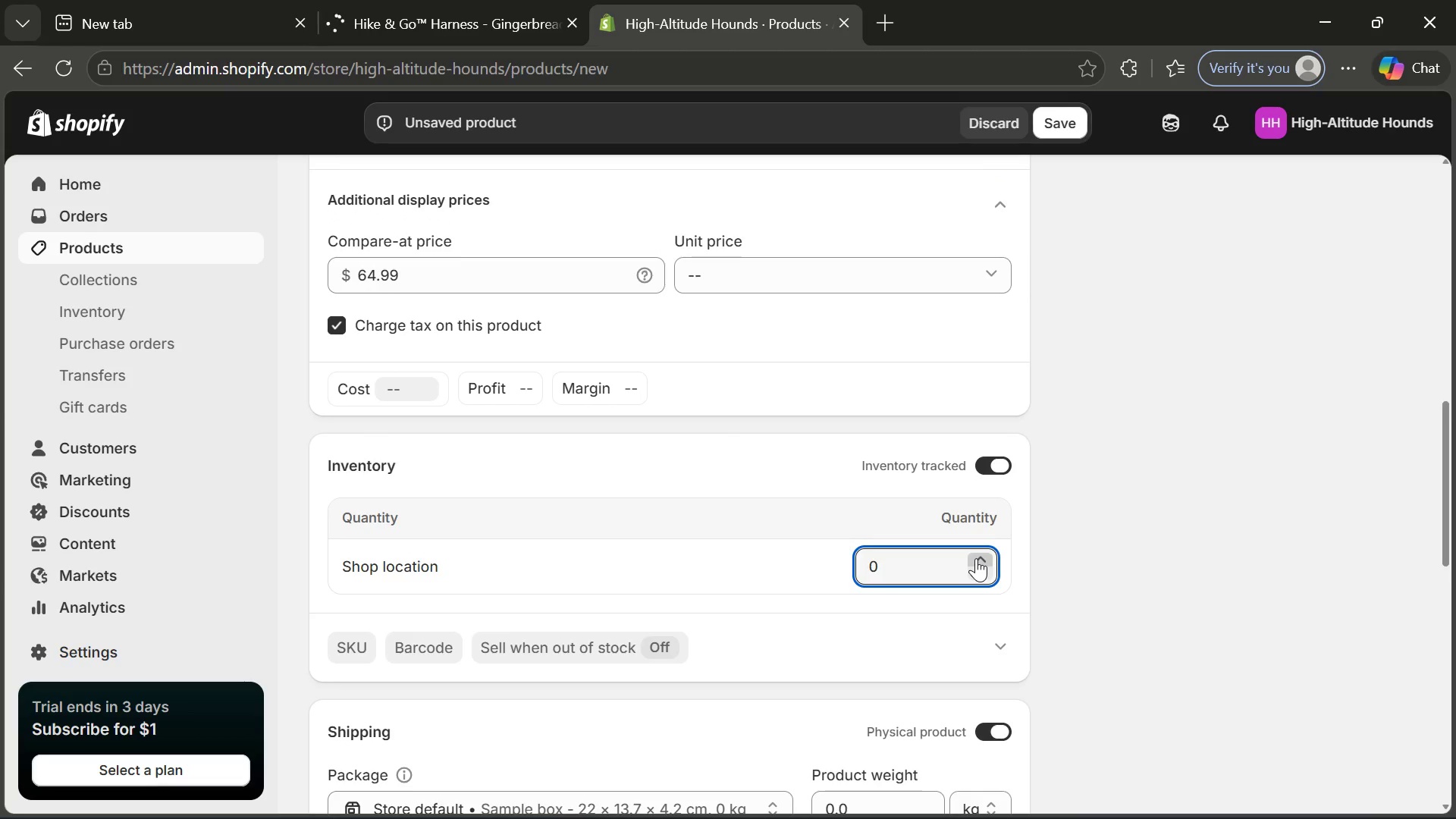 
triple_click([976, 558])
 